 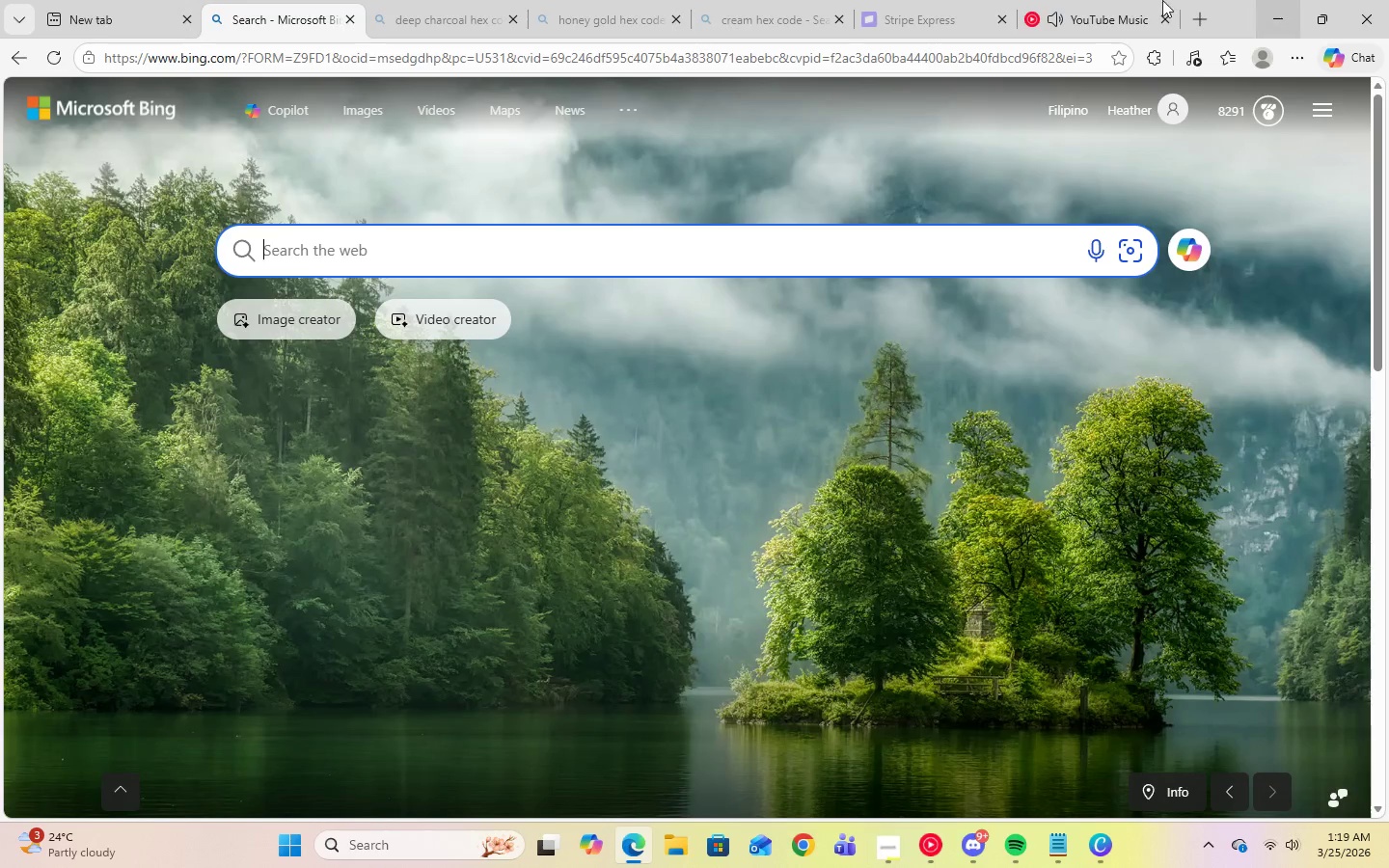 
left_click([386, 255])
 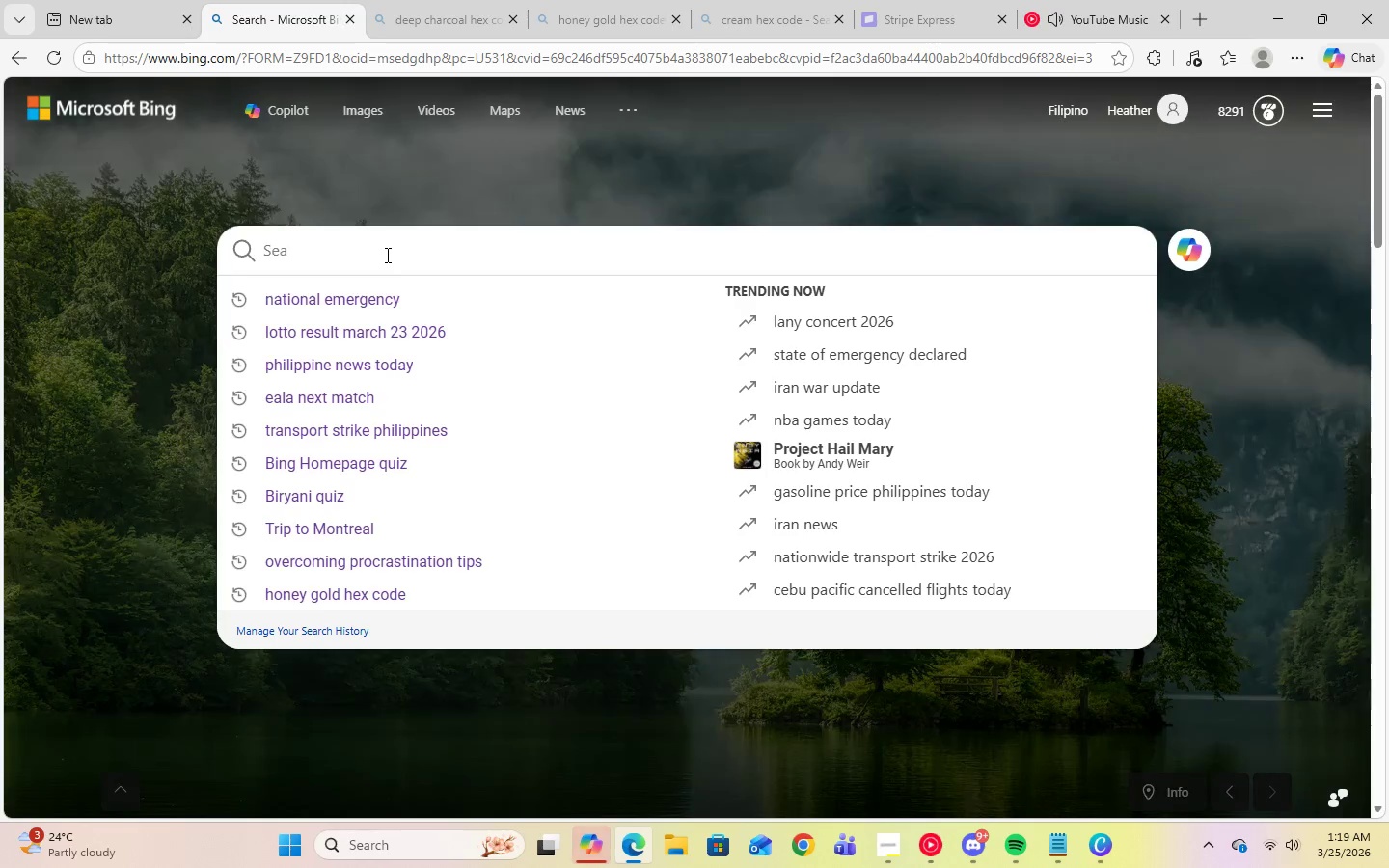 
key(Control+V)
 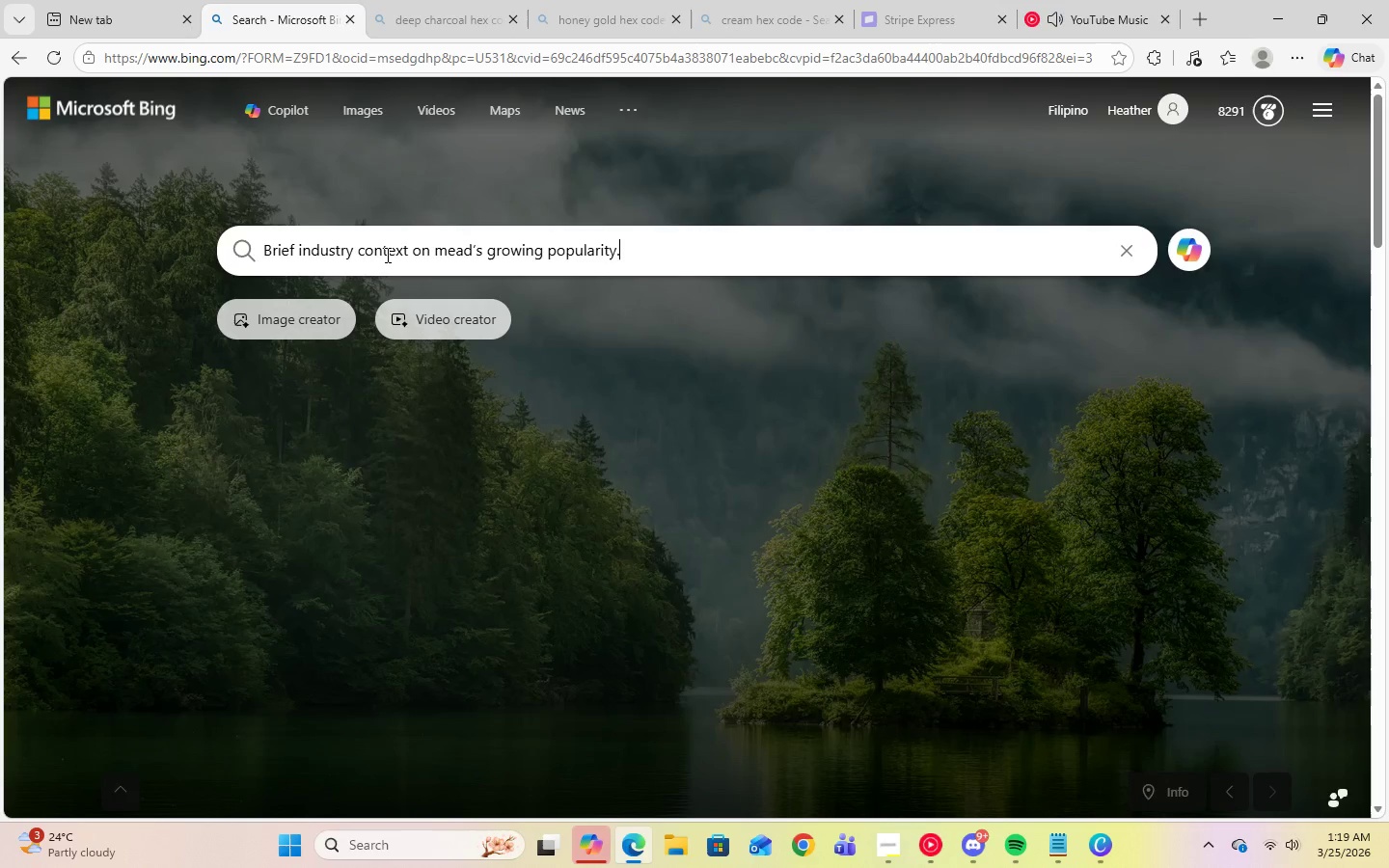 
key(Enter)
 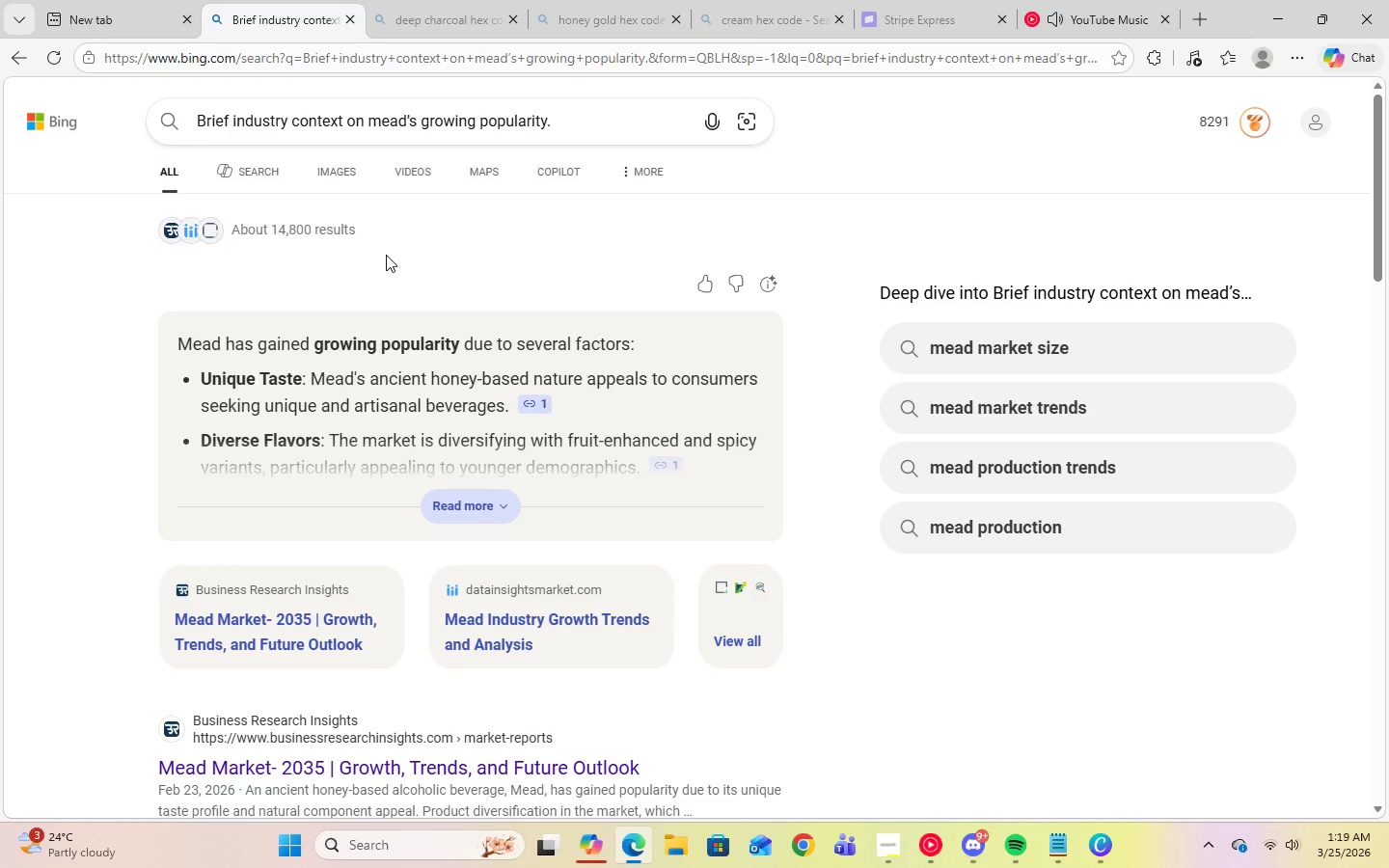 
wait(5.86)
 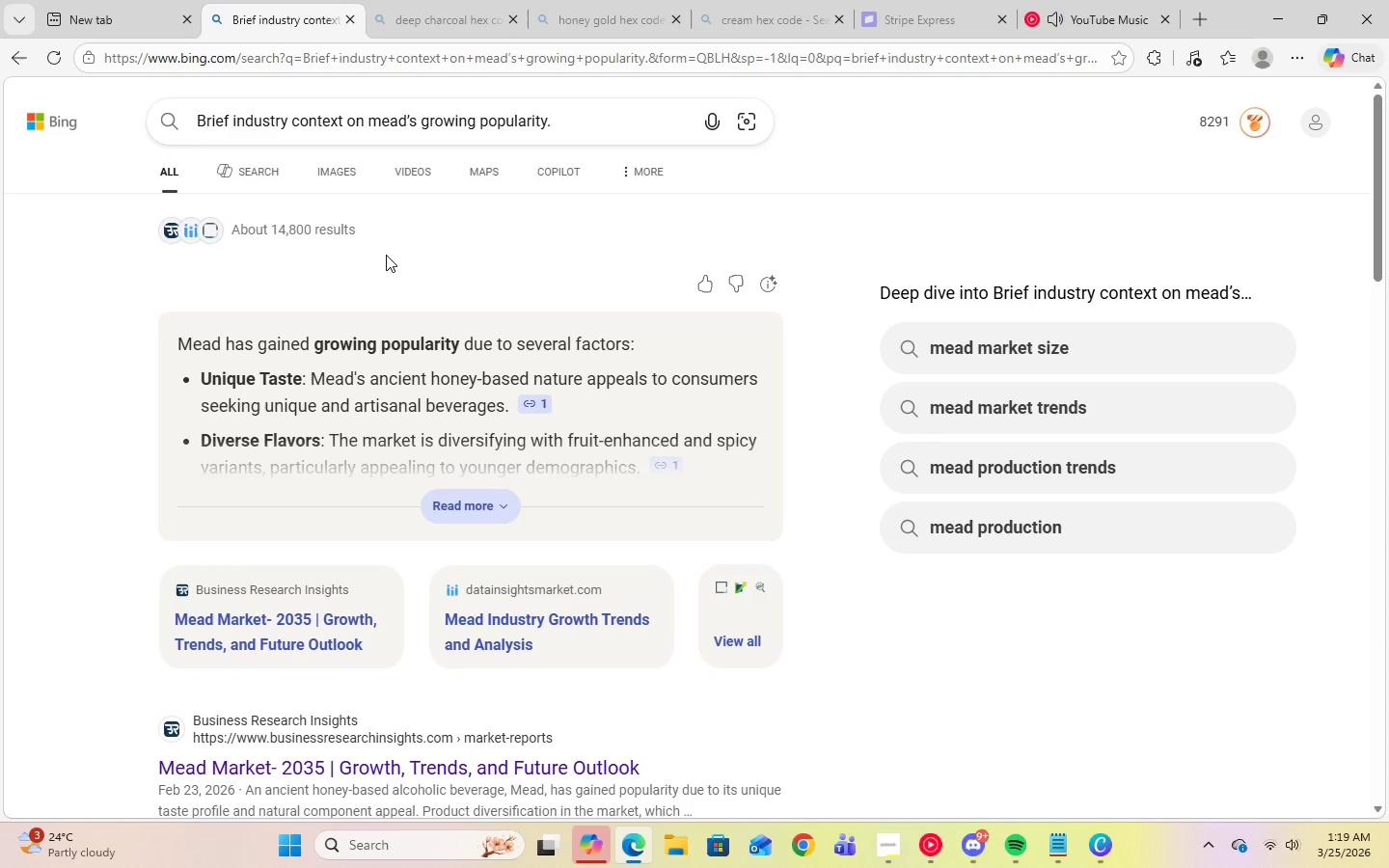 
left_click([488, 504])
 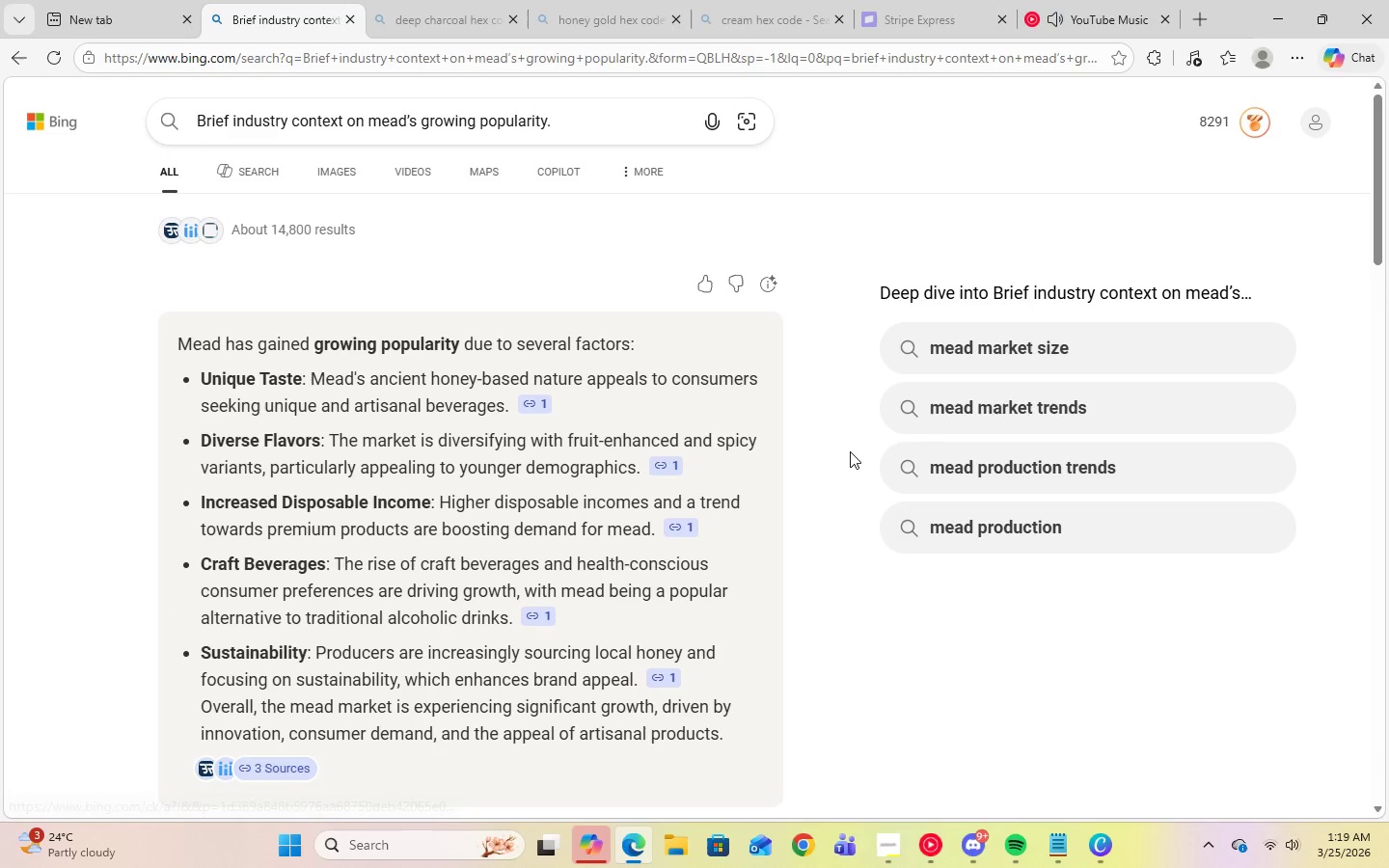 
scroll: coordinate [850, 451], scroll_direction: down, amount: 1.0
 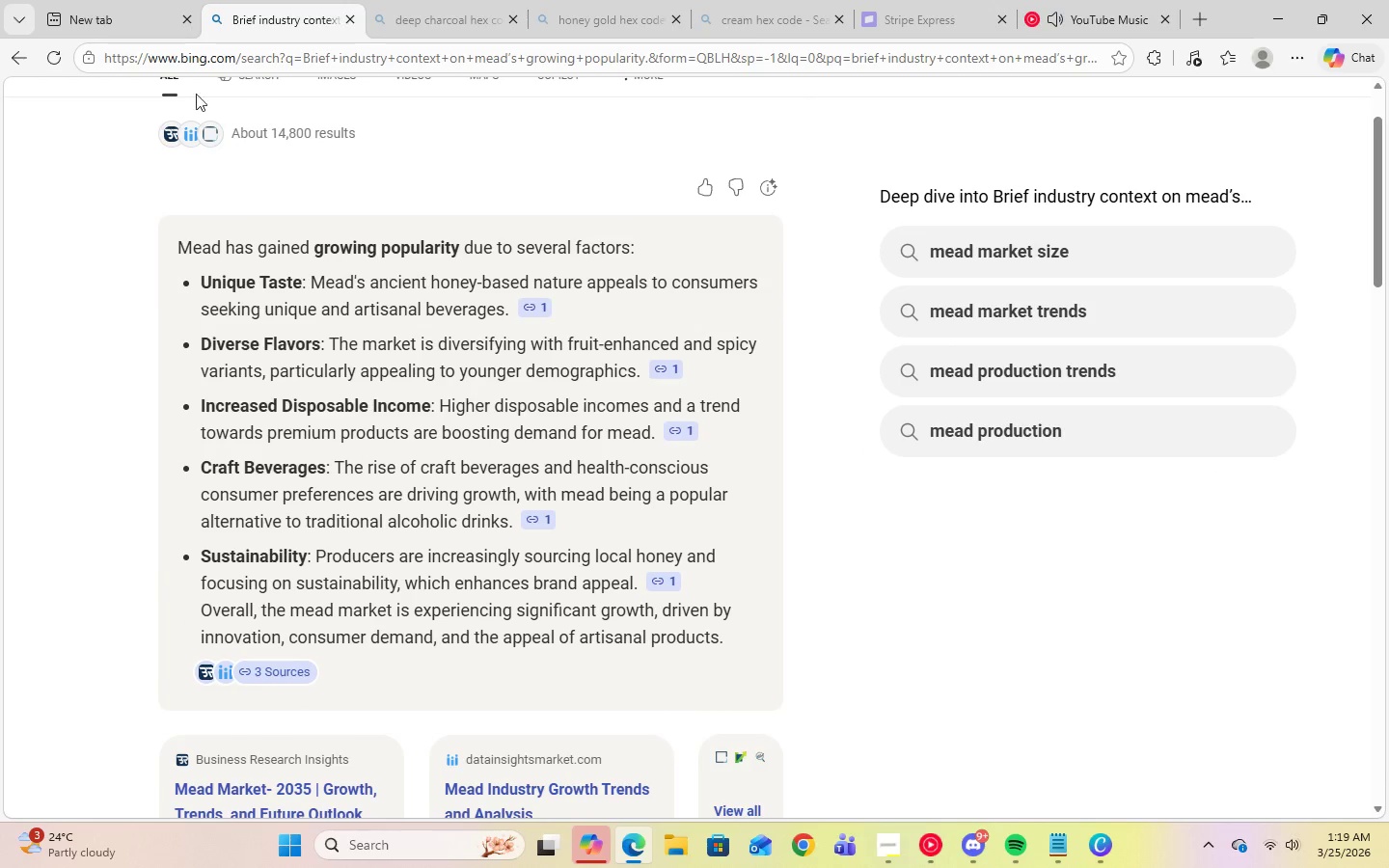 
left_click_drag(start_coordinate=[181, 246], to_coordinate=[732, 629])
 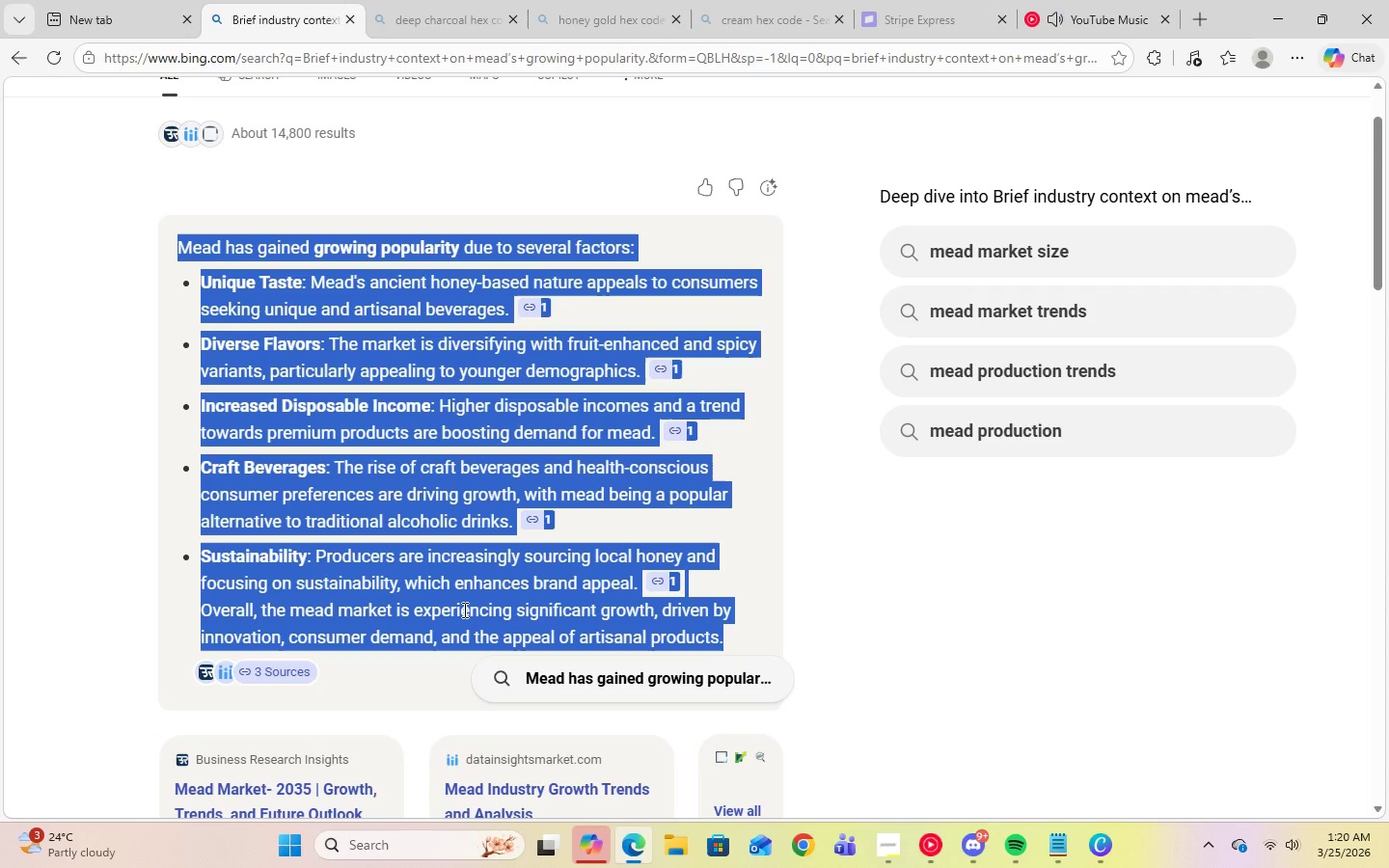 
right_click([463, 610])
 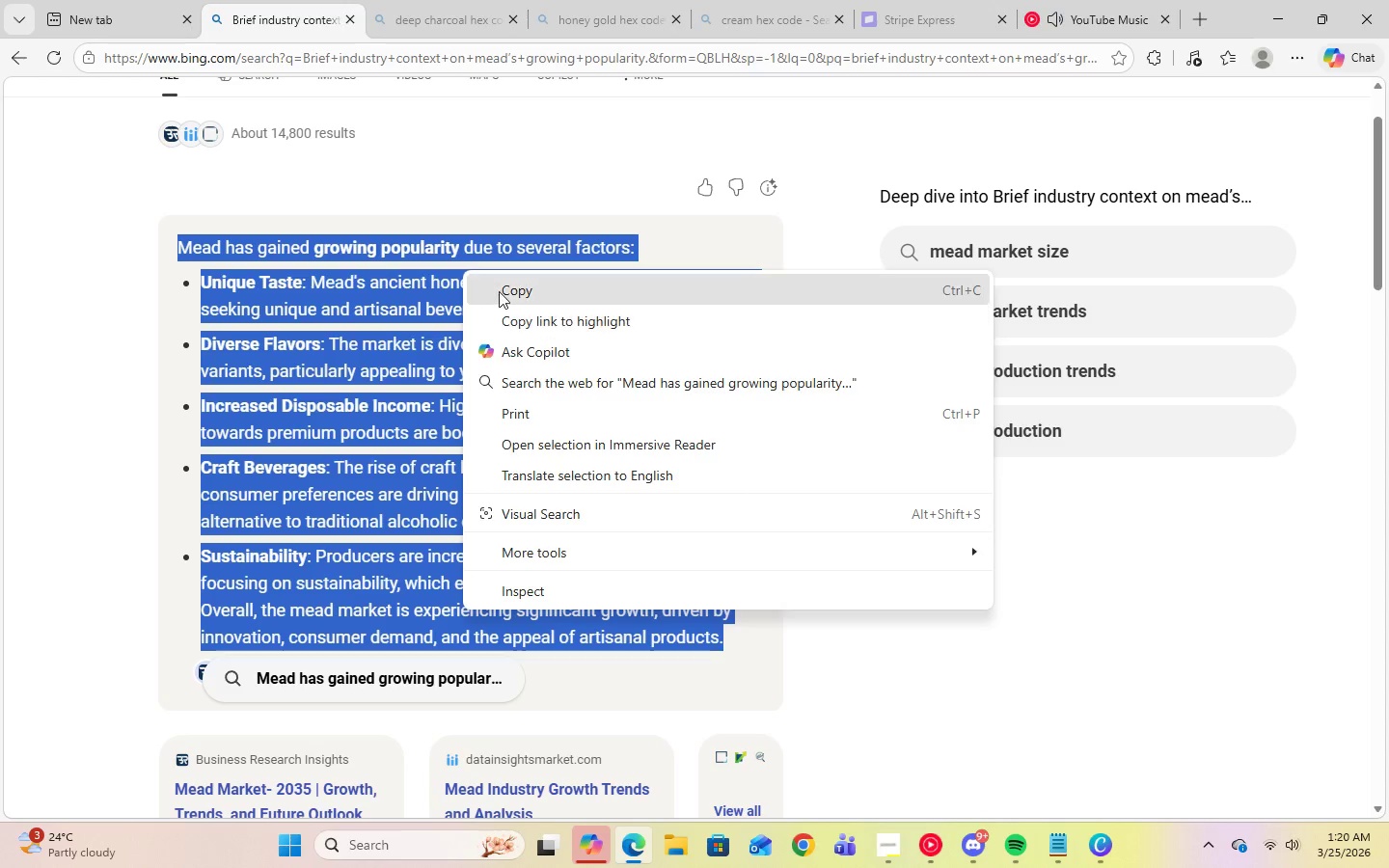 
left_click([501, 285])
 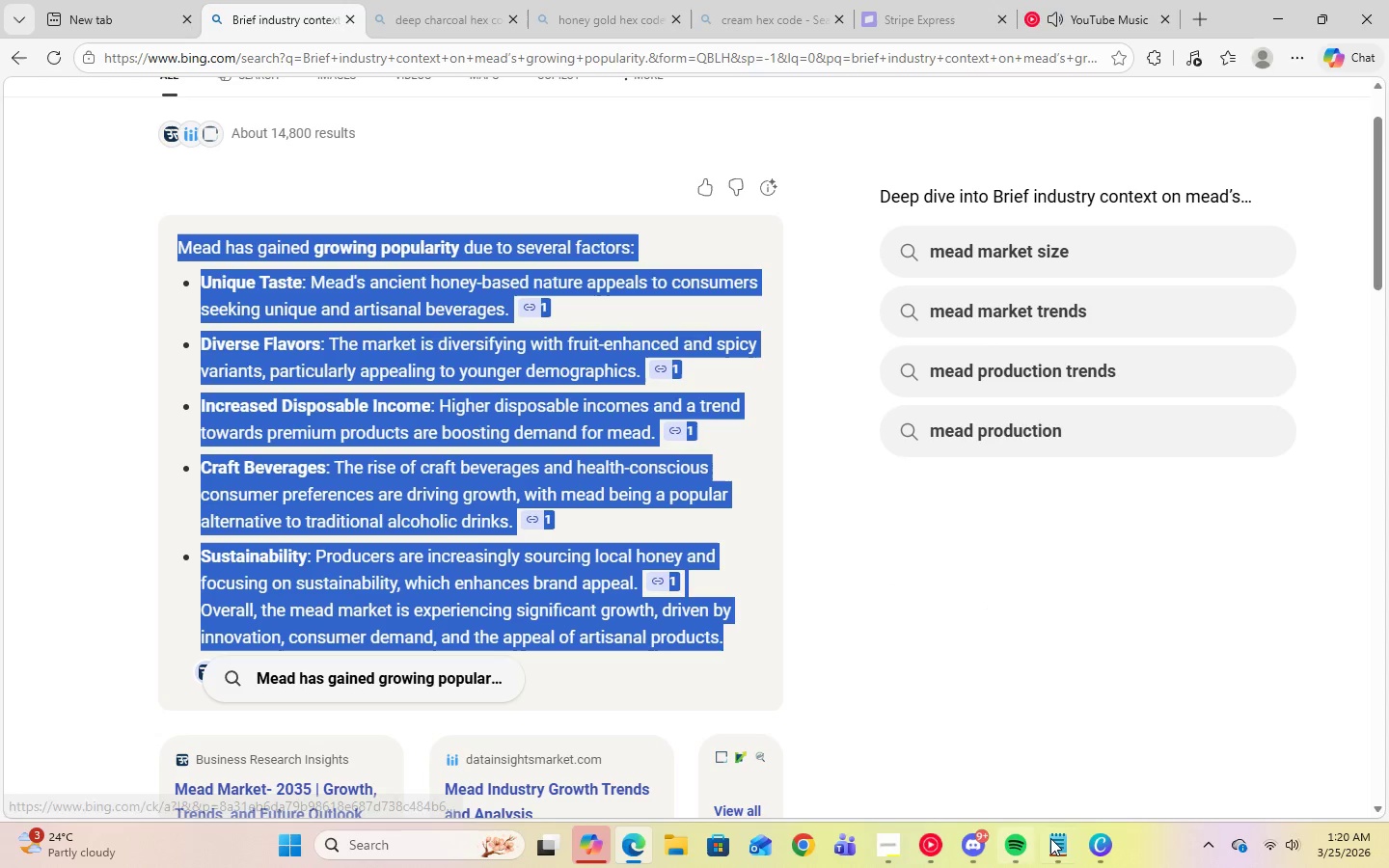 
left_click([1089, 847])
 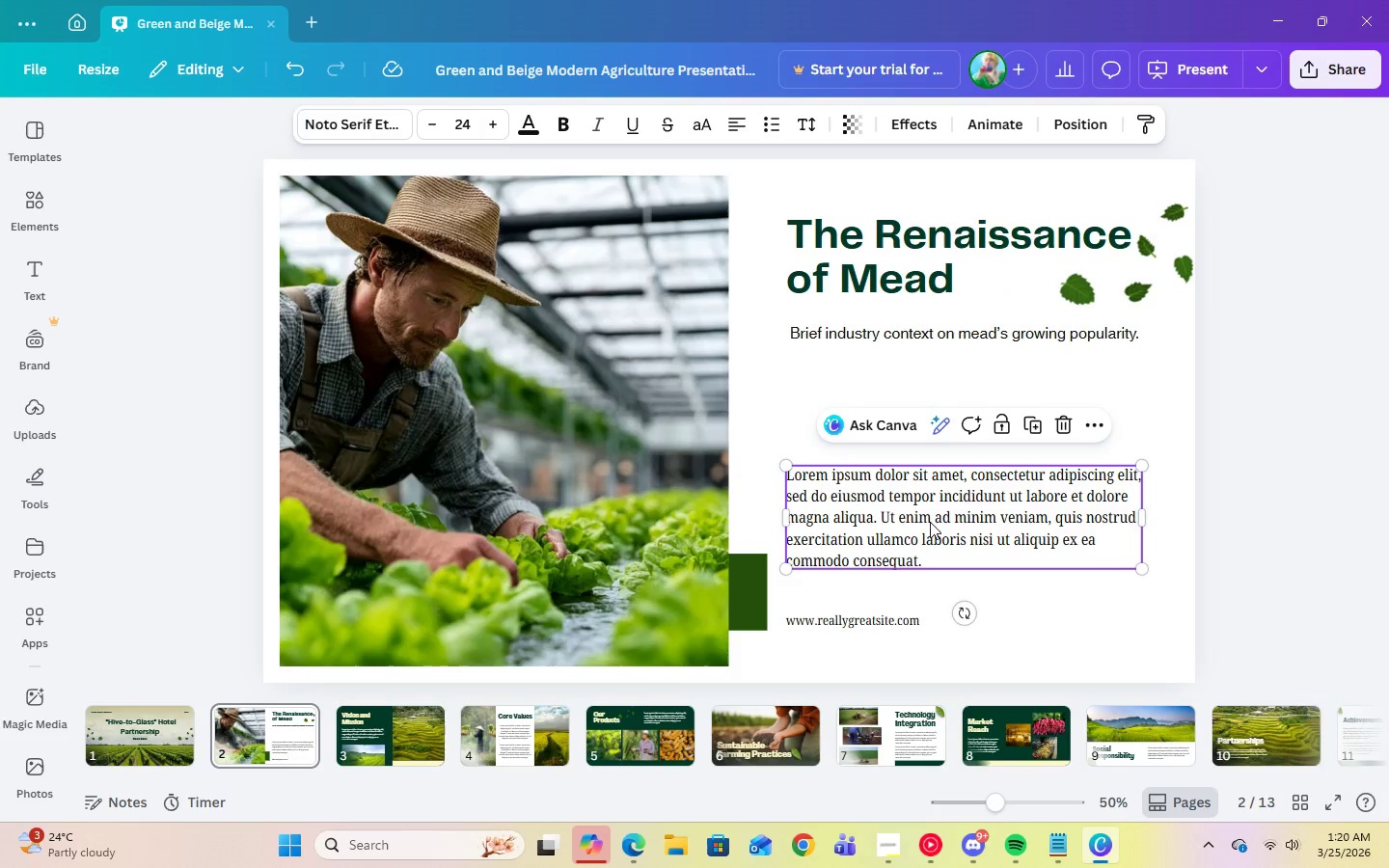 
double_click([912, 560])
 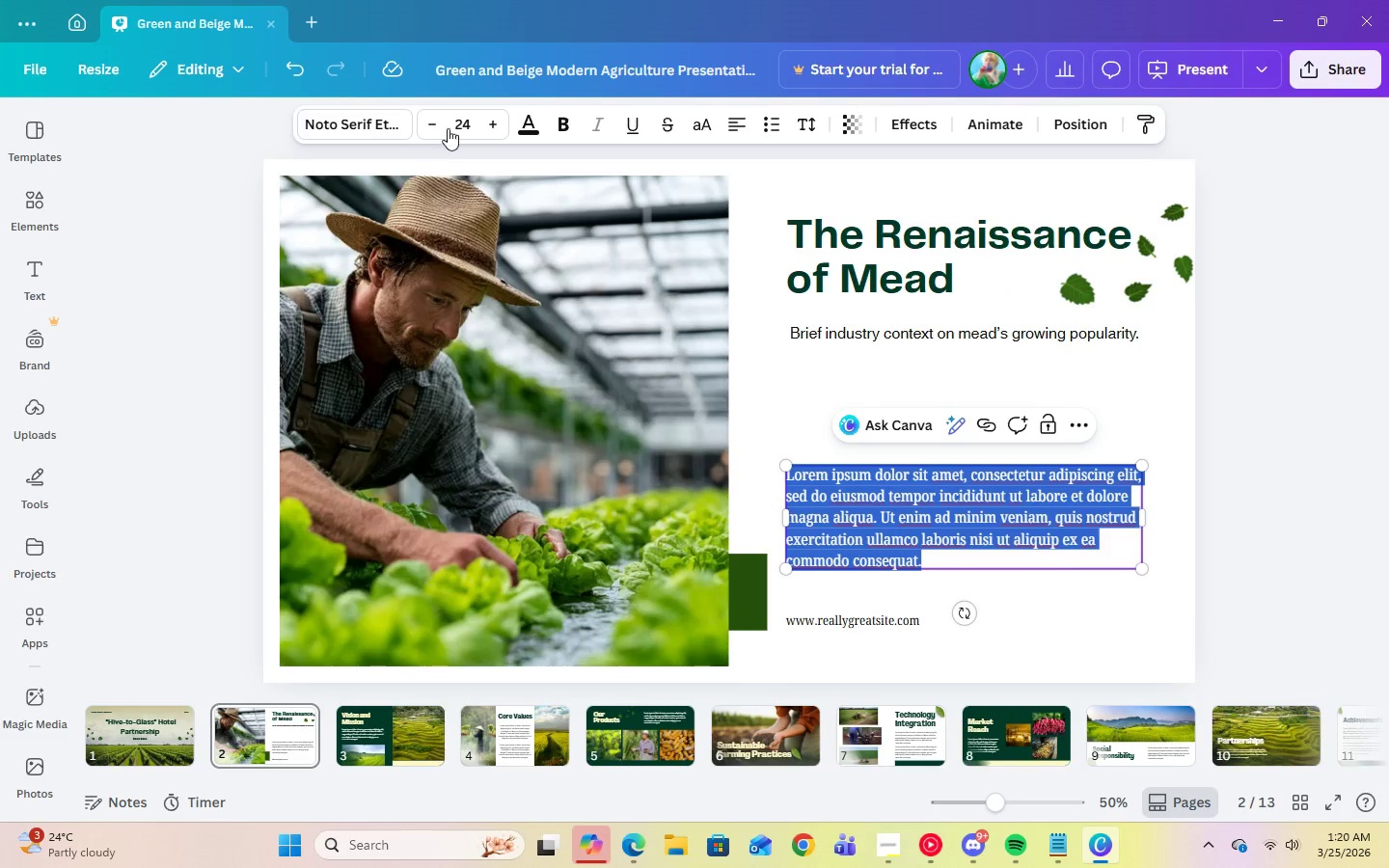 
left_click([449, 122])
 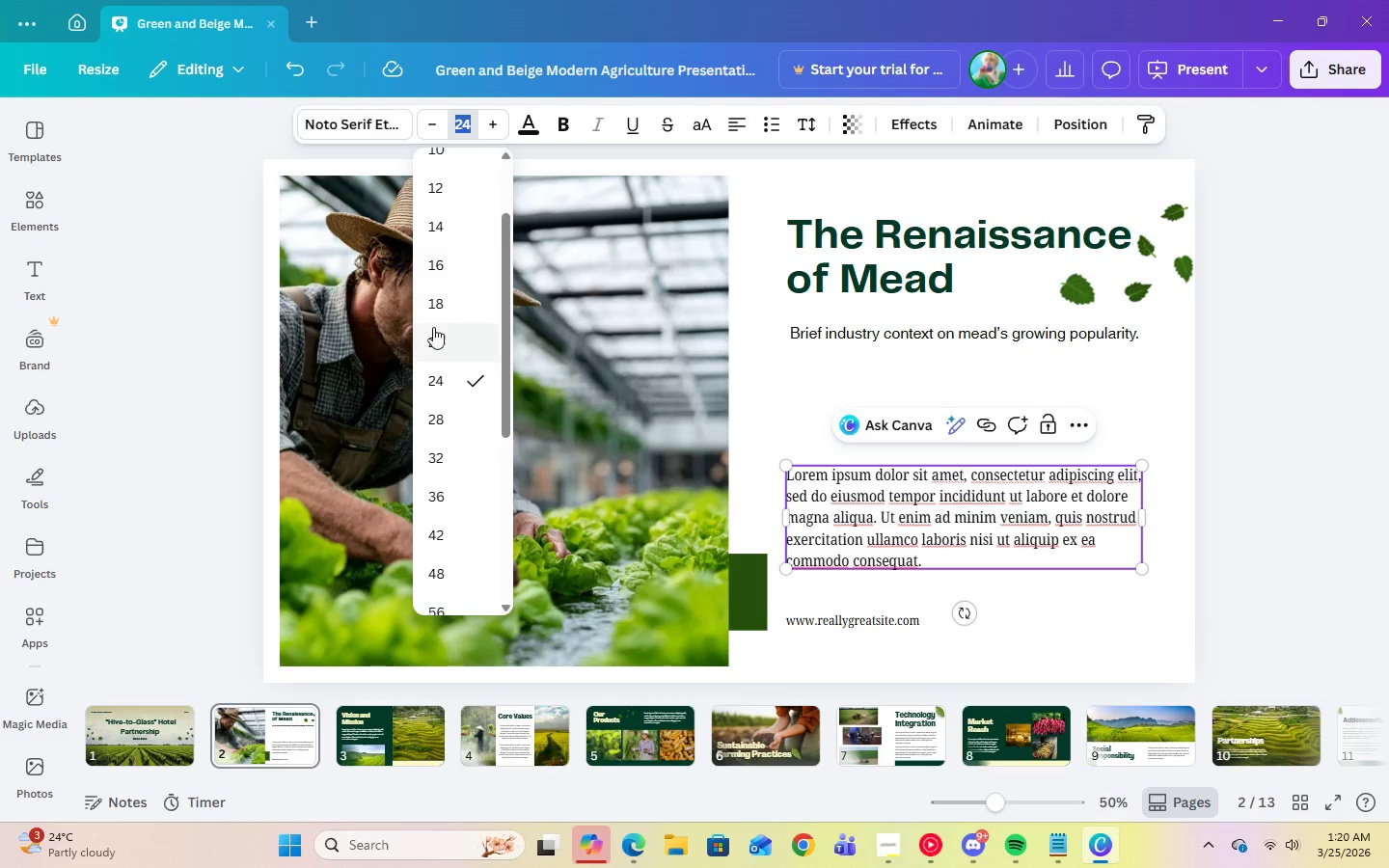 
scroll: coordinate [434, 311], scroll_direction: up, amount: 1.0
 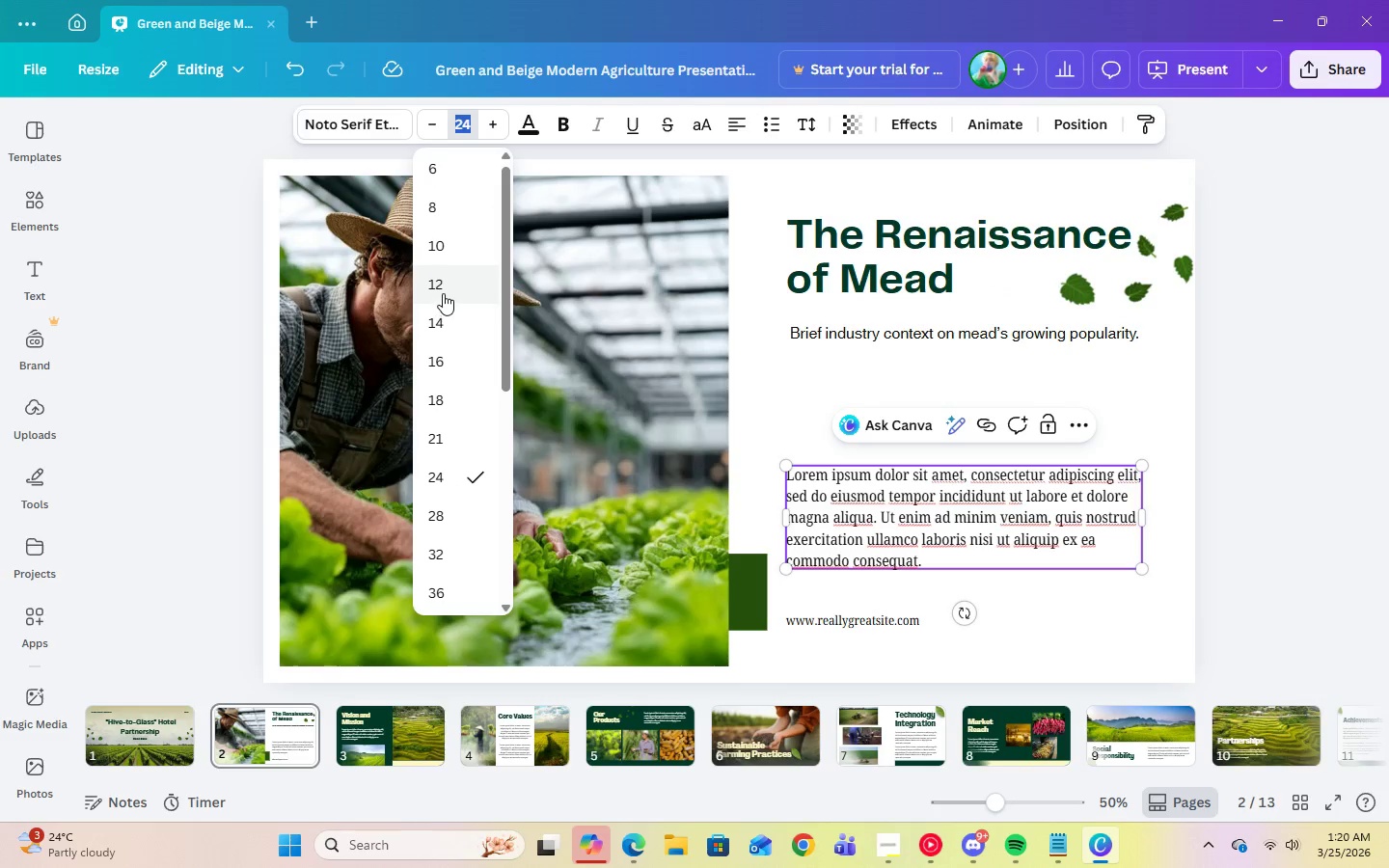 
left_click([443, 285])
 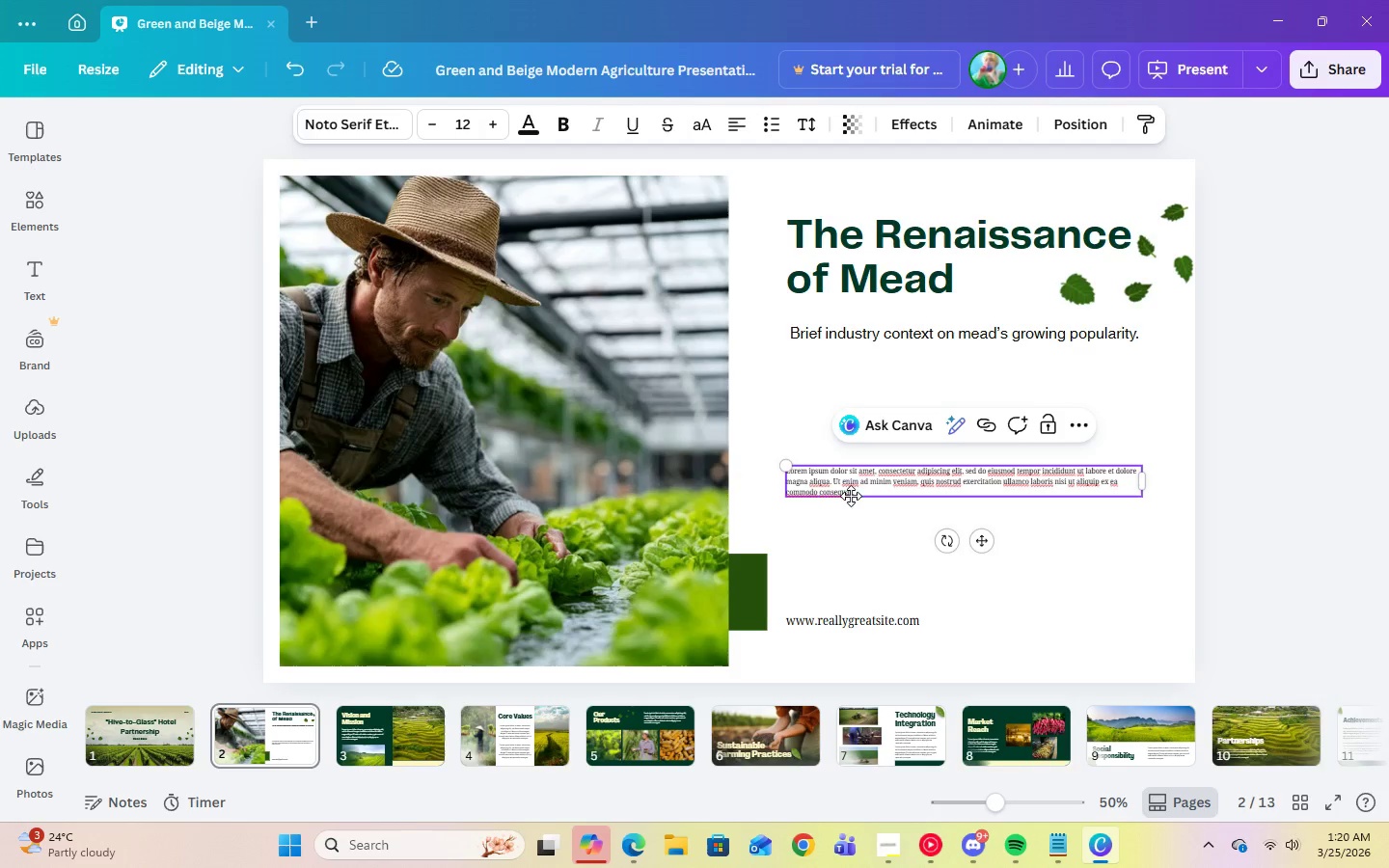 
double_click([851, 487])
 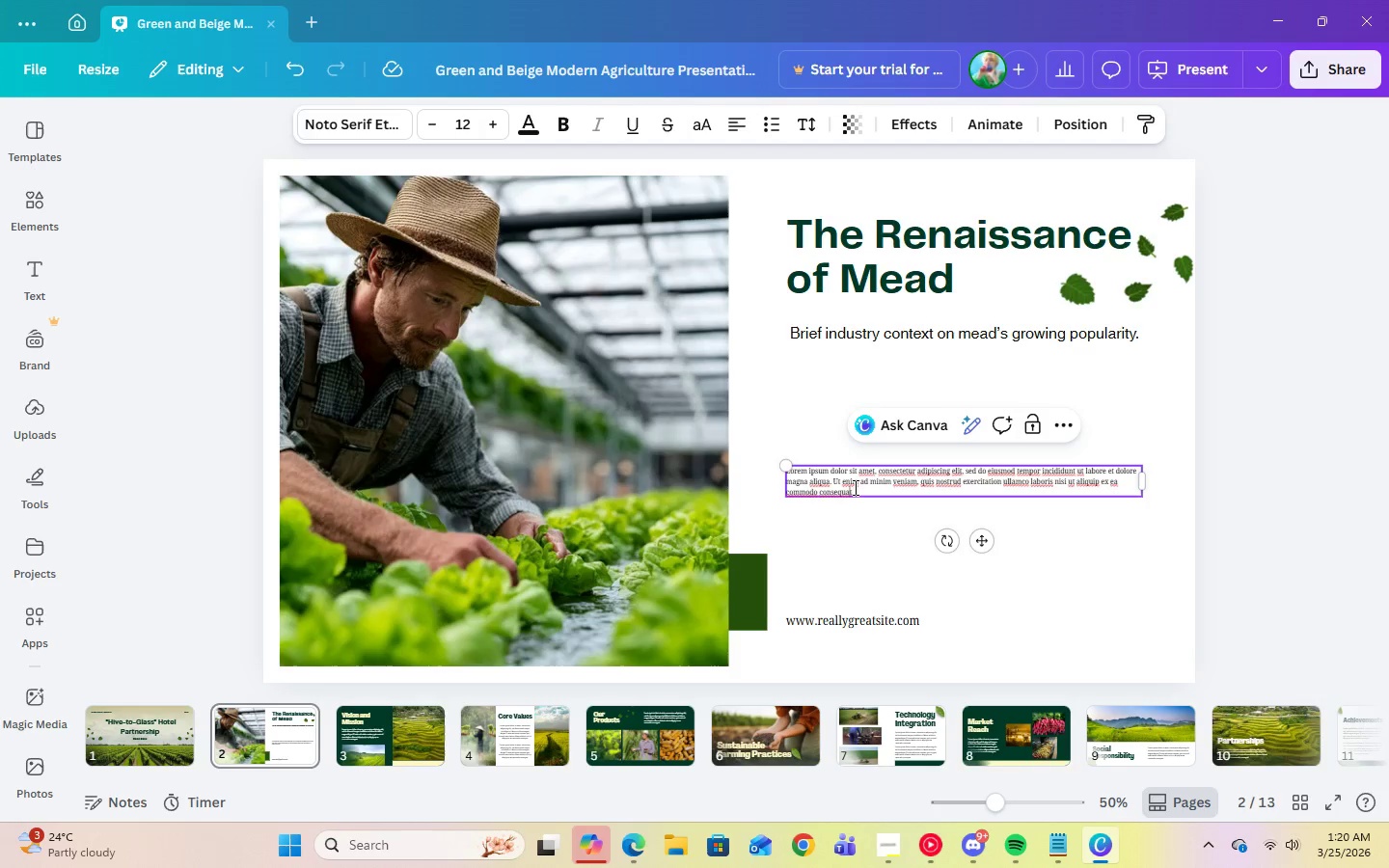 
triple_click([854, 488])
 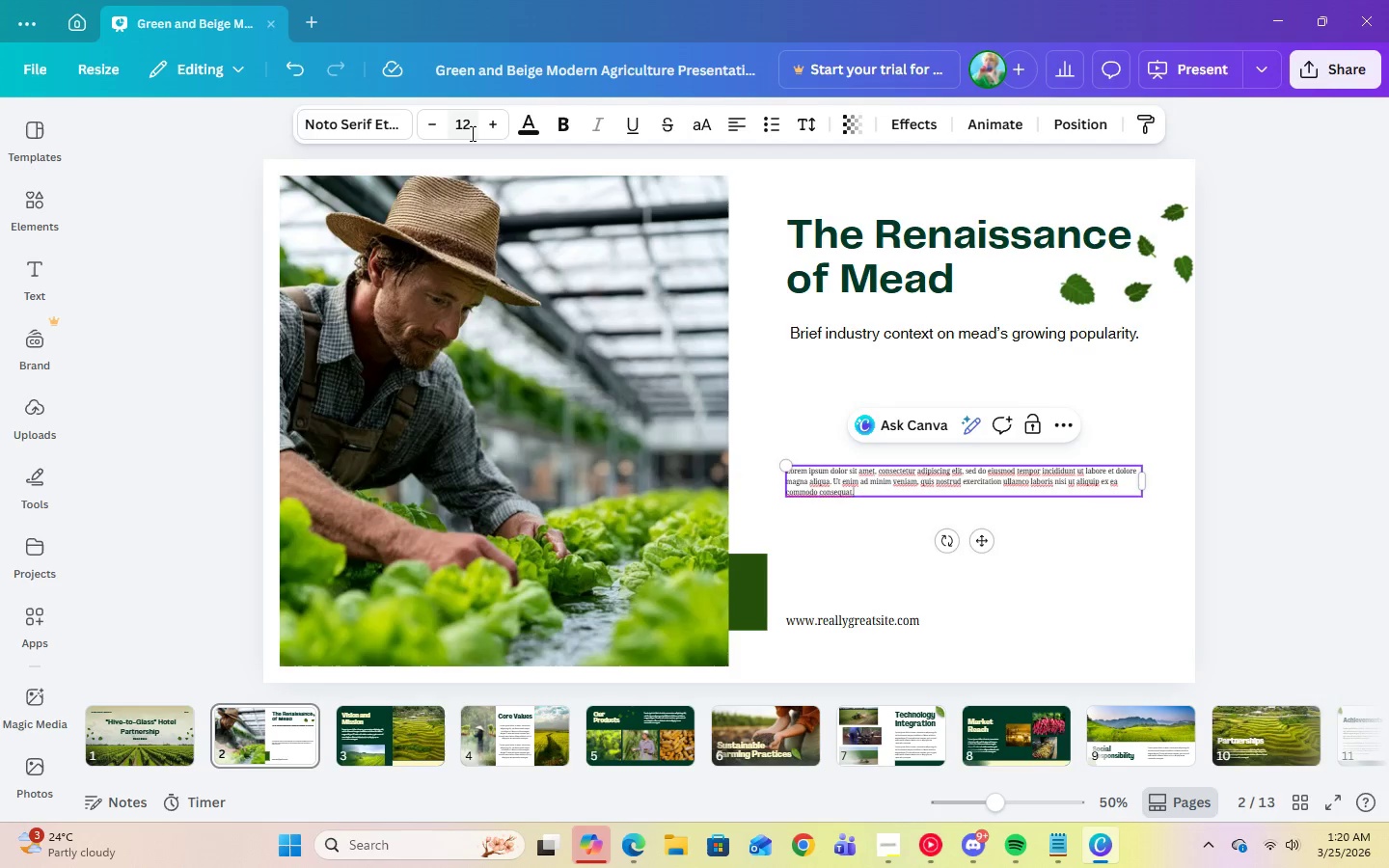 
left_click([471, 133])
 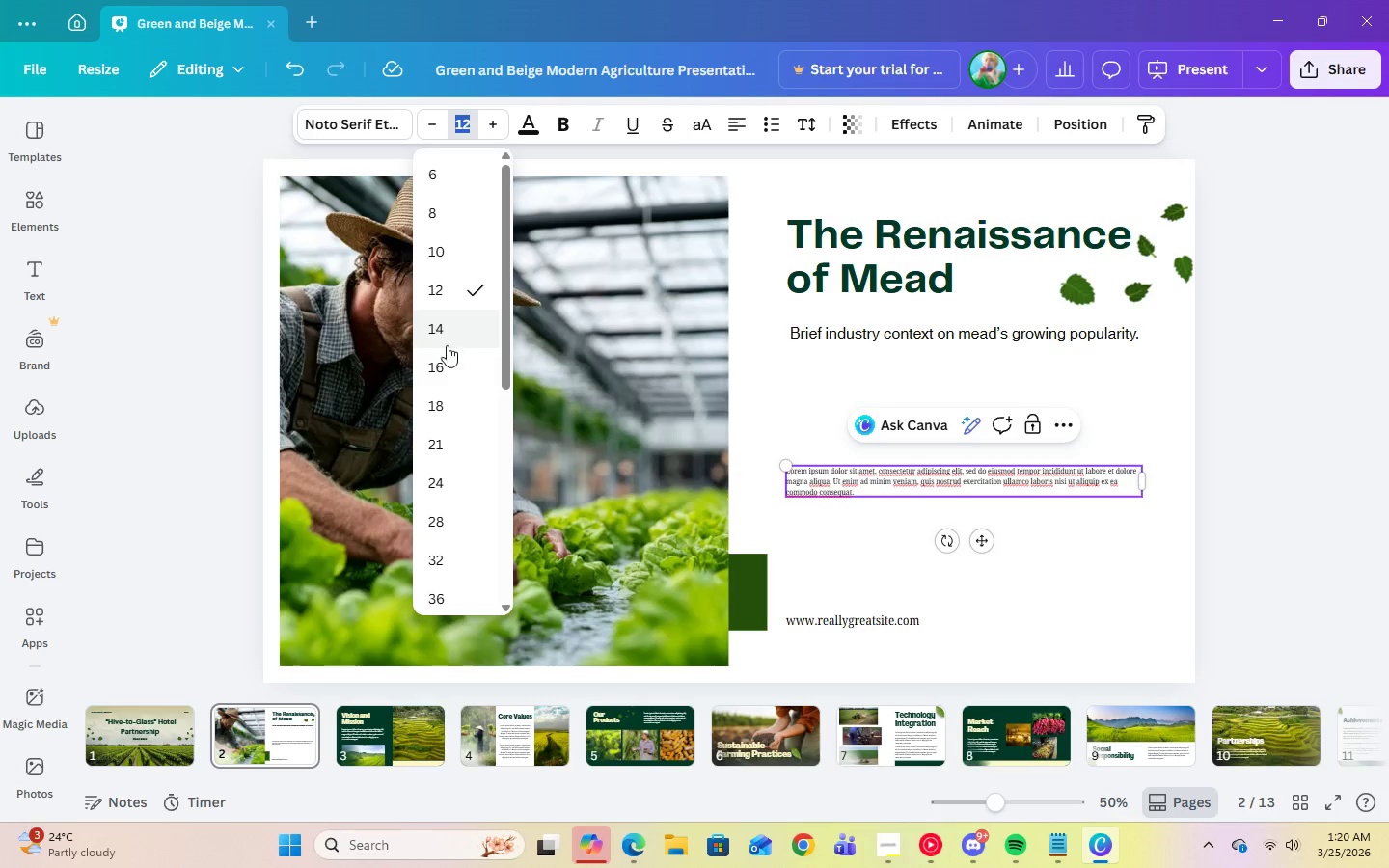 
left_click([441, 323])
 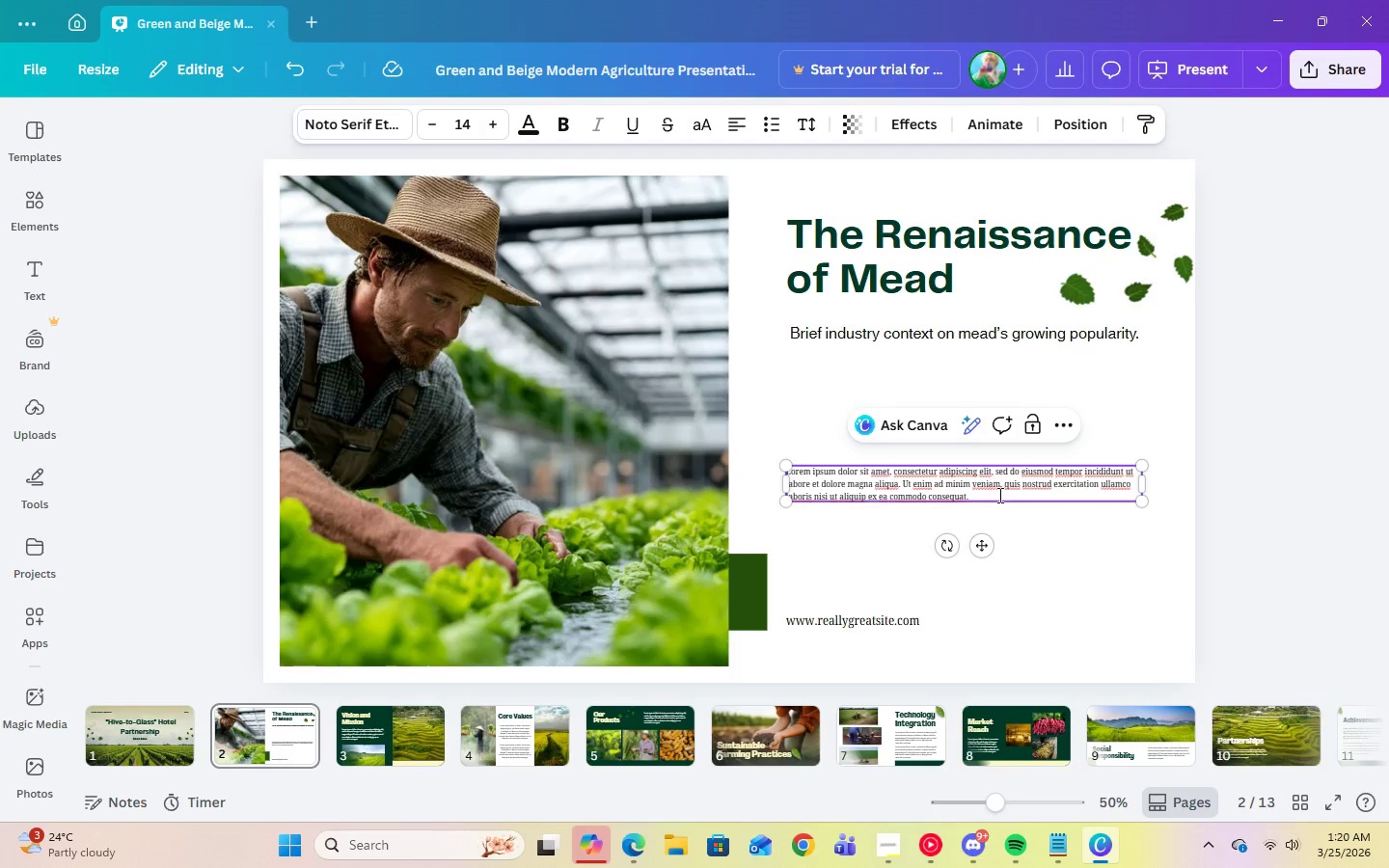 
left_click([973, 495])
 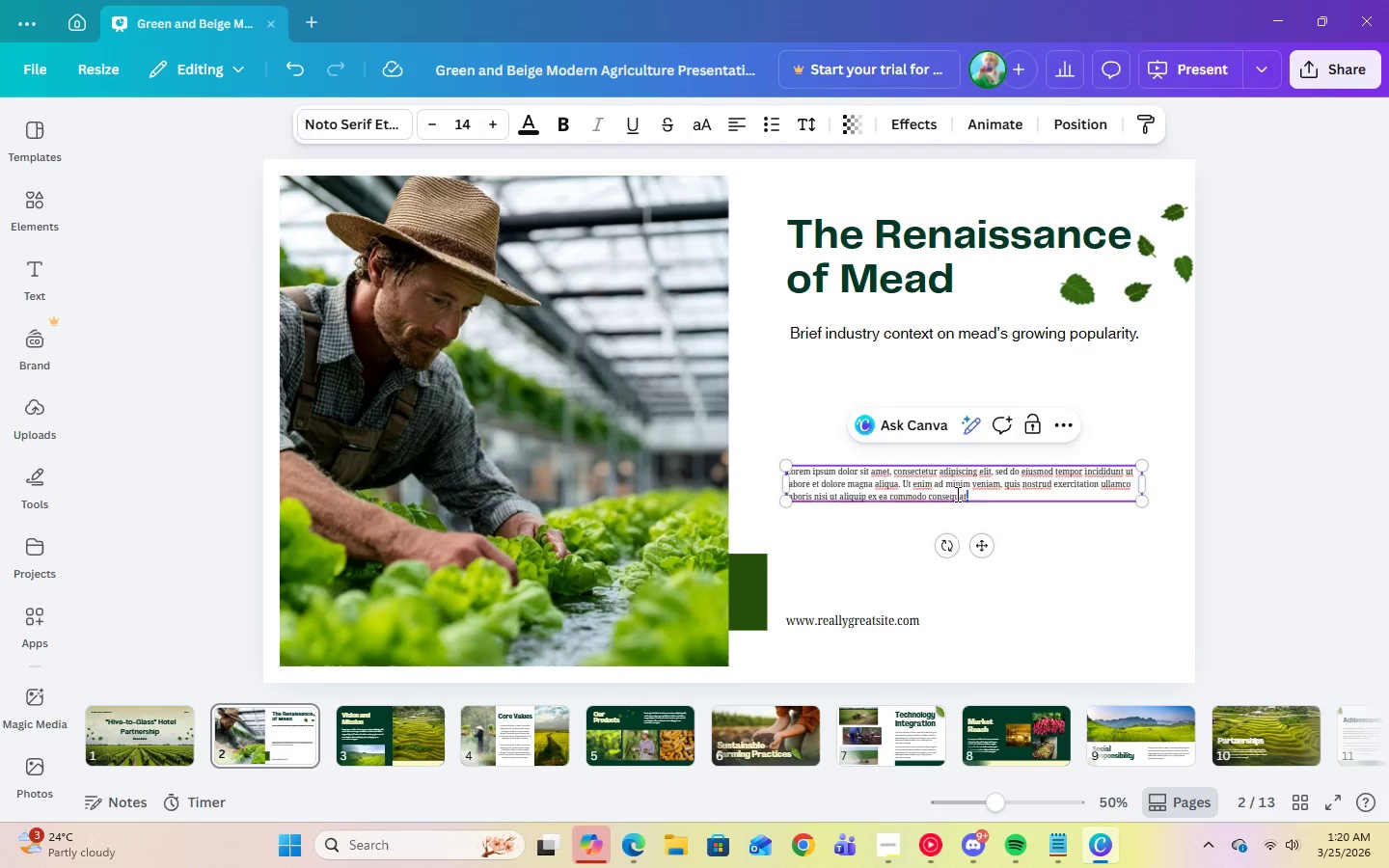 
left_click_drag(start_coordinate=[973, 495], to_coordinate=[787, 470])
 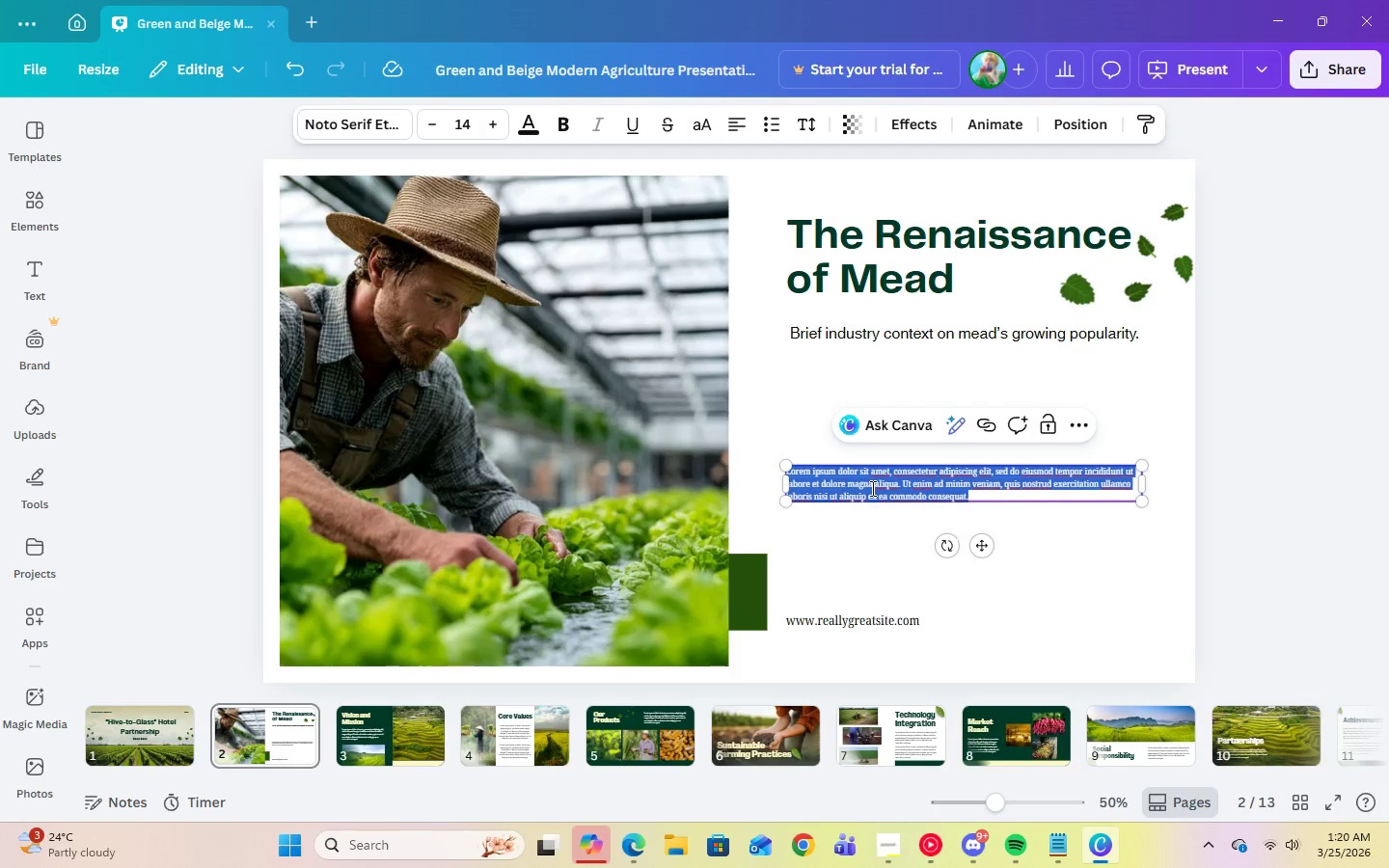 
right_click([871, 488])
 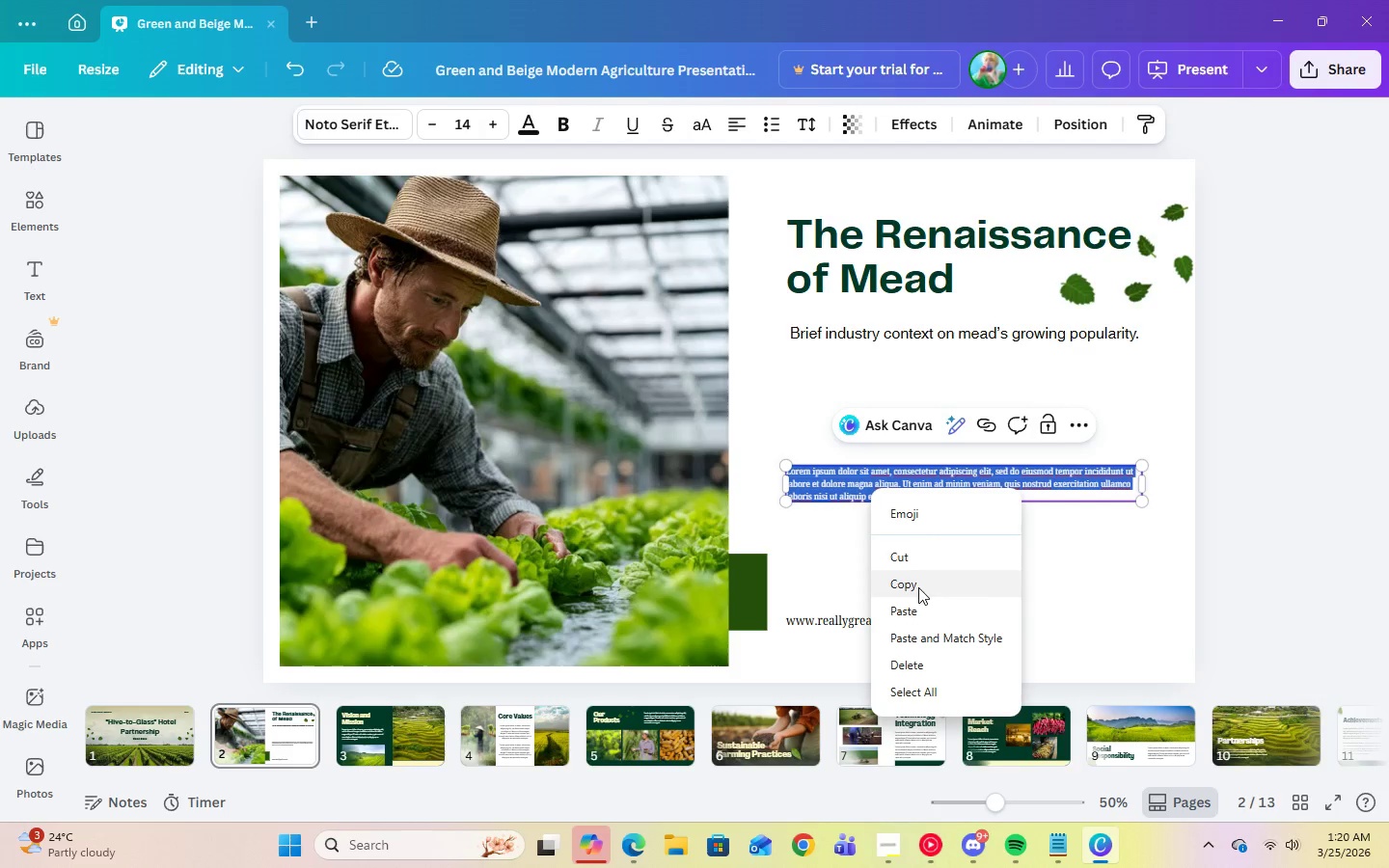 
left_click([912, 604])
 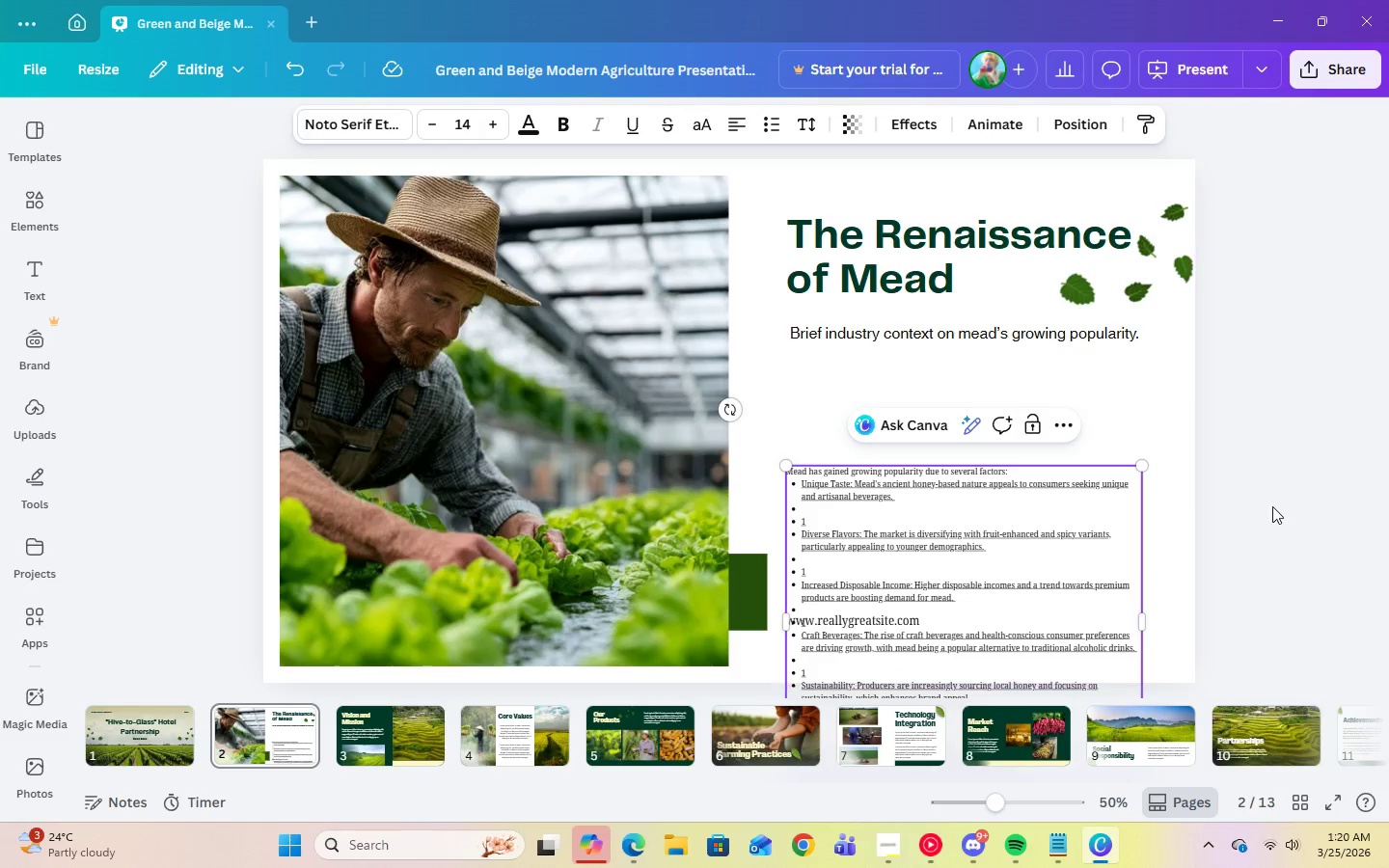 
left_click([1273, 506])
 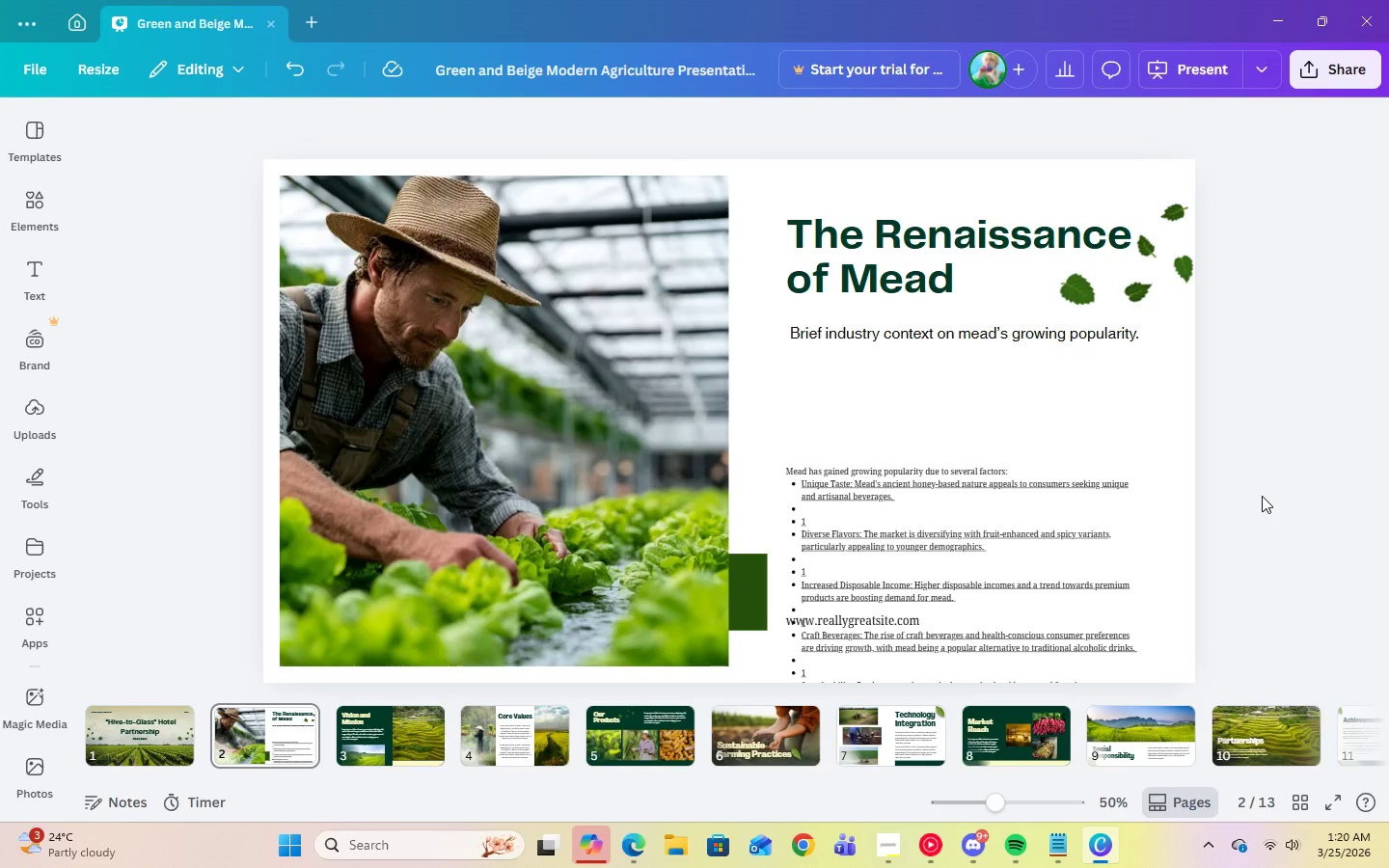 
wait(10.24)
 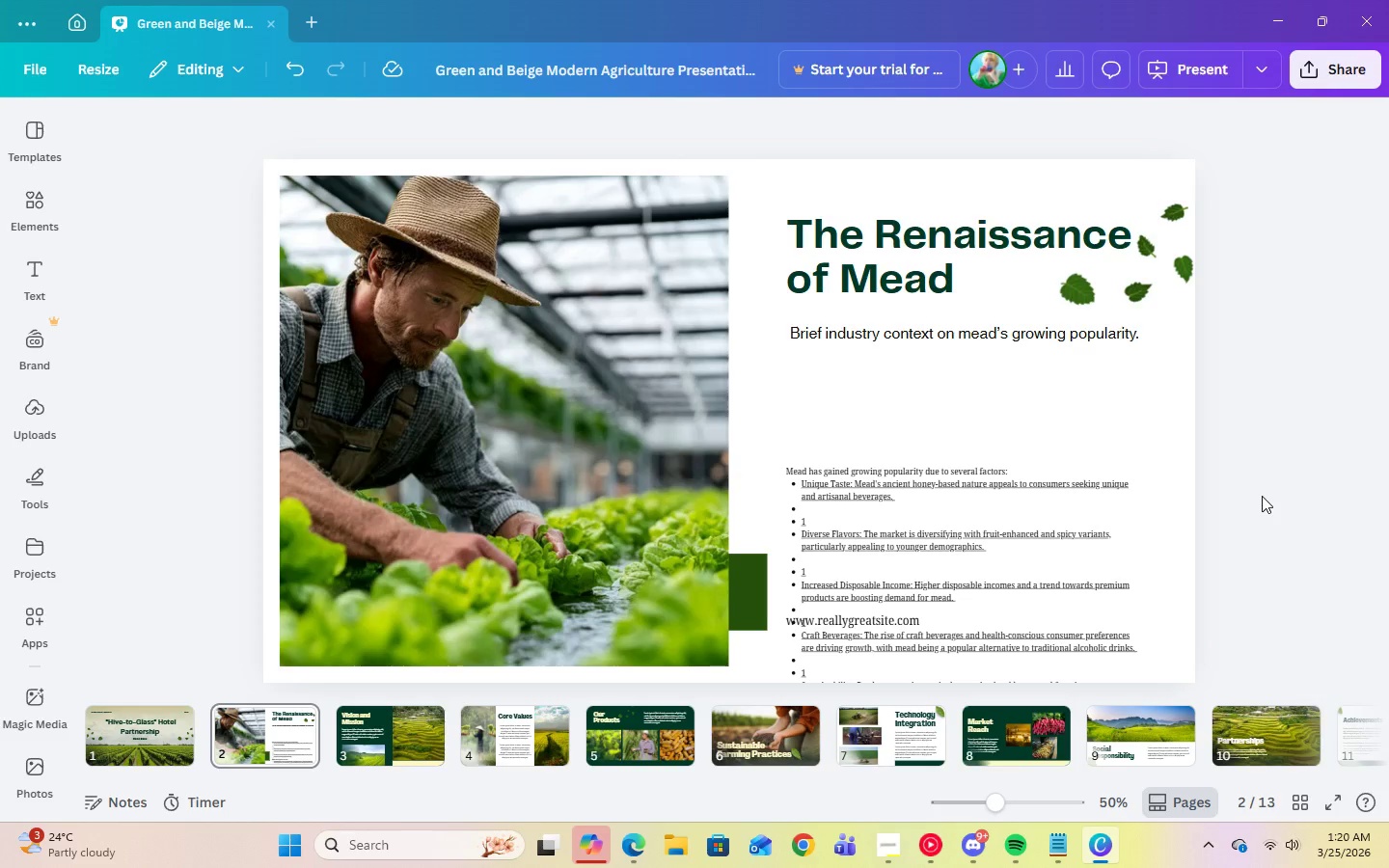 
left_click_drag(start_coordinate=[996, 514], to_coordinate=[1000, 402])
 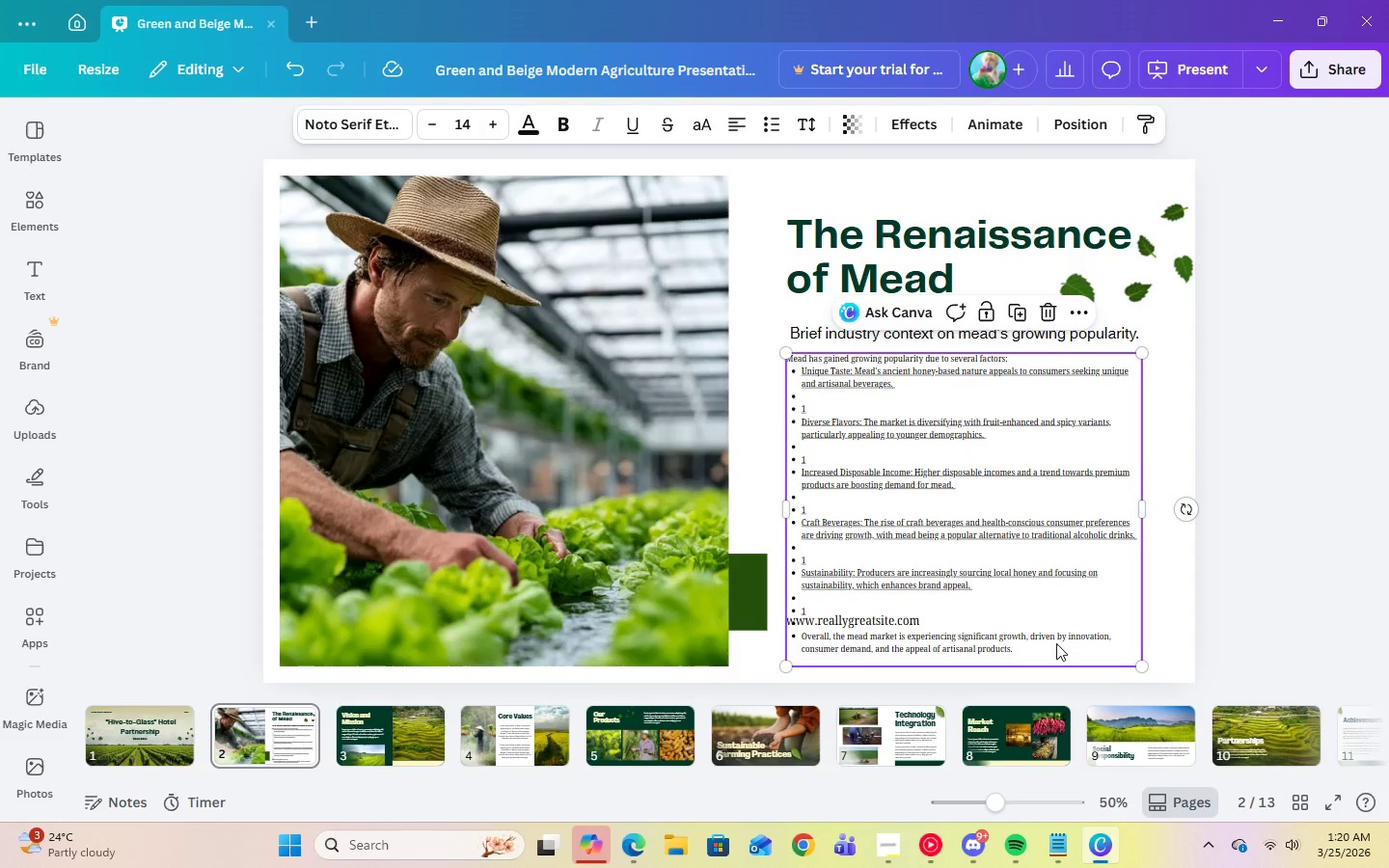 
left_click([1016, 643])
 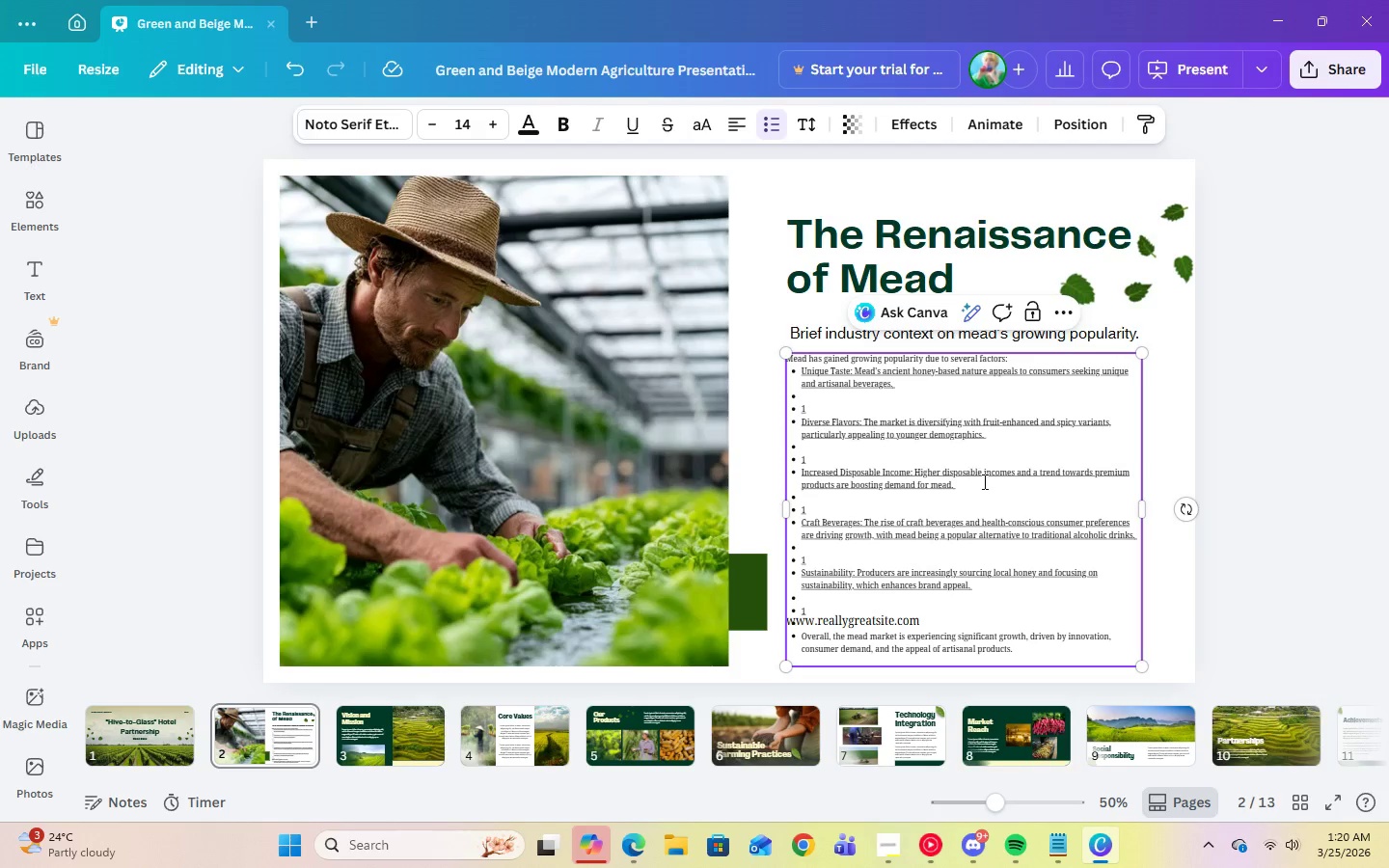 
wait(14.33)
 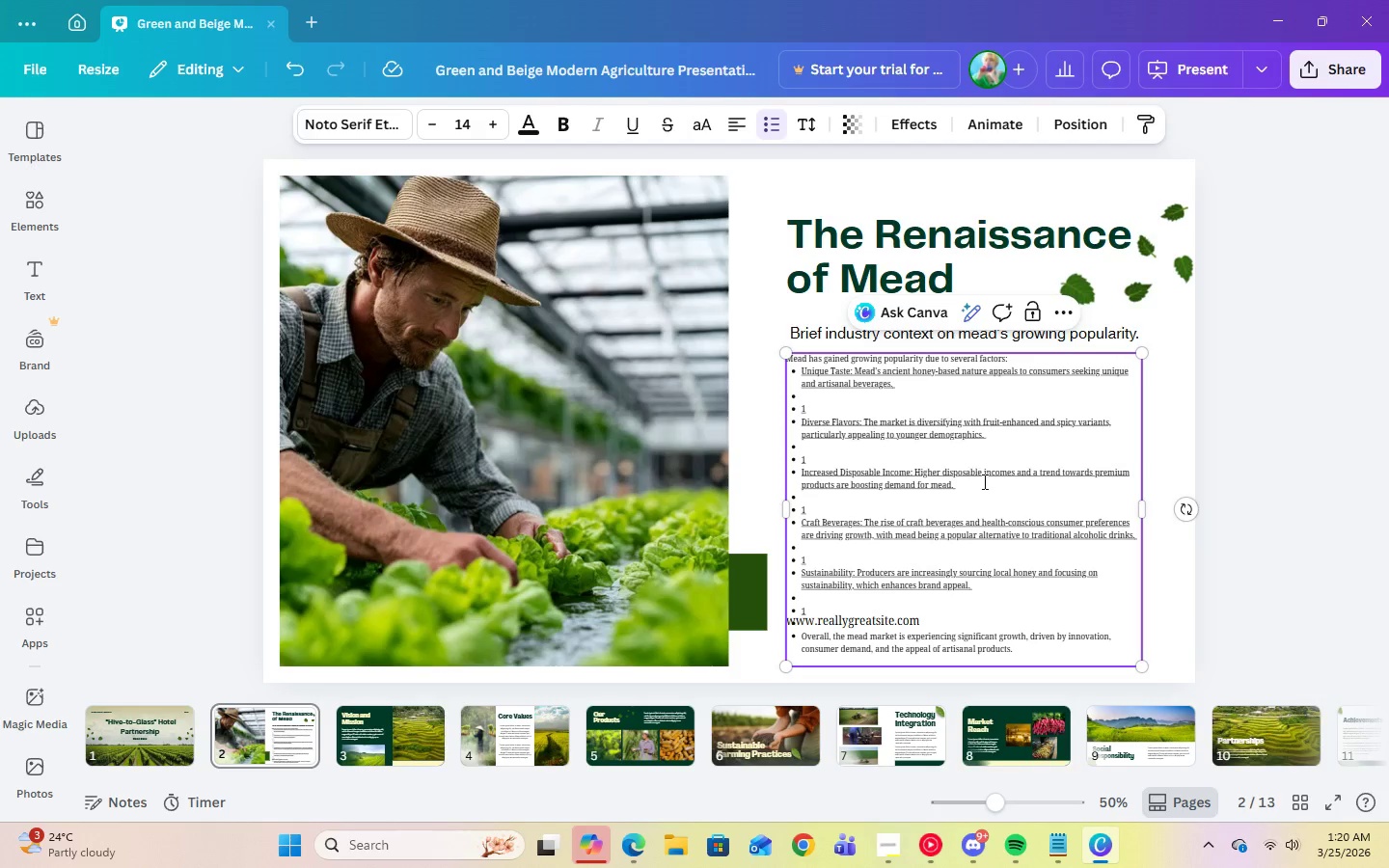 
left_click([967, 484])
 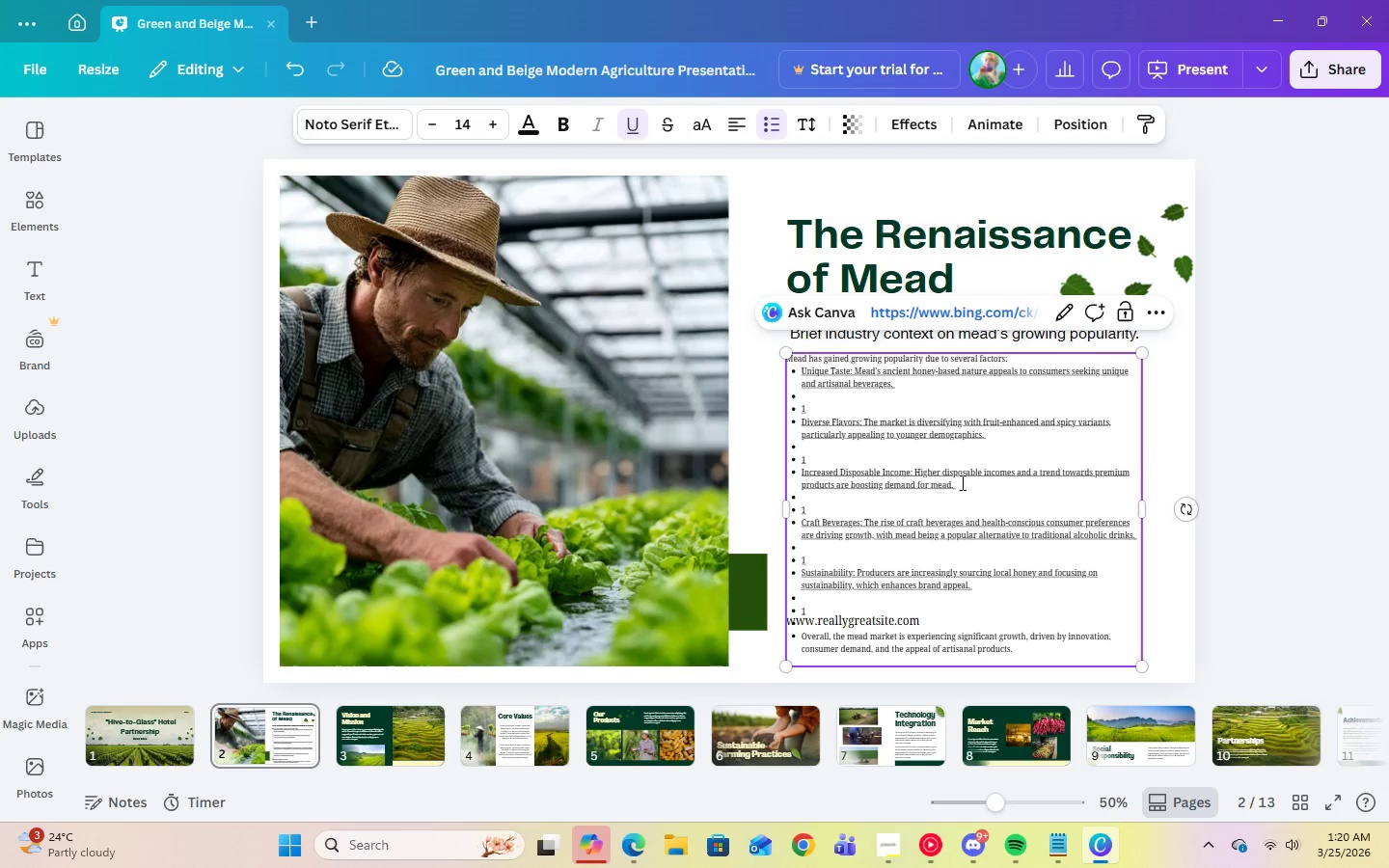 
left_click_drag(start_coordinate=[966, 484], to_coordinate=[808, 469])
 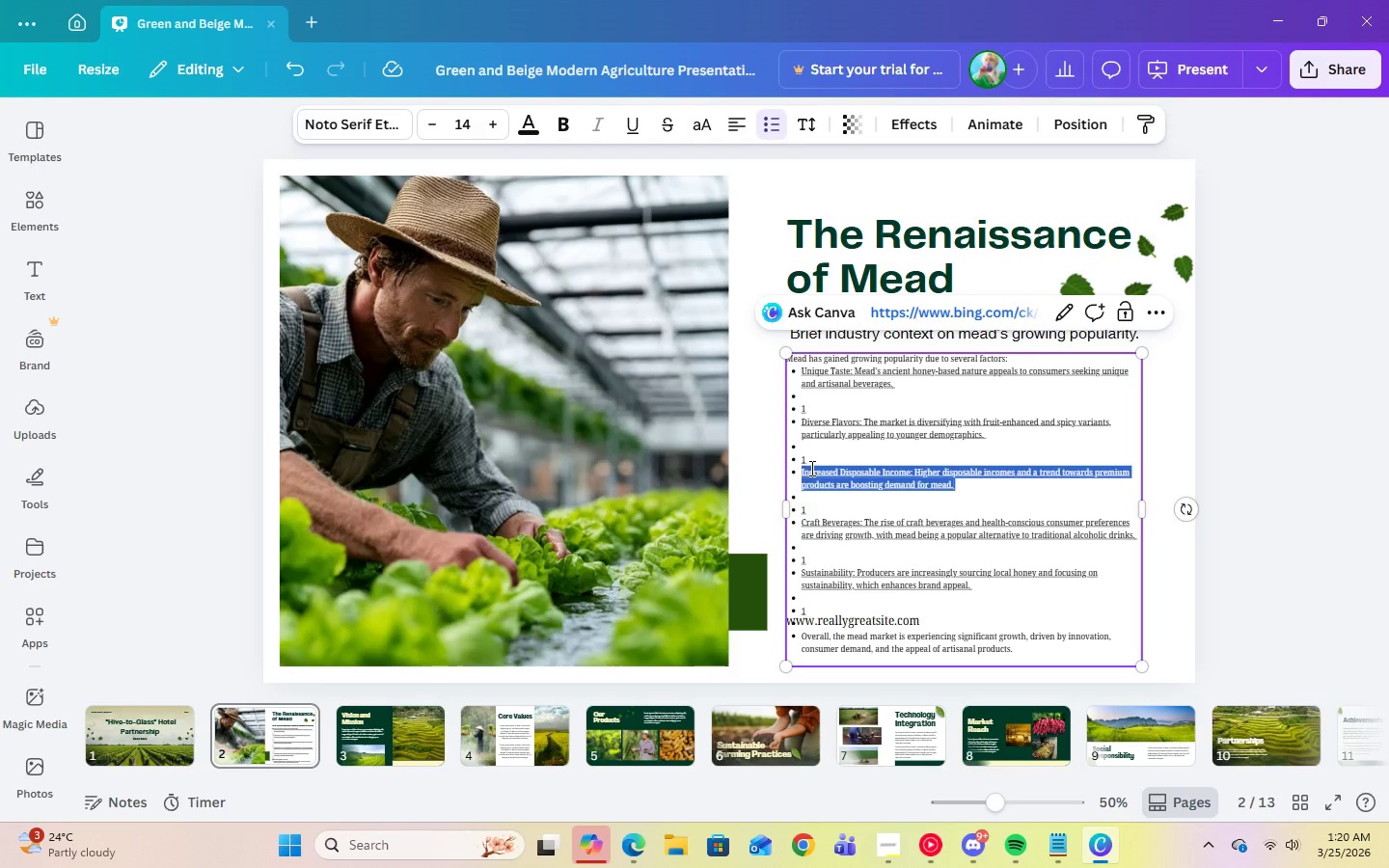 
key(Backspace)
 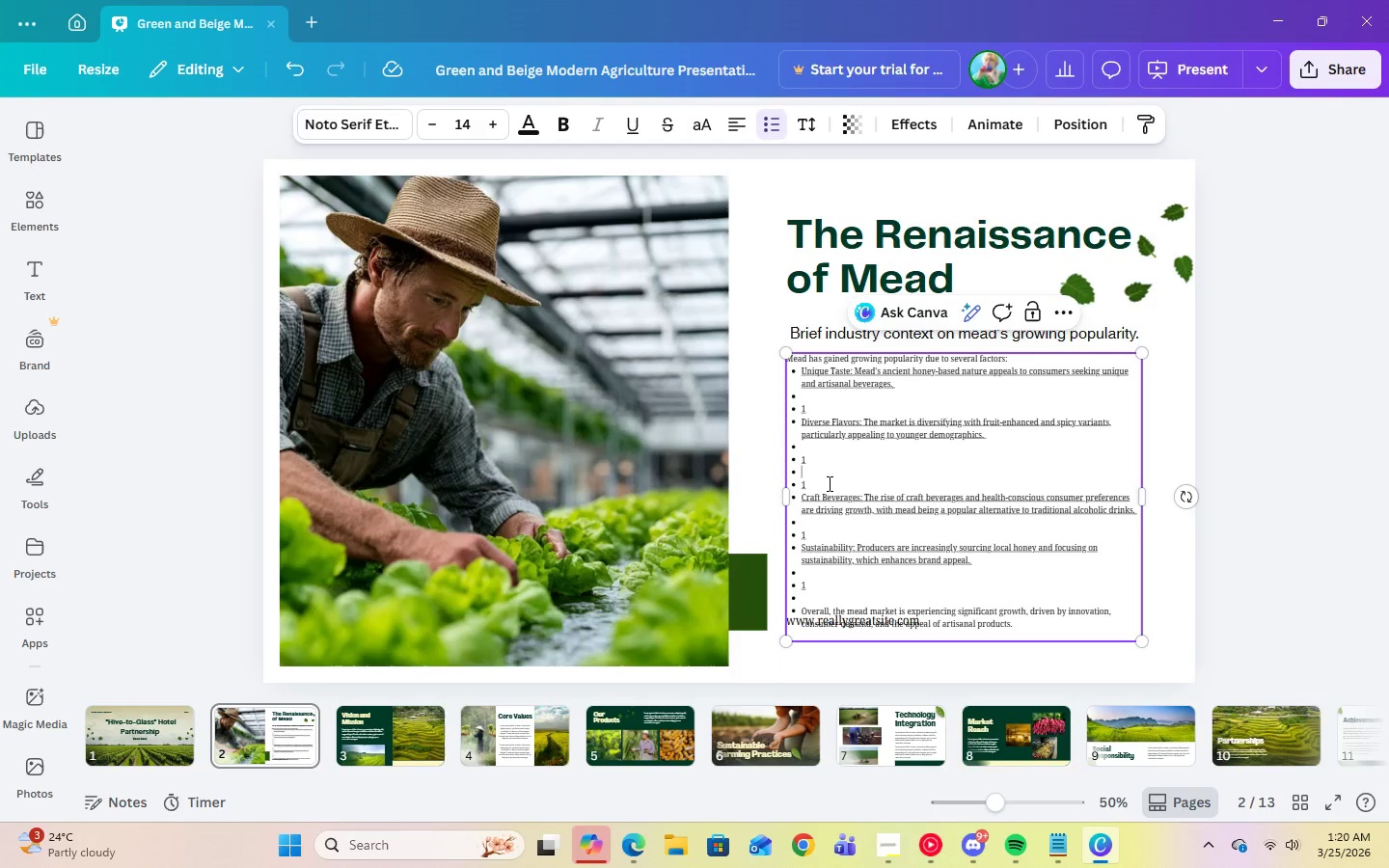 
key(Backspace)
 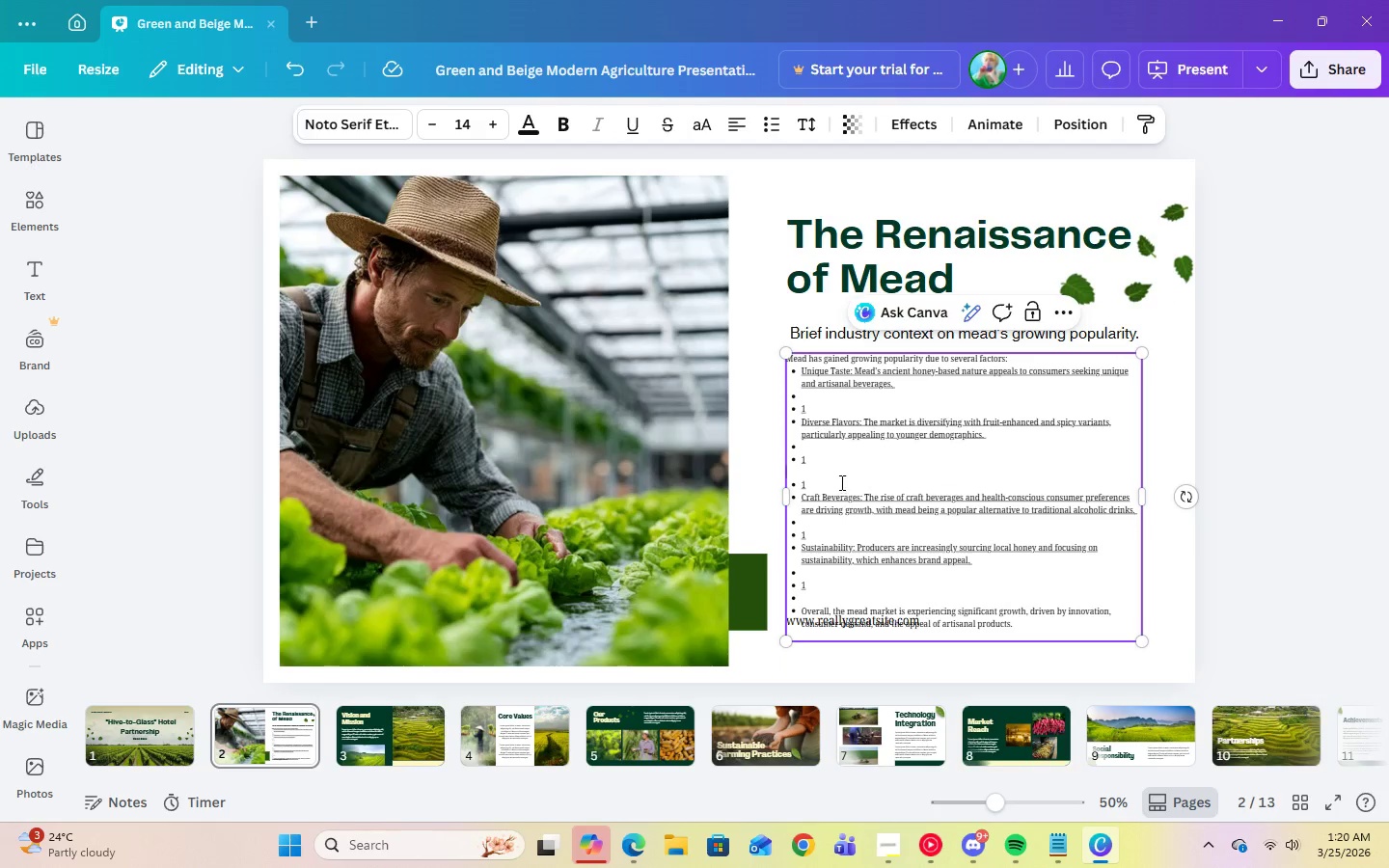 
key(Backspace)
 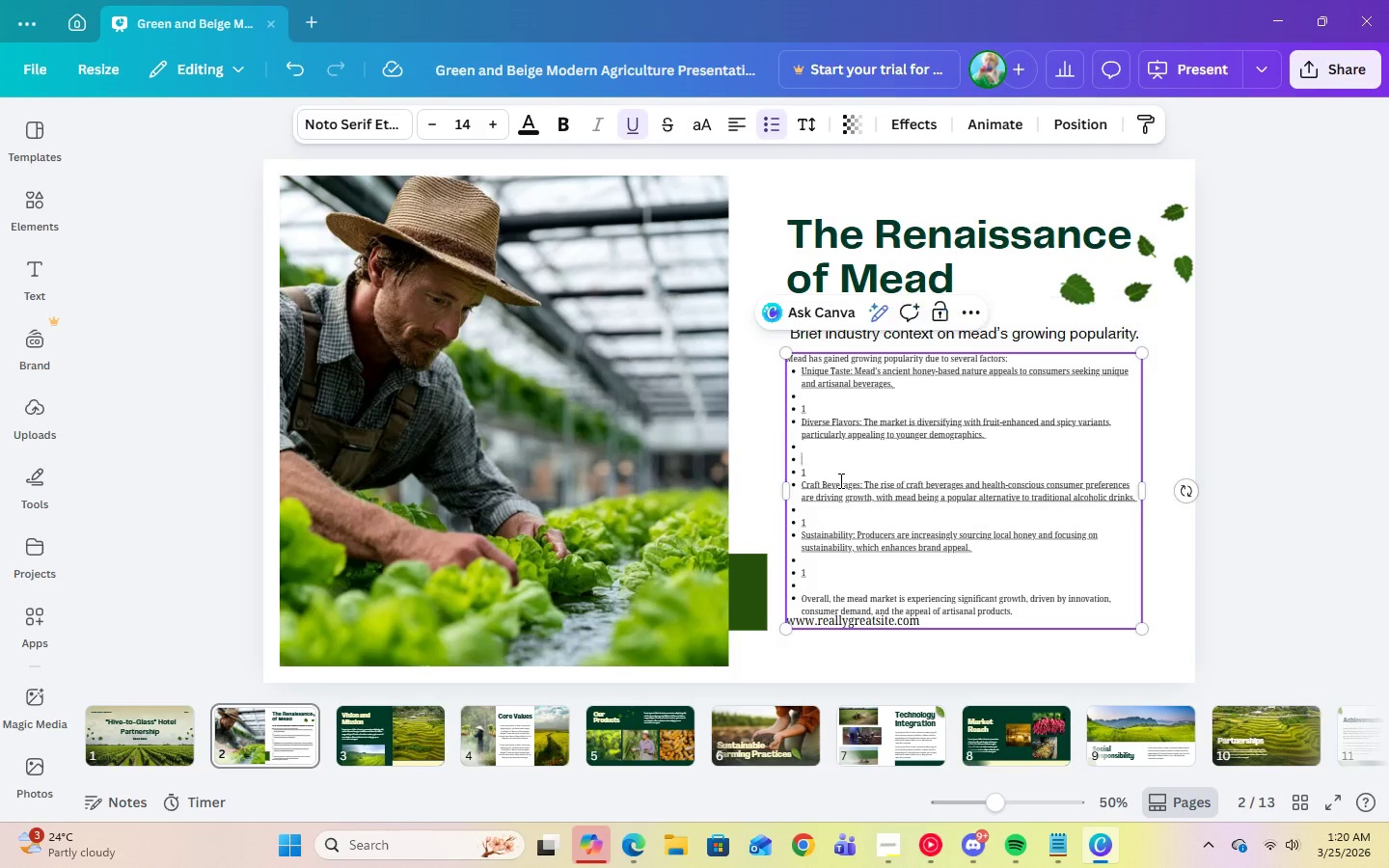 
key(Backspace)
 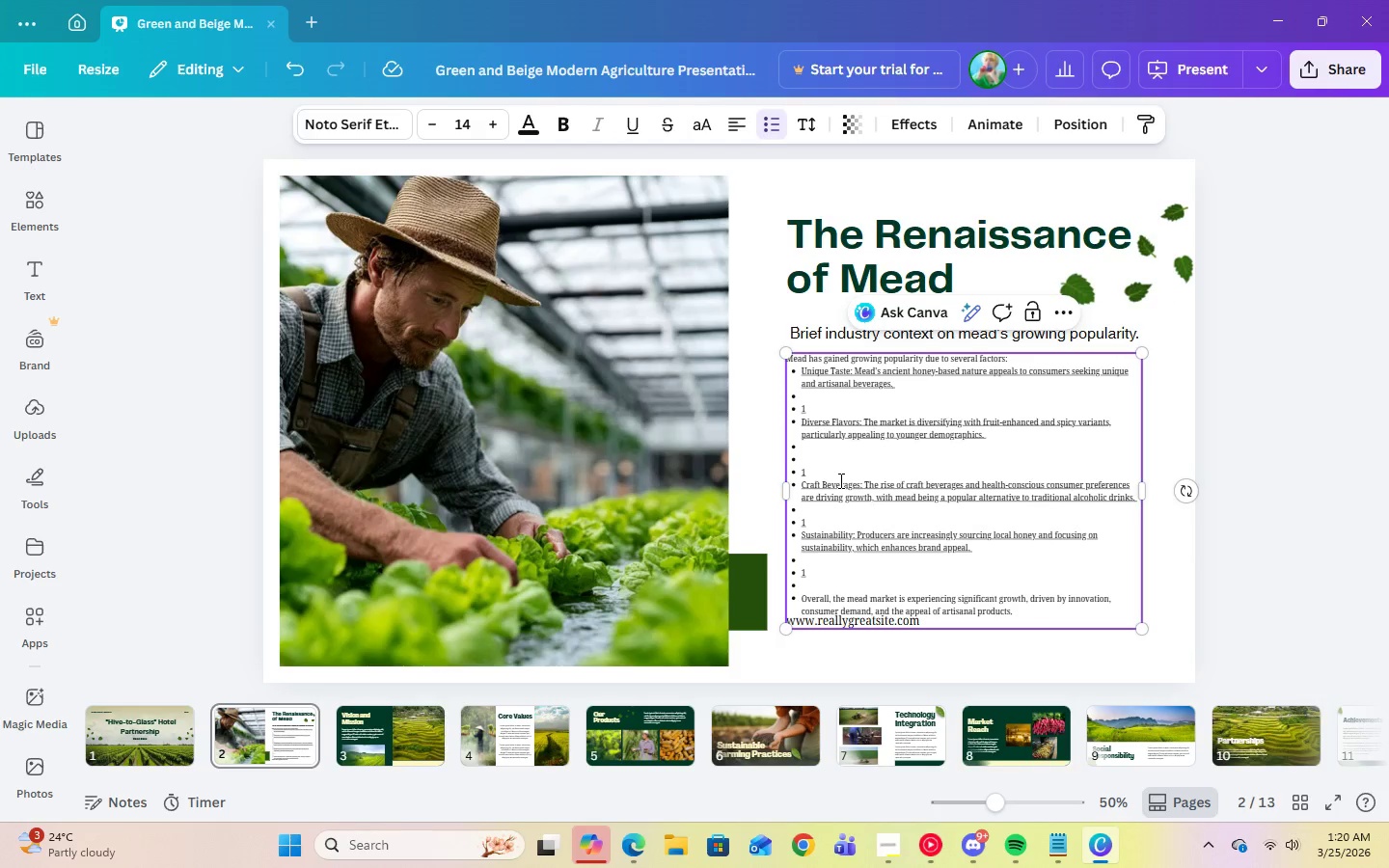 
key(Backspace)
 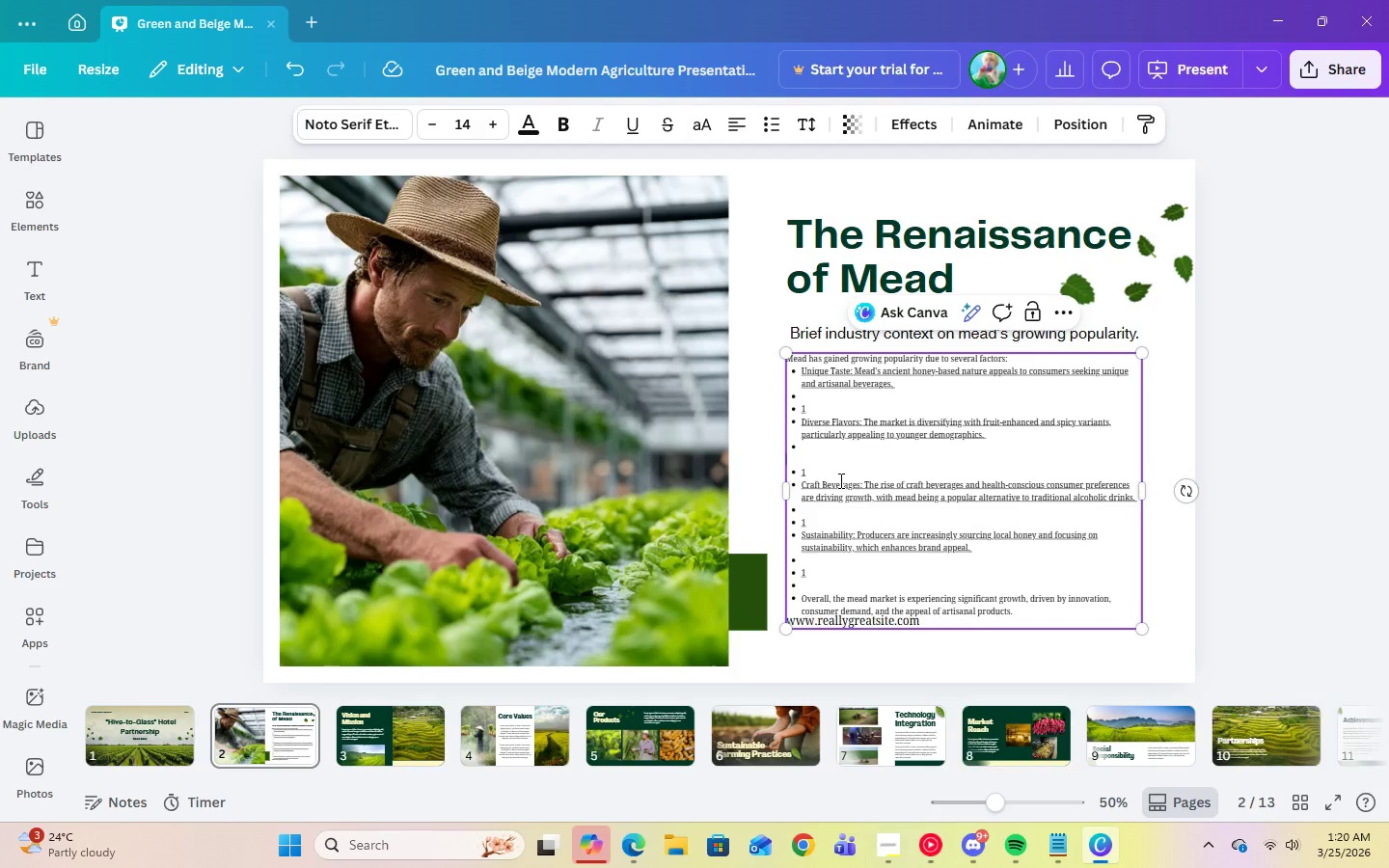 
key(Backspace)
 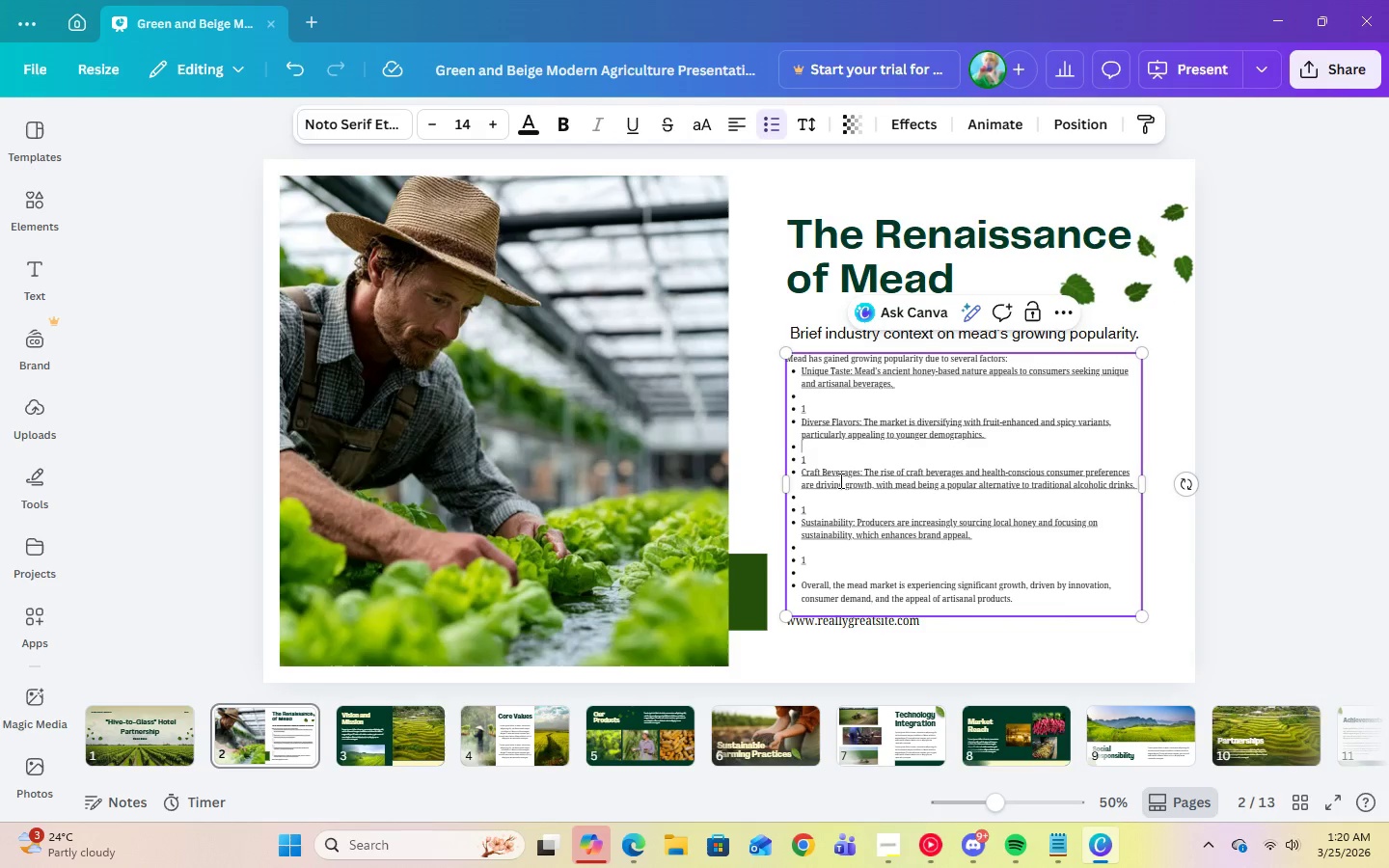 
key(Backspace)
 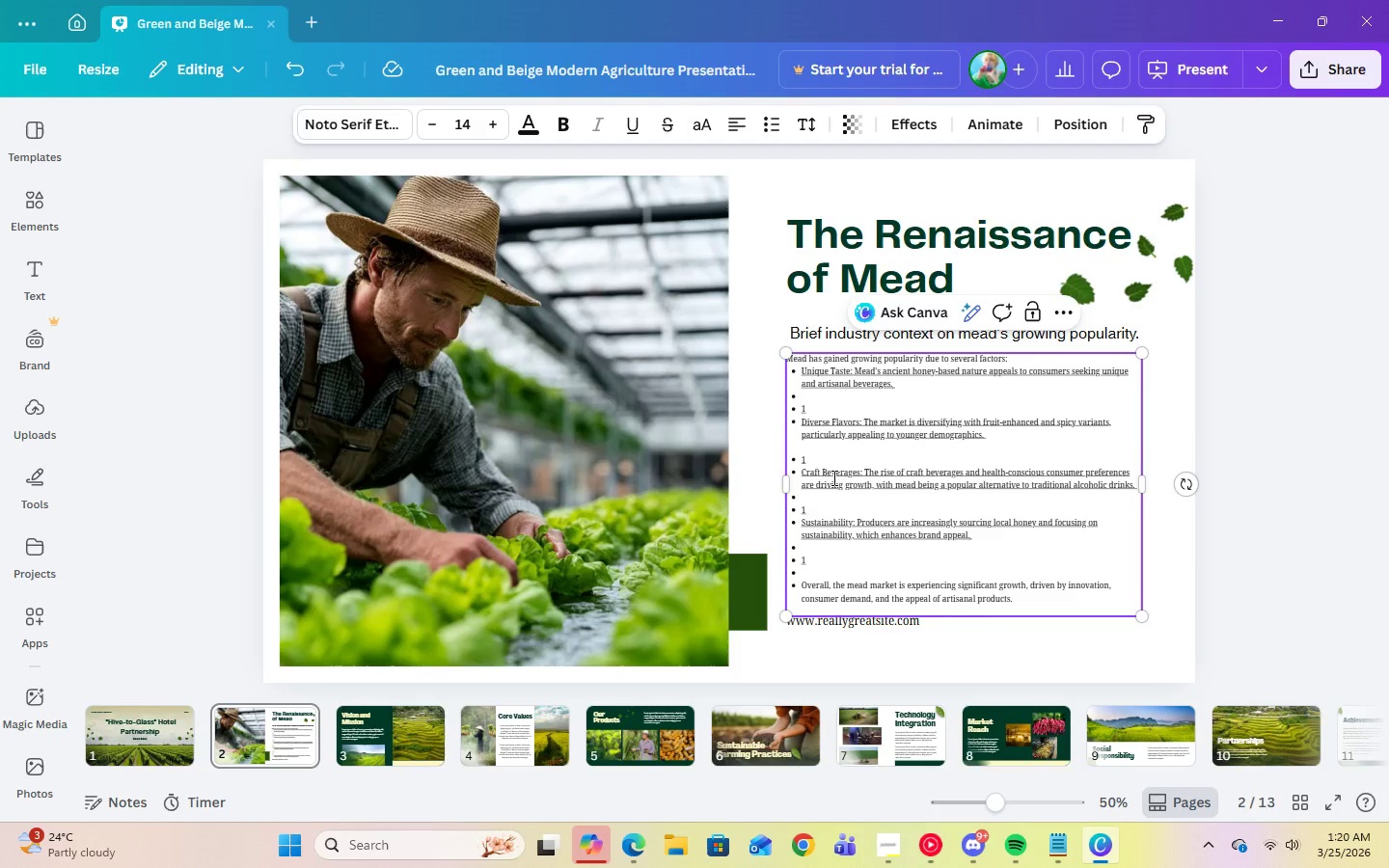 
key(Backspace)
 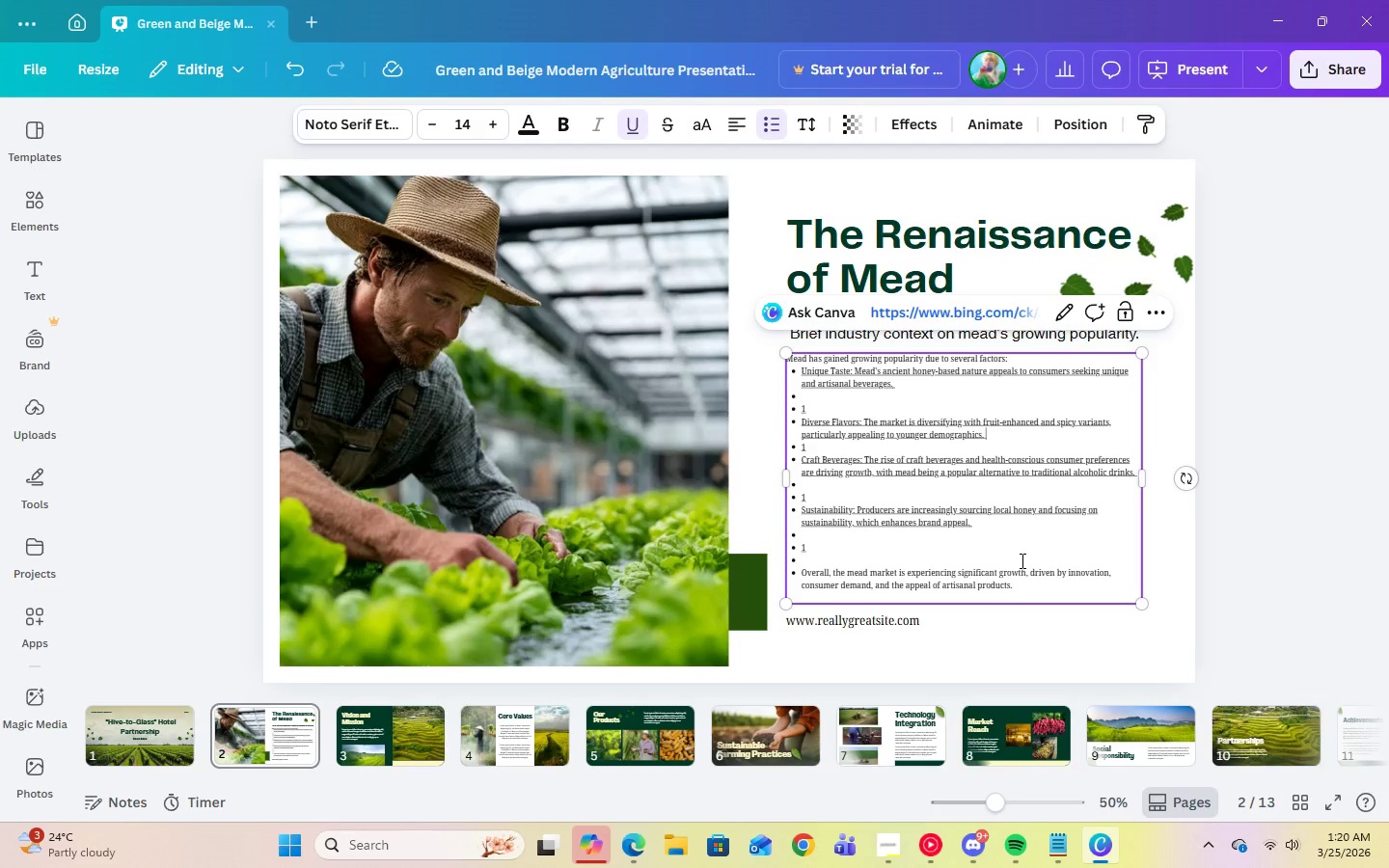 
left_click_drag(start_coordinate=[1015, 587], to_coordinate=[791, 561])
 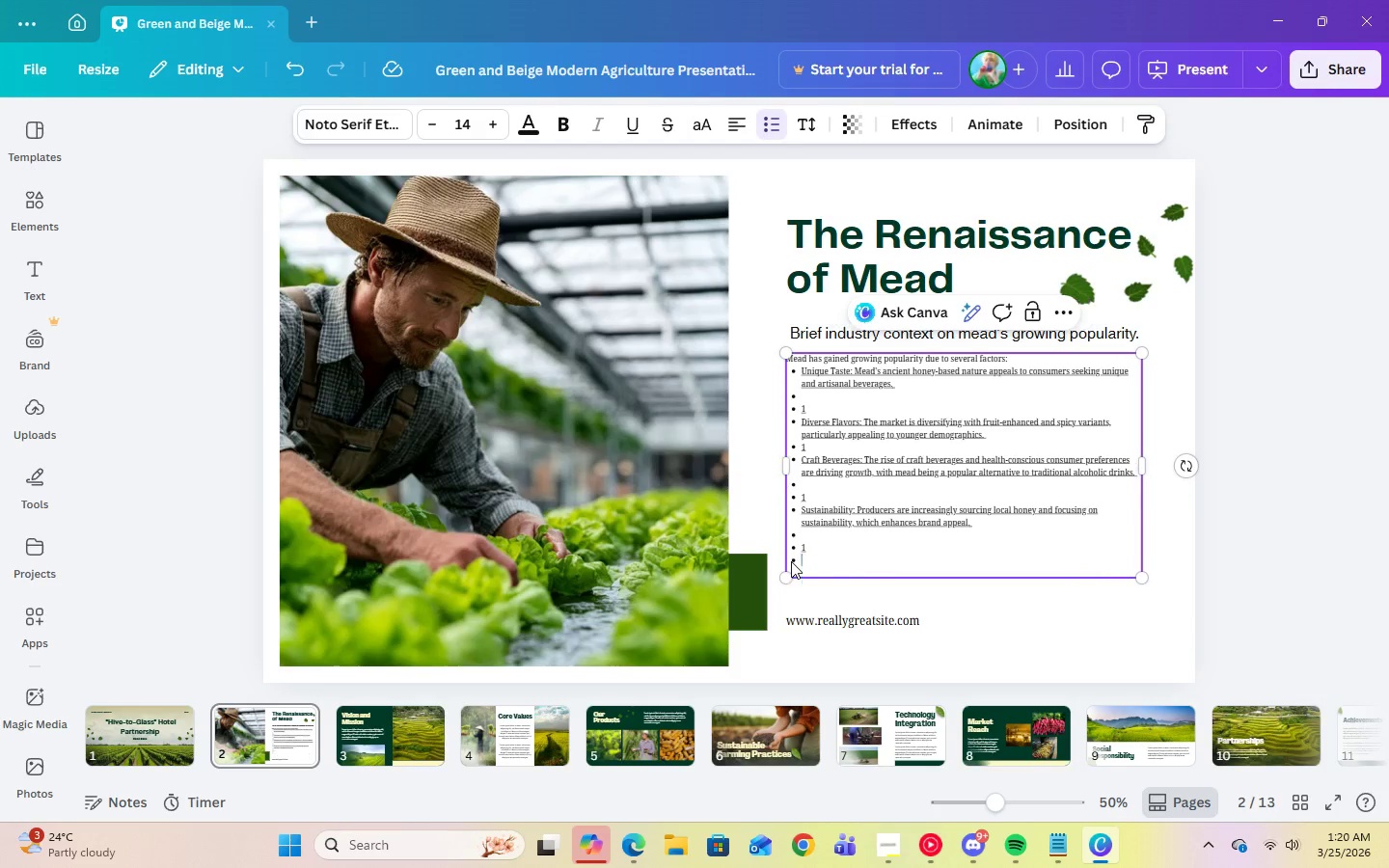 
key(Backspace)
 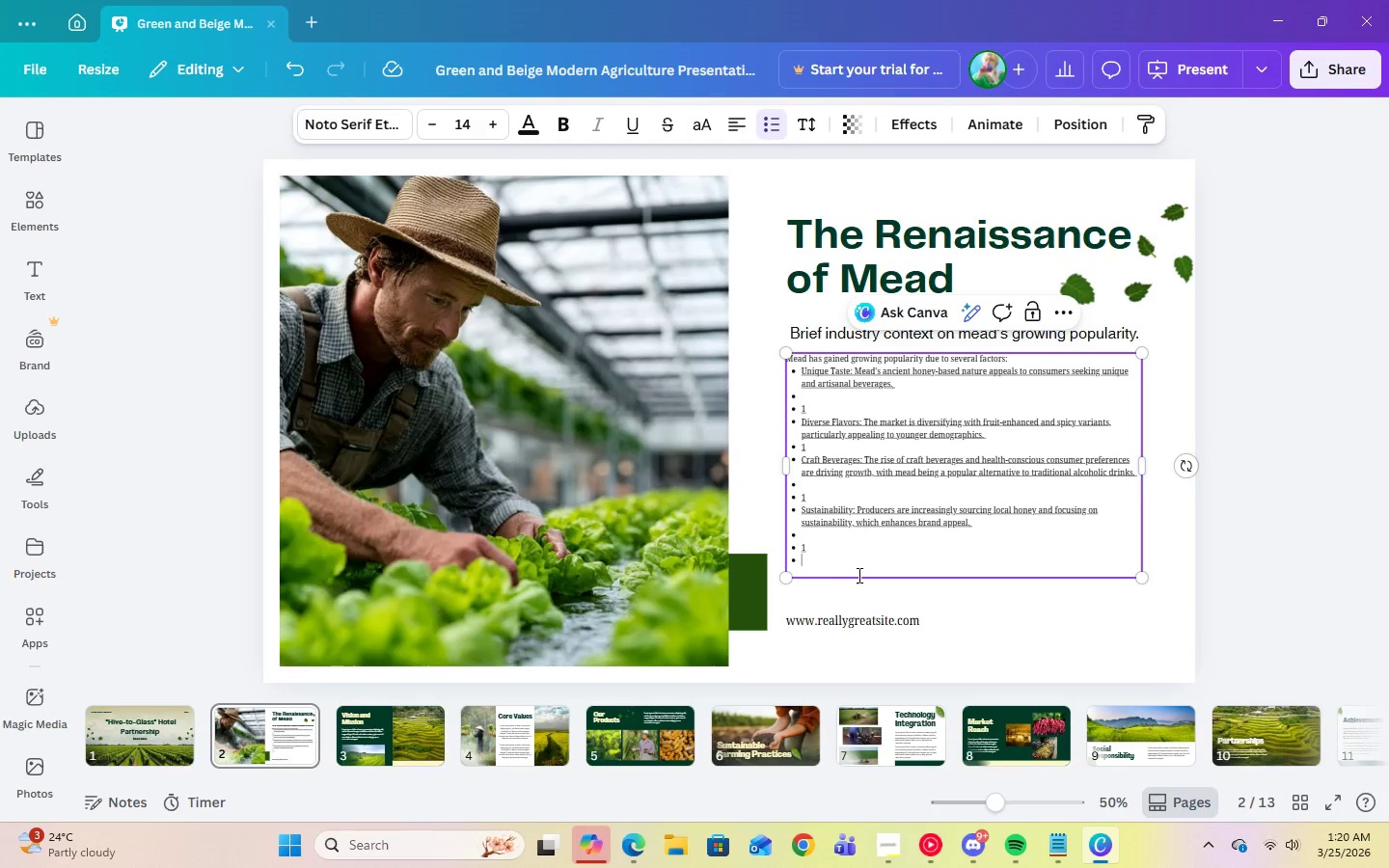 
key(Backspace)
 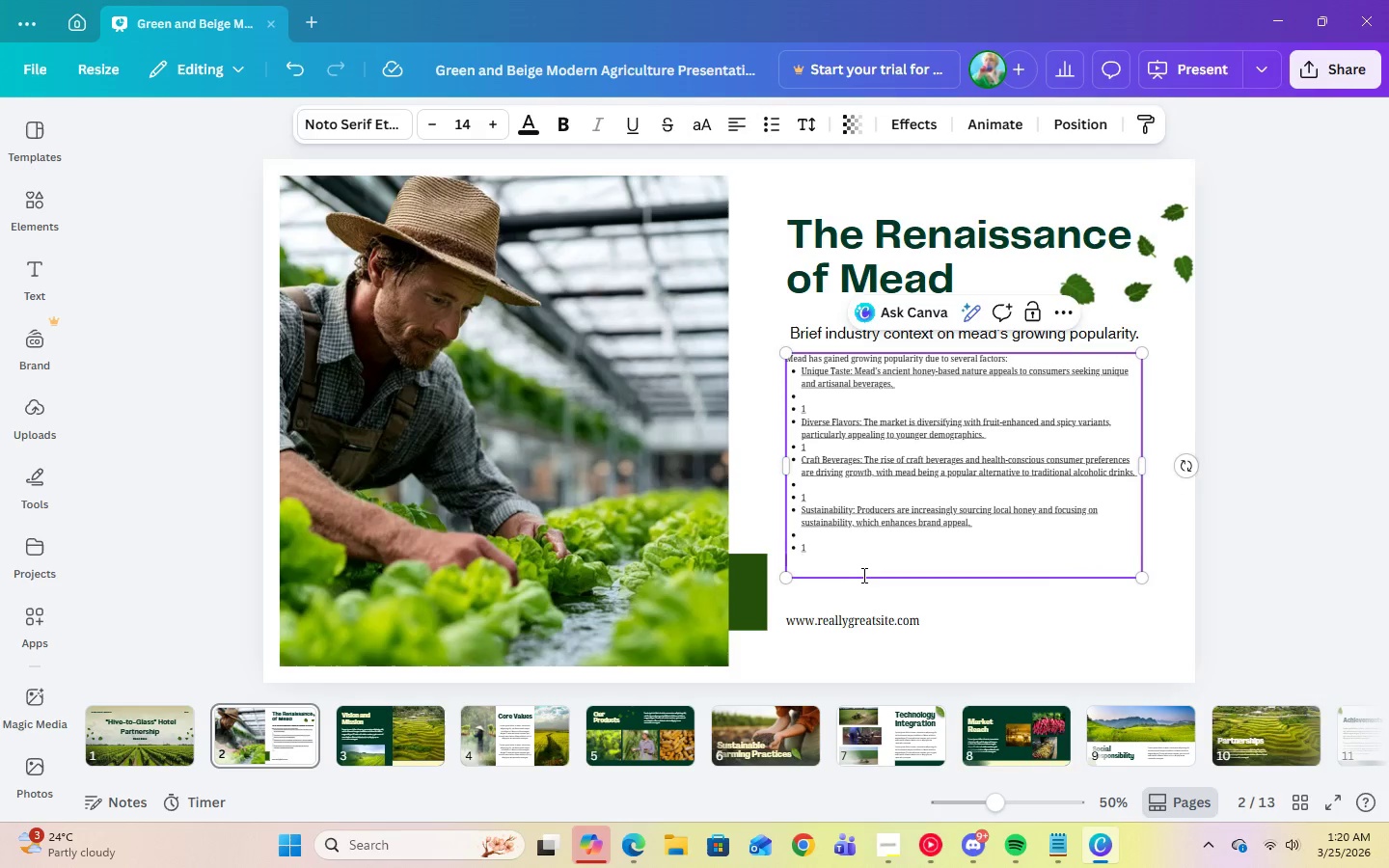 
key(Backspace)
 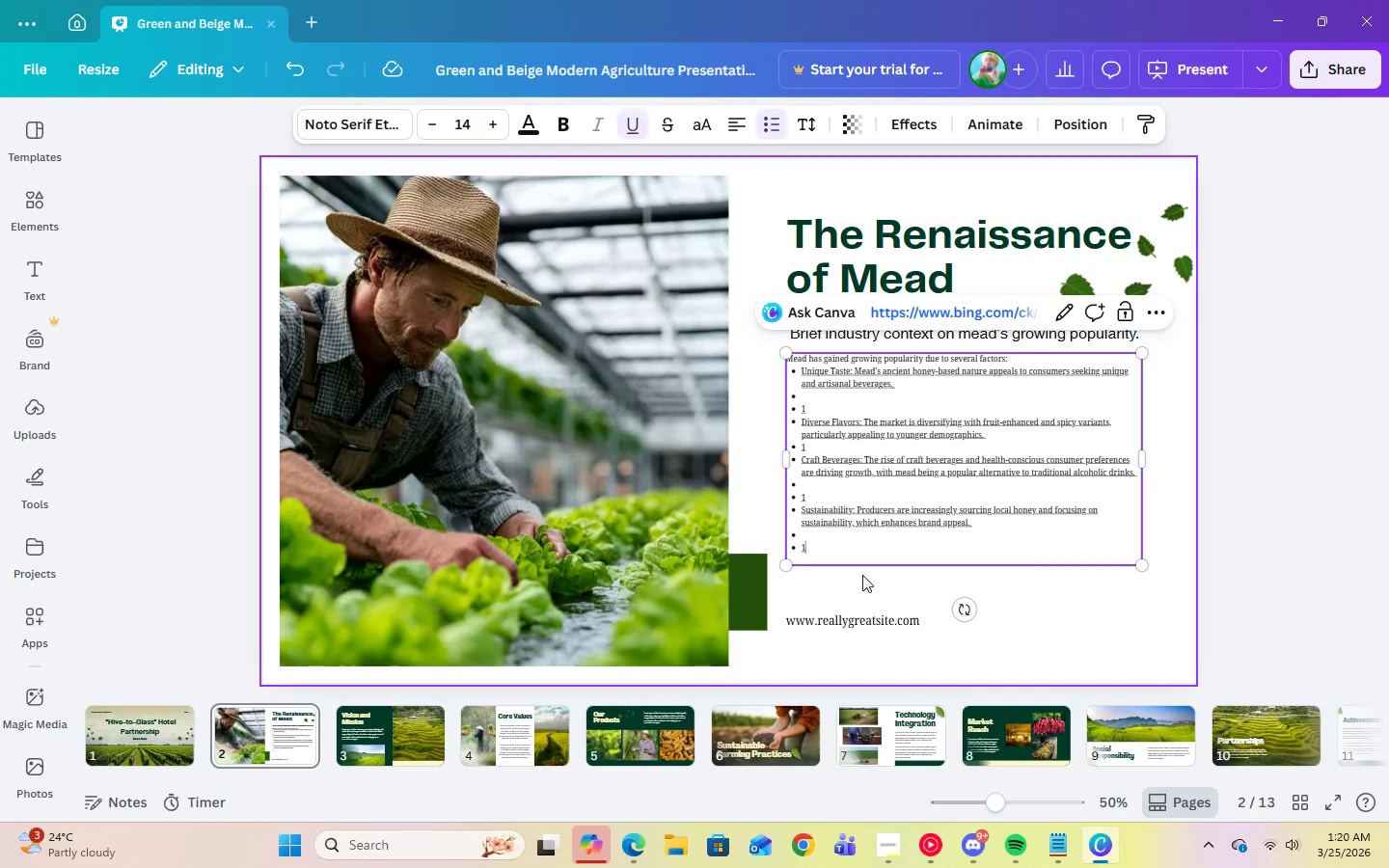 
key(Backspace)
 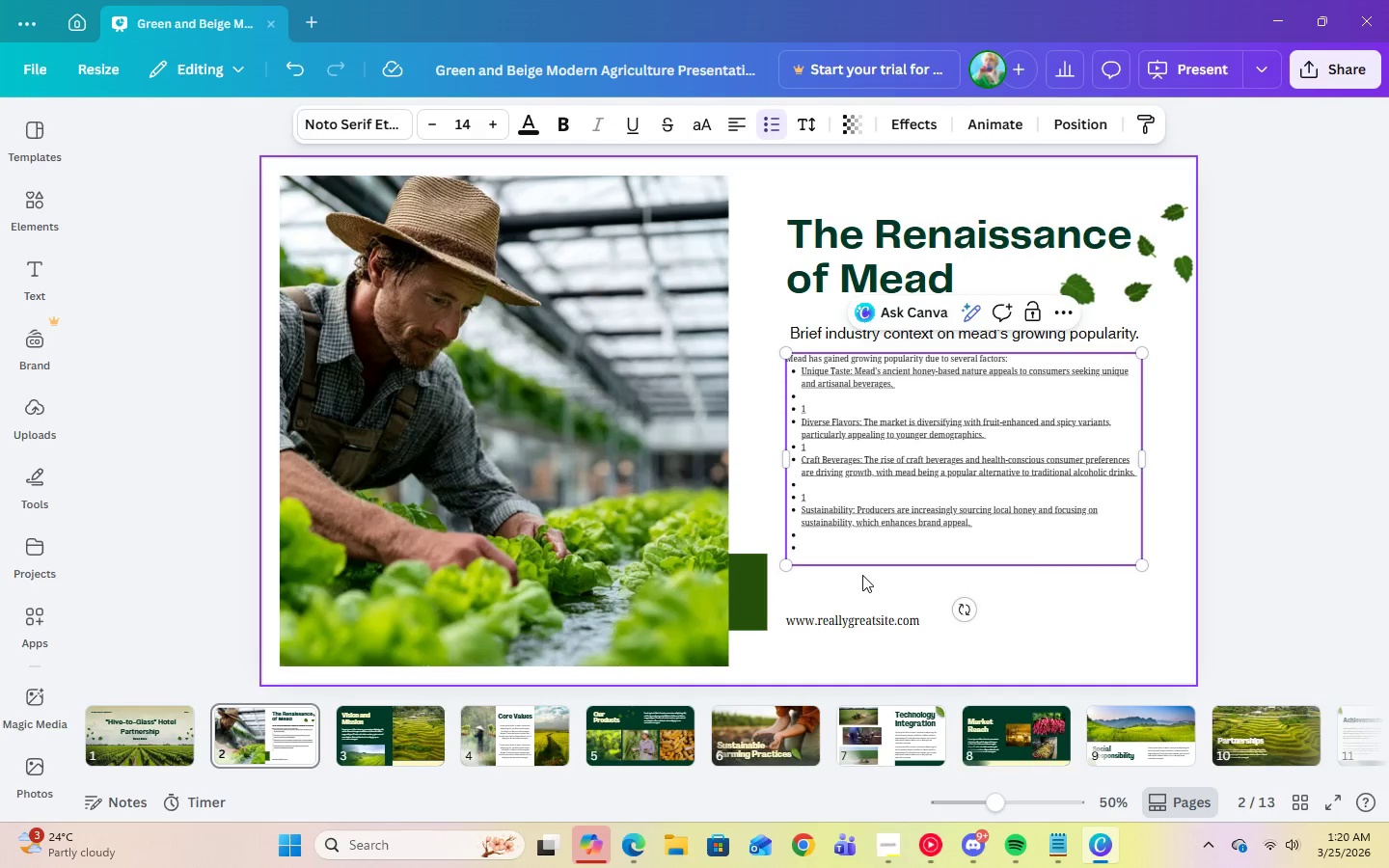 
key(Backspace)
 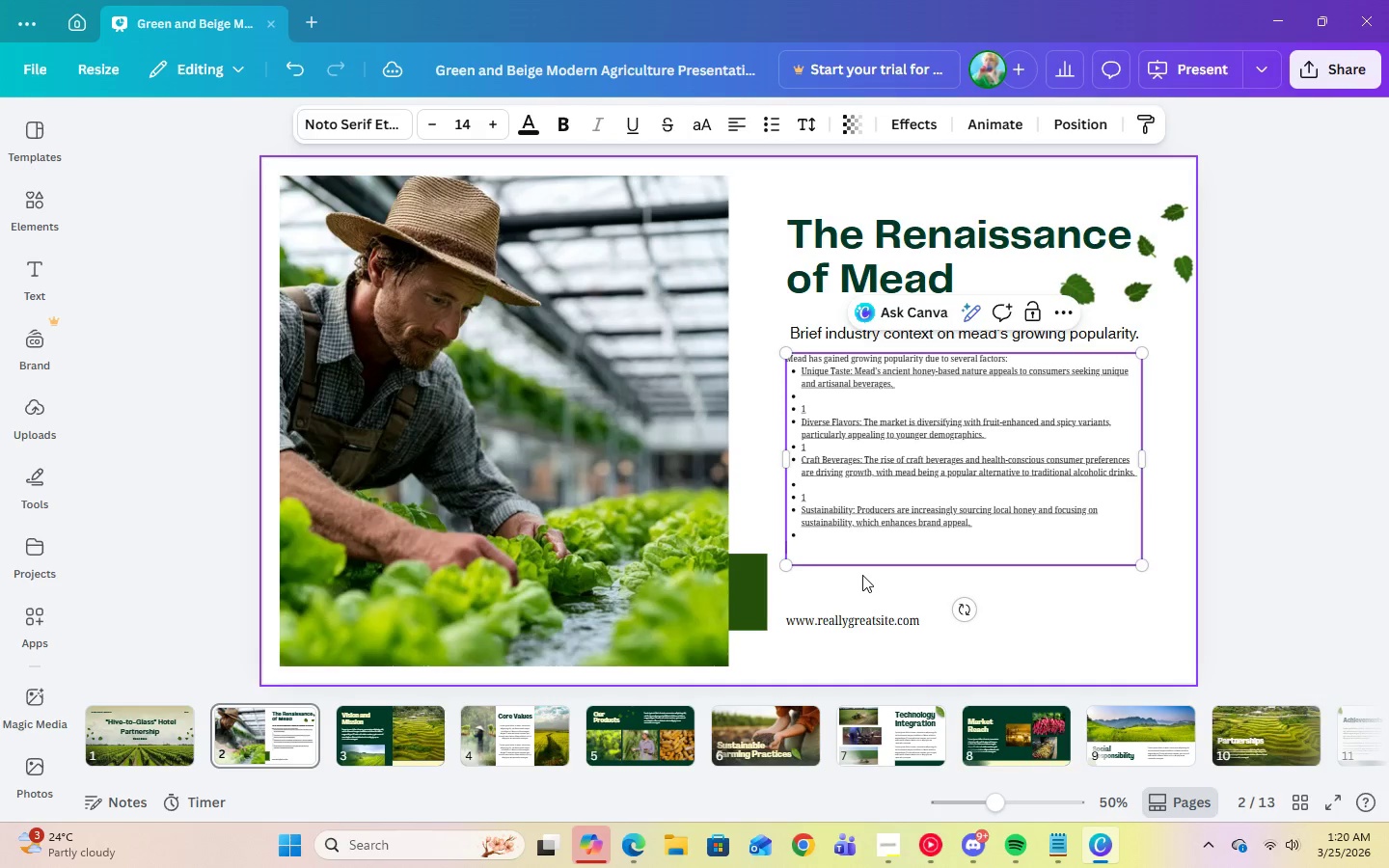 
key(Backspace)
 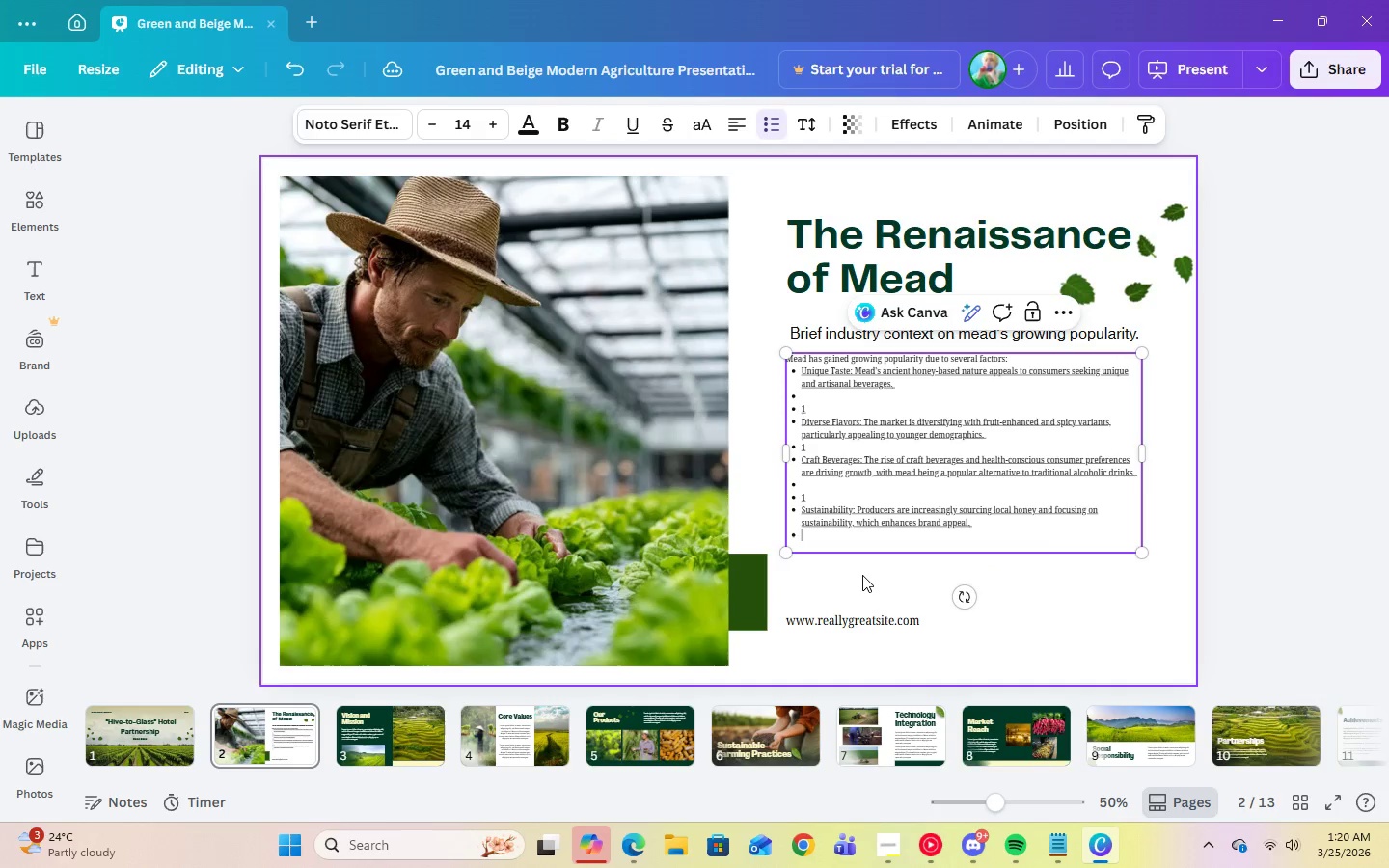 
key(Backspace)
 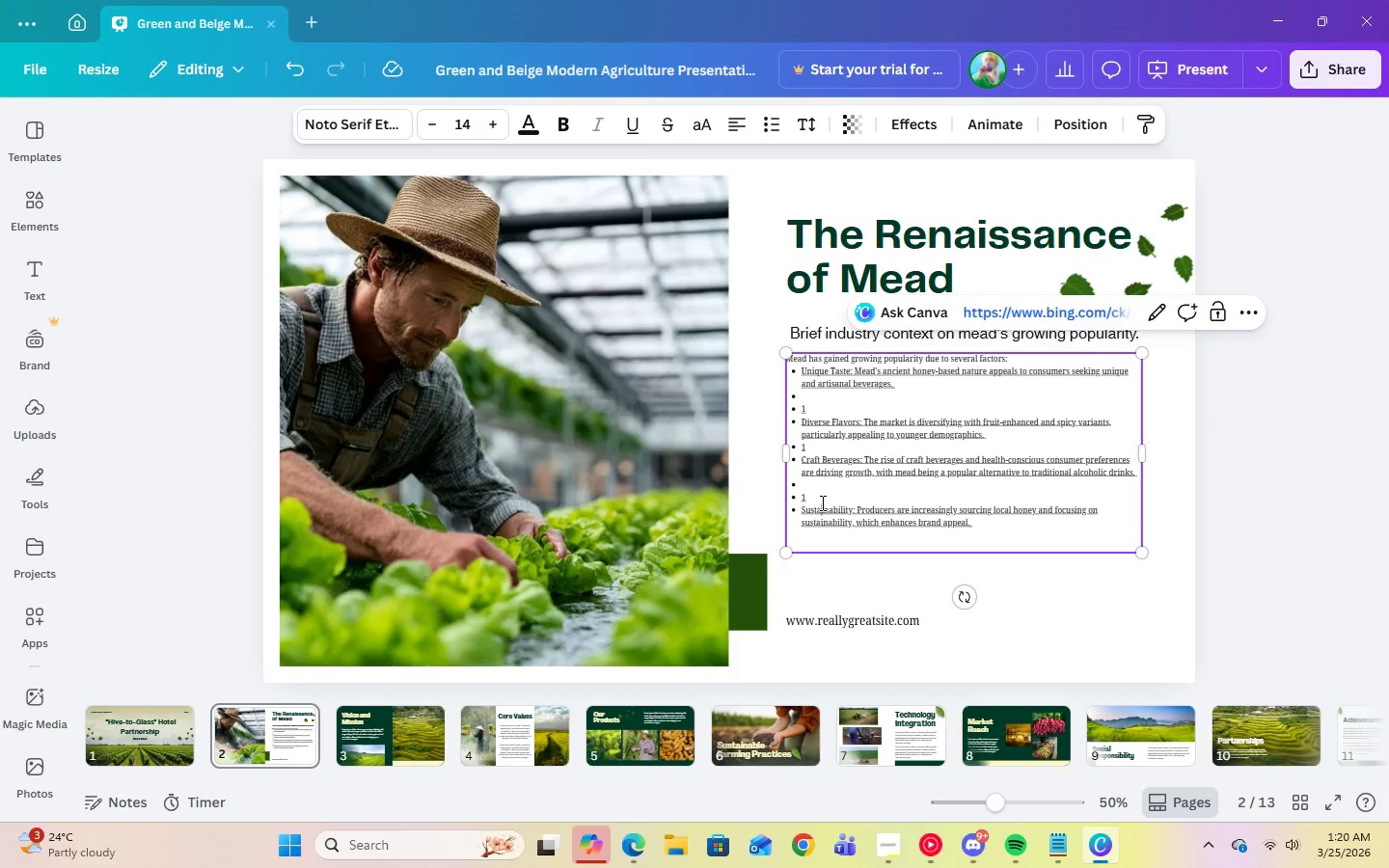 
double_click([815, 493])
 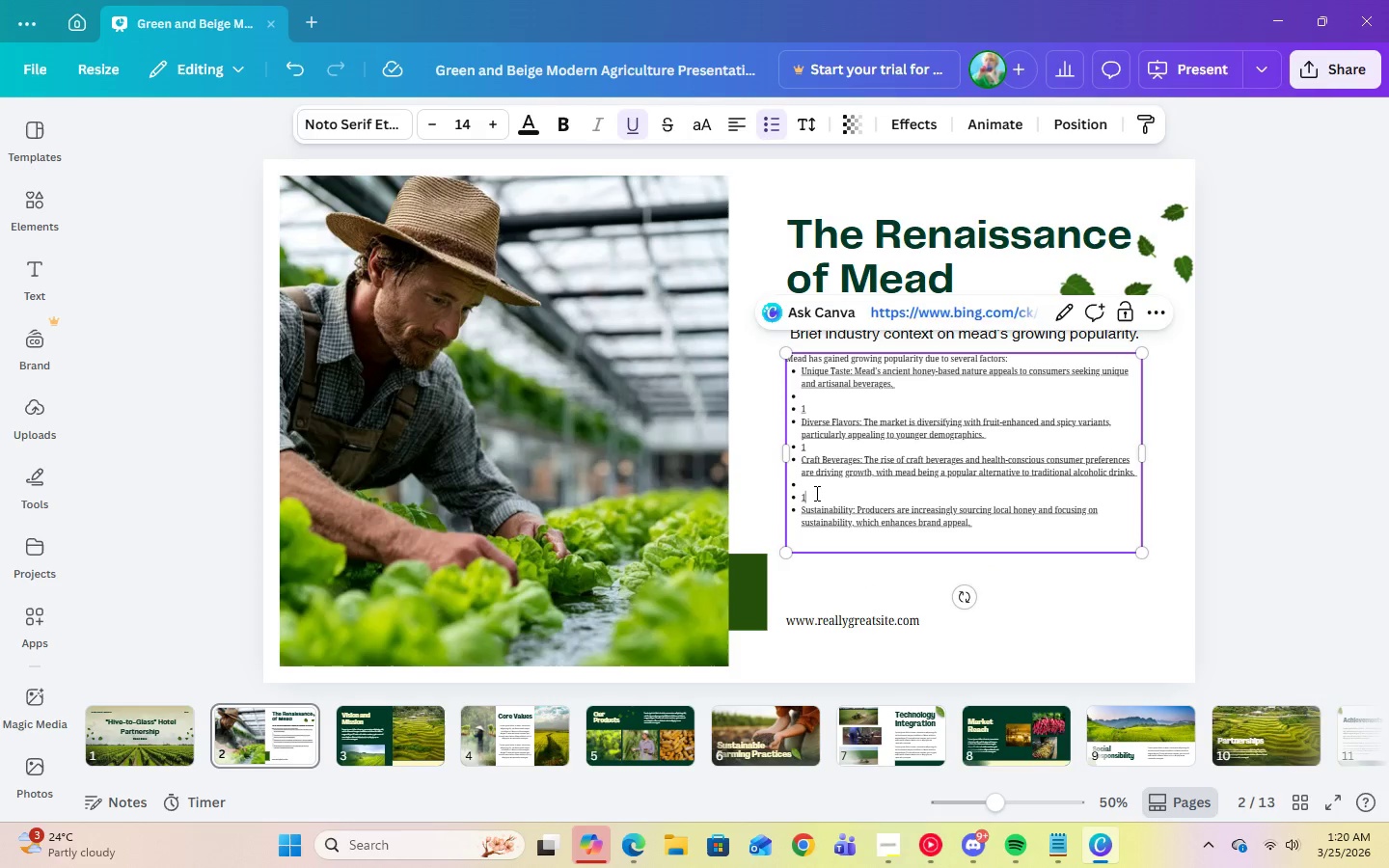 
key(Backspace)
 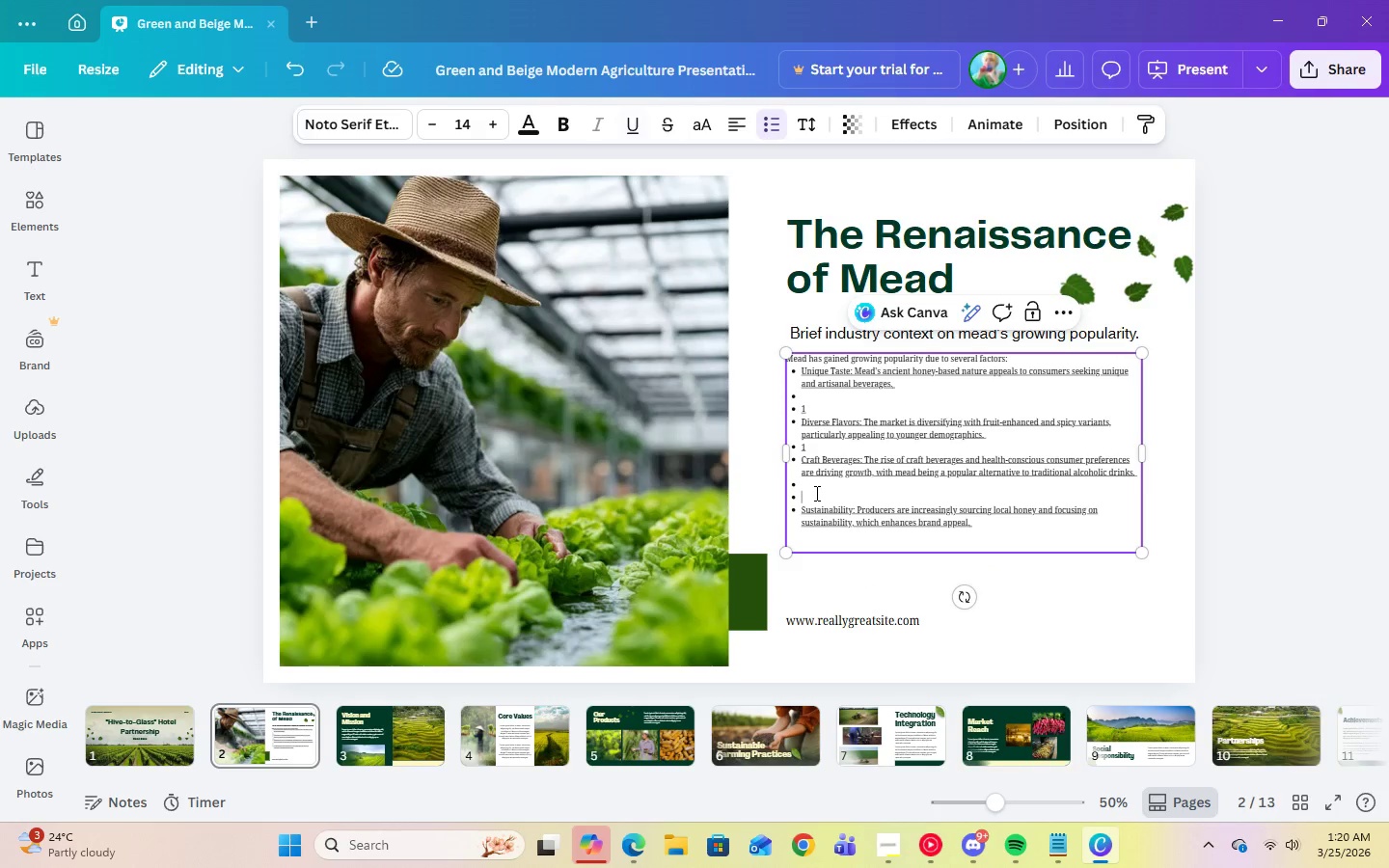 
key(Backspace)
 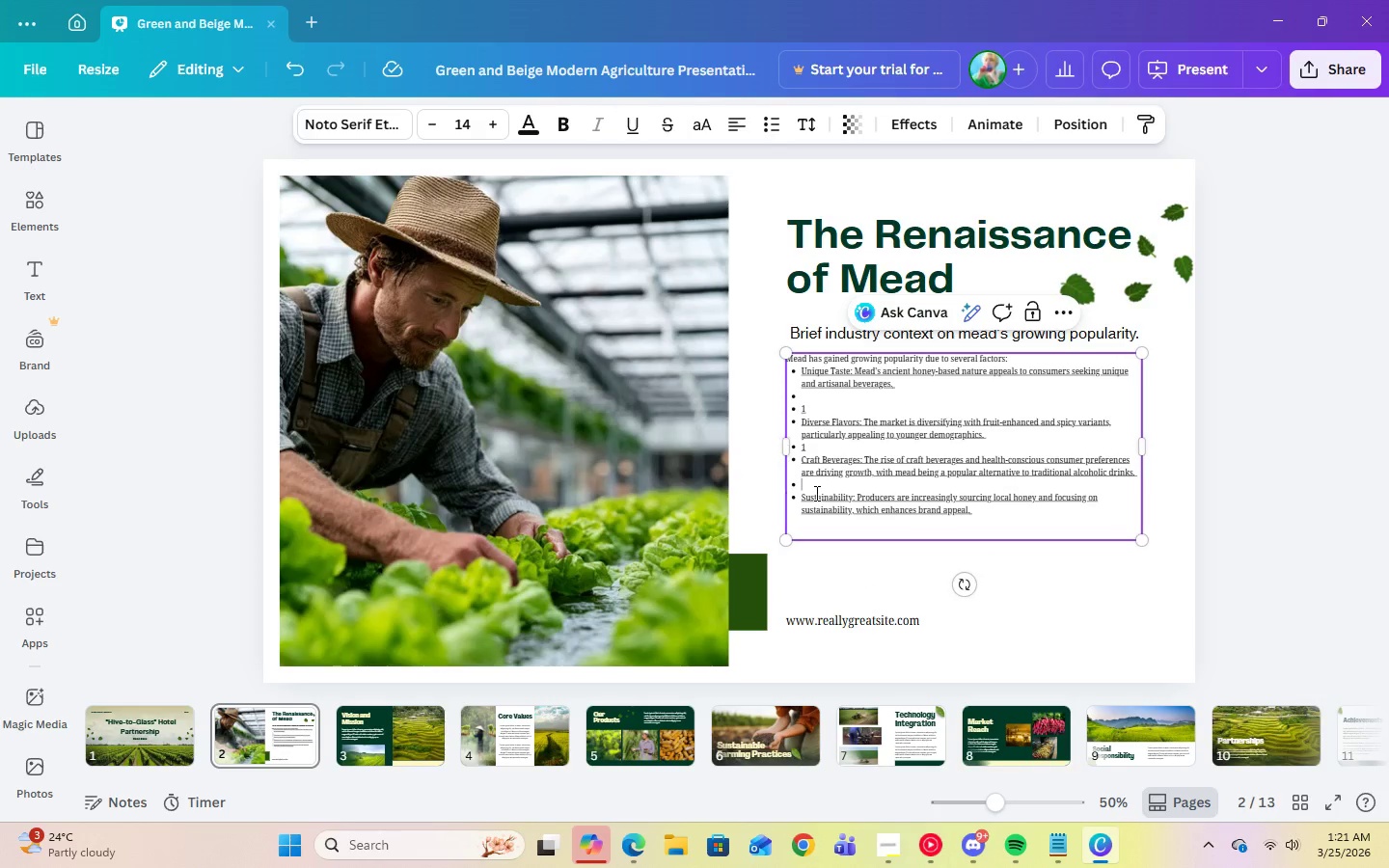 
key(Backspace)
 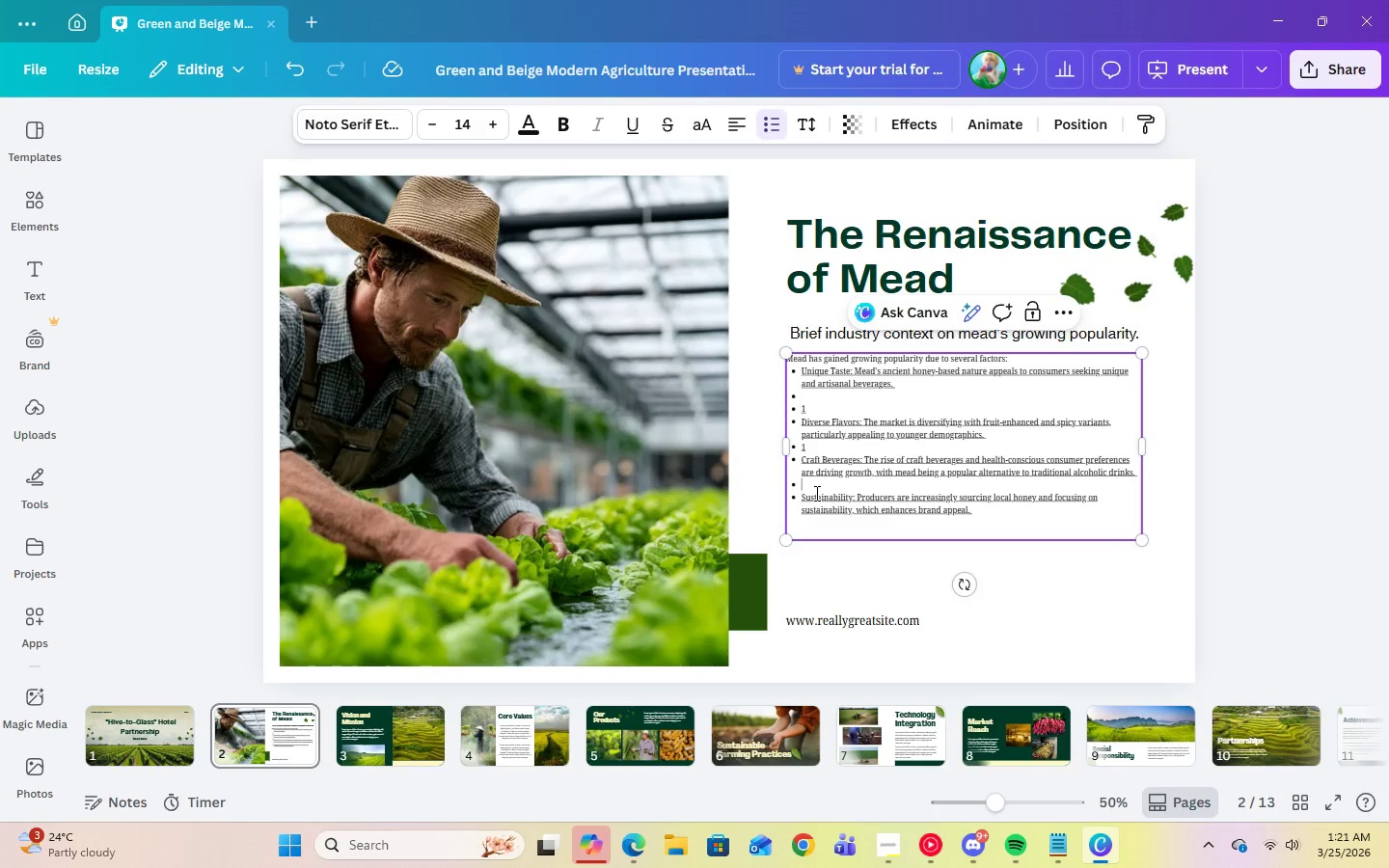 
key(Backspace)
 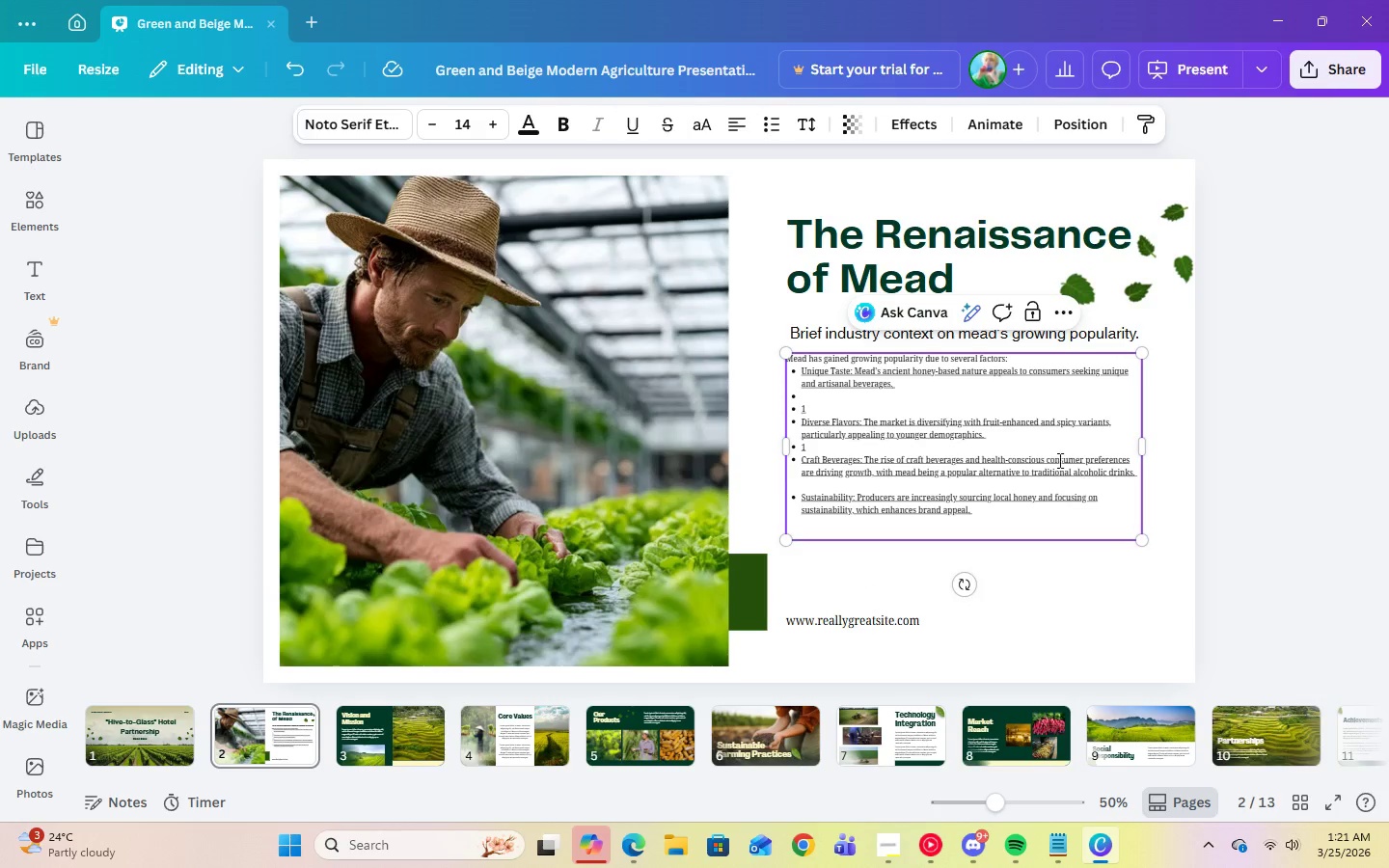 
left_click([838, 405])
 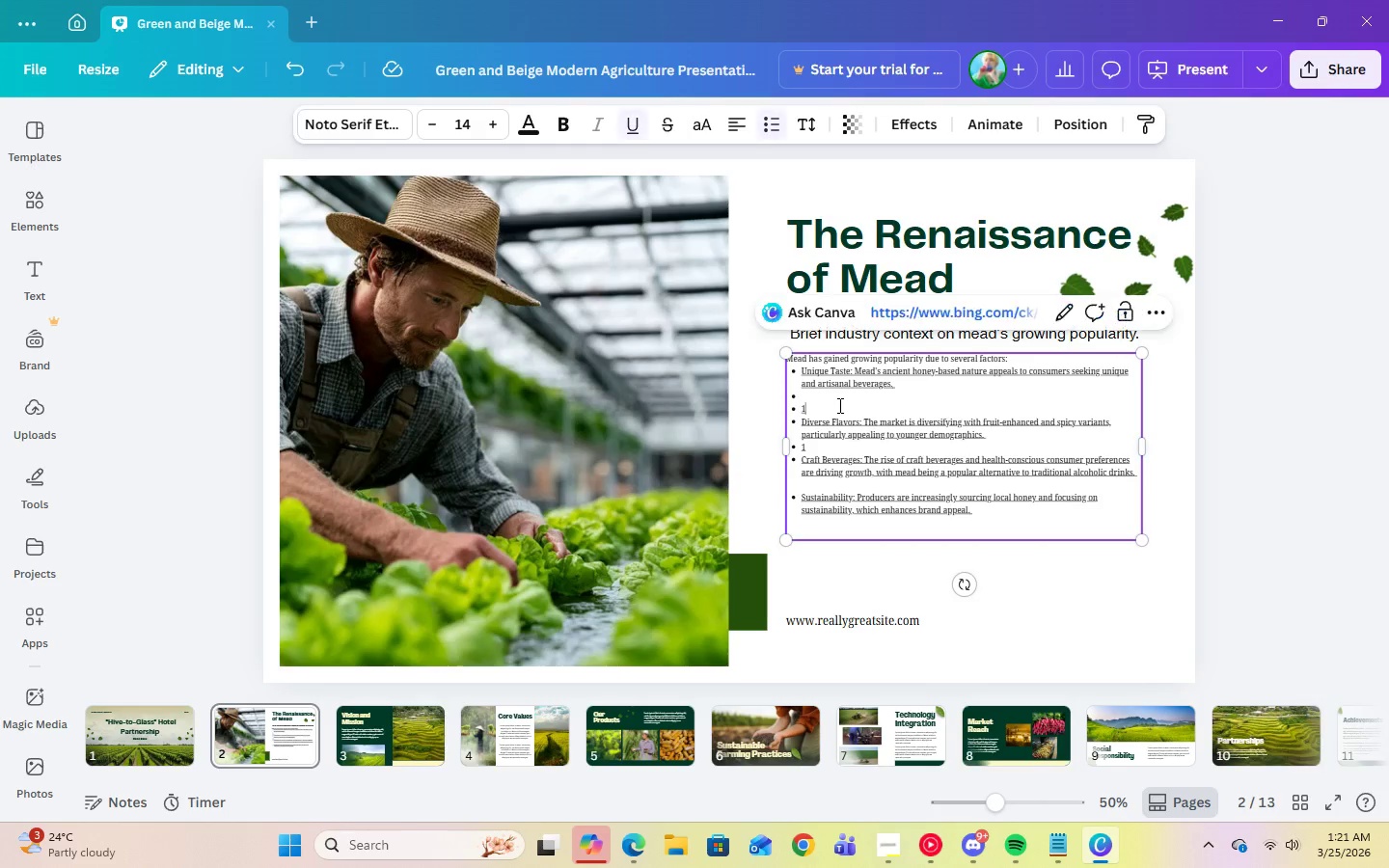 
key(Backspace)
 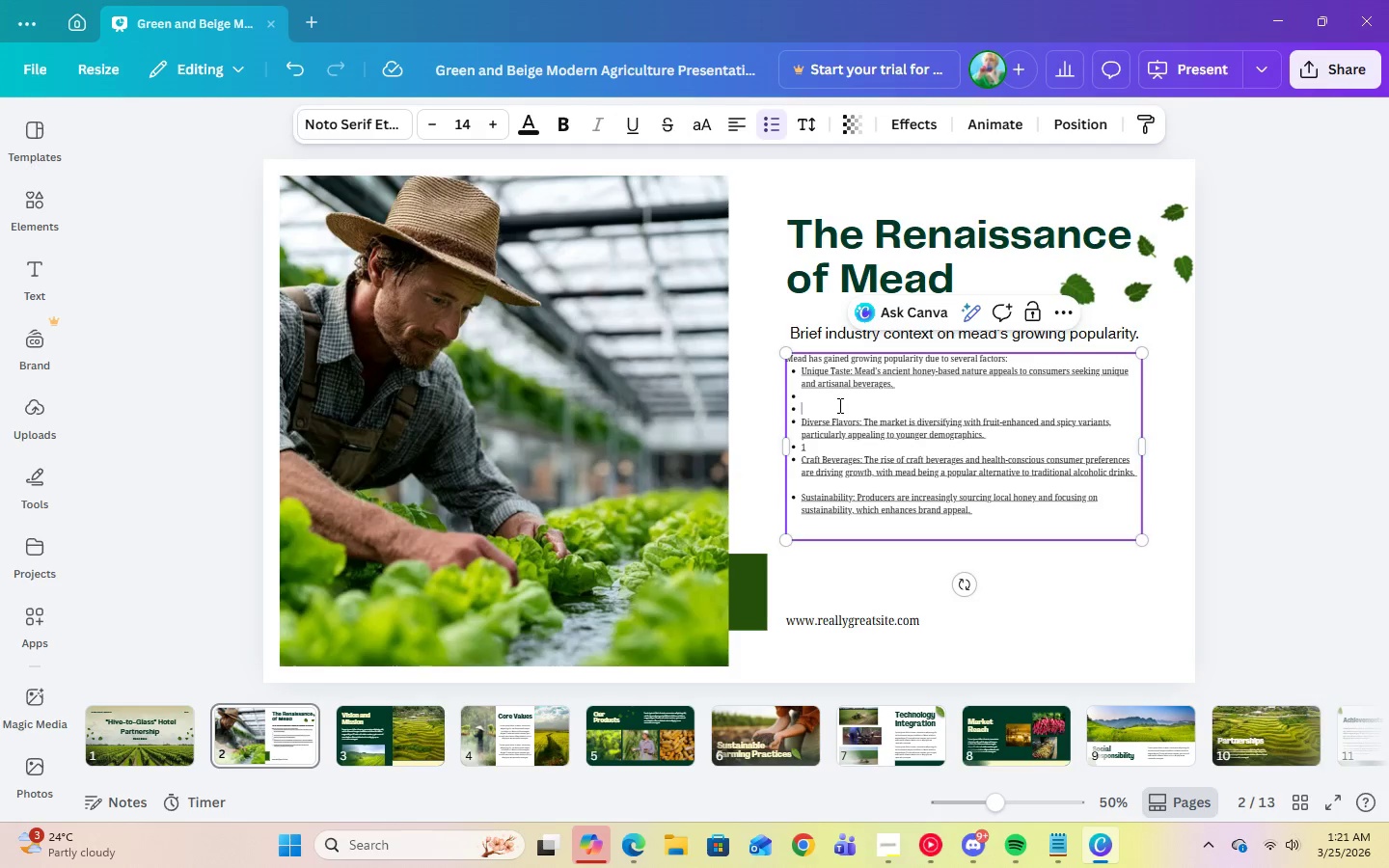 
key(Backspace)
 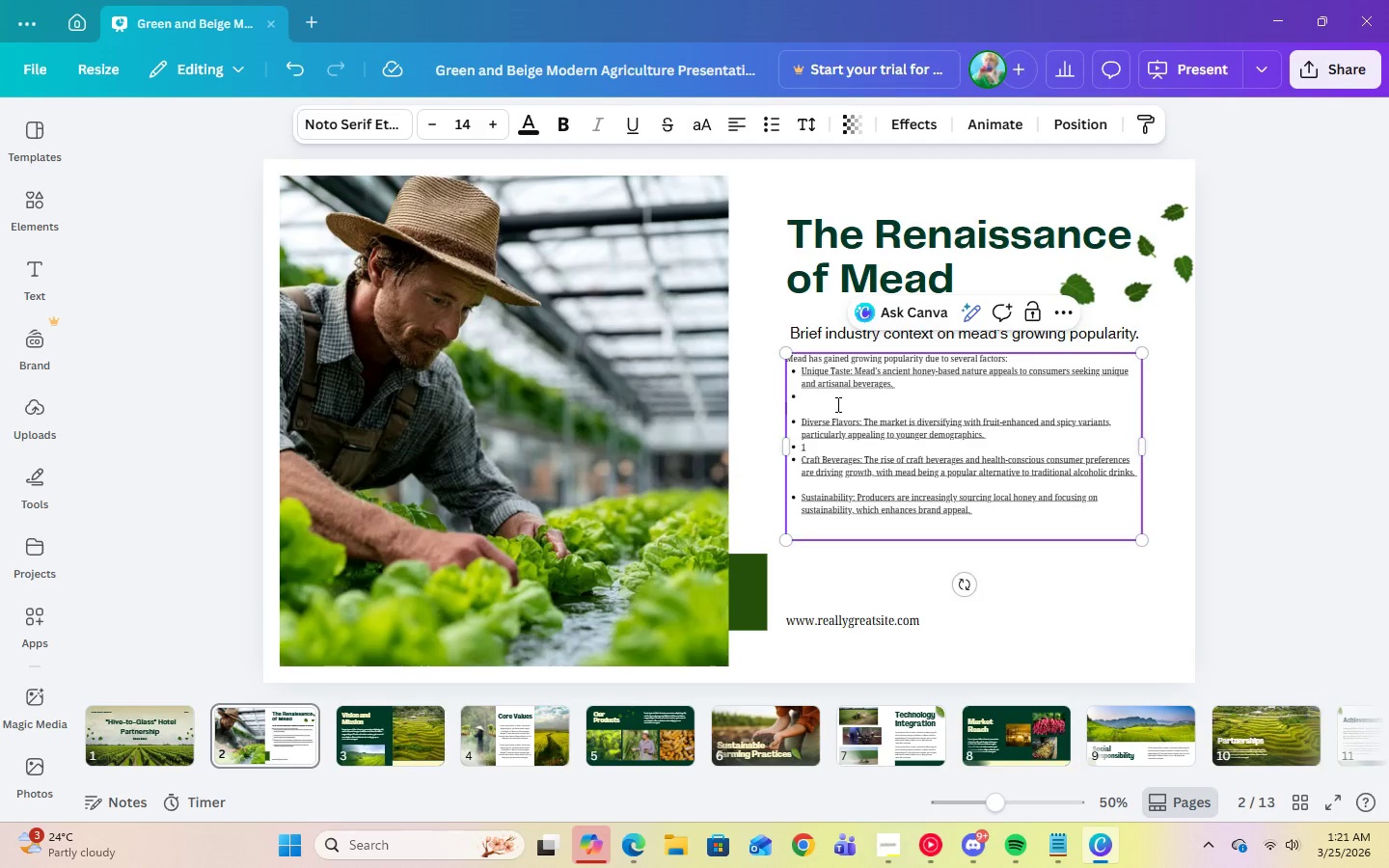 
key(Backspace)
 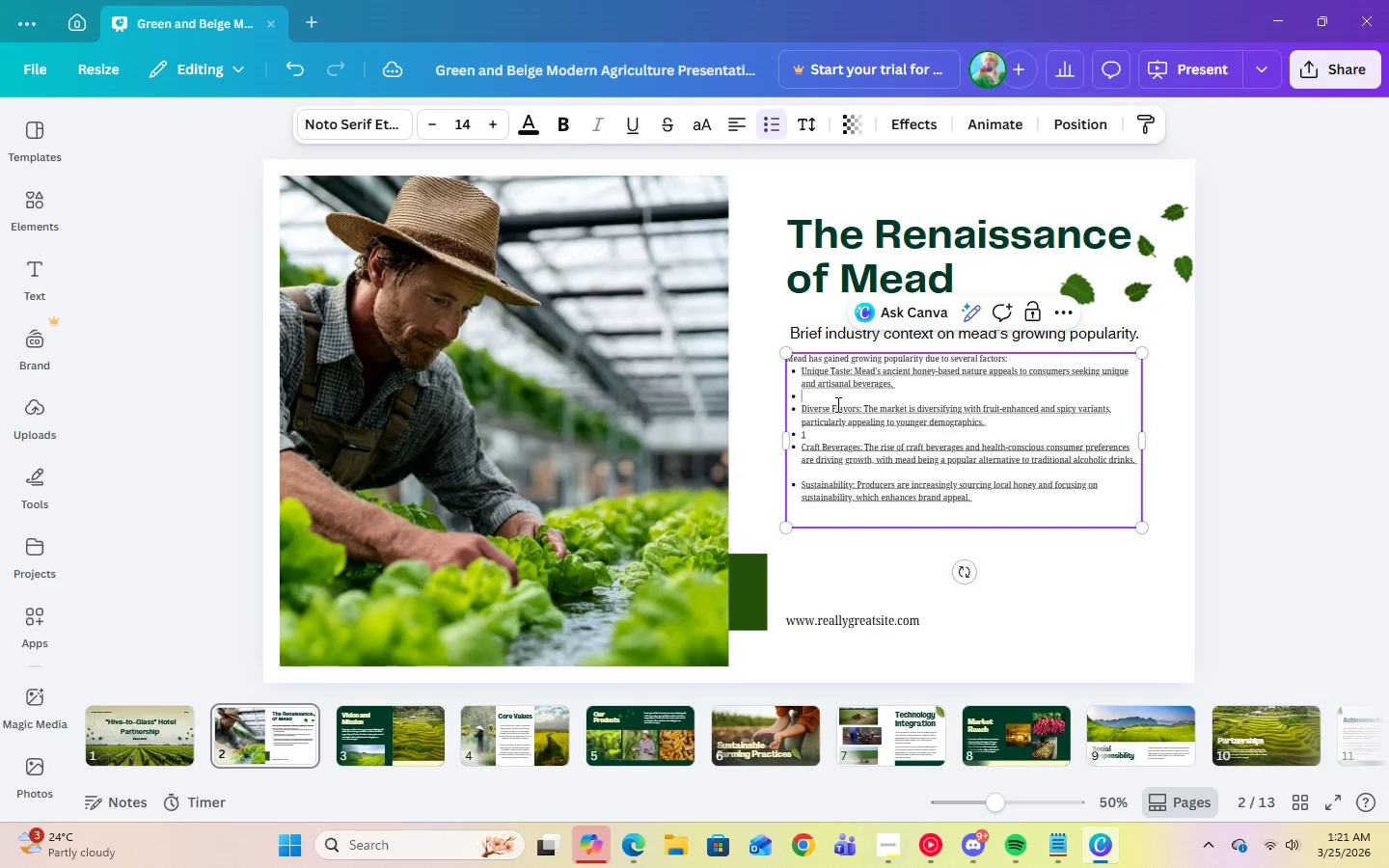 
key(Backspace)
 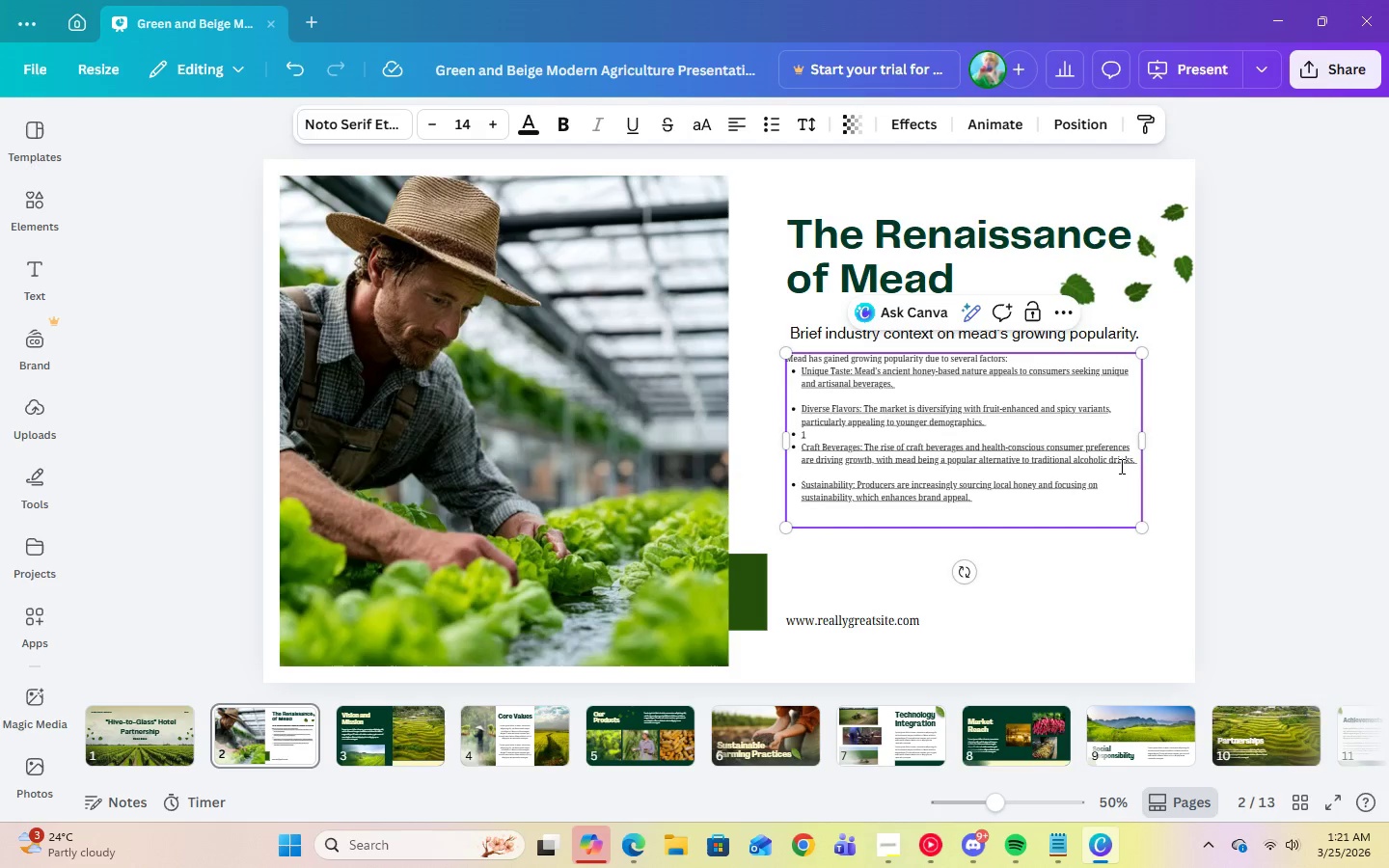 
left_click_drag(start_coordinate=[1135, 462], to_coordinate=[812, 439])
 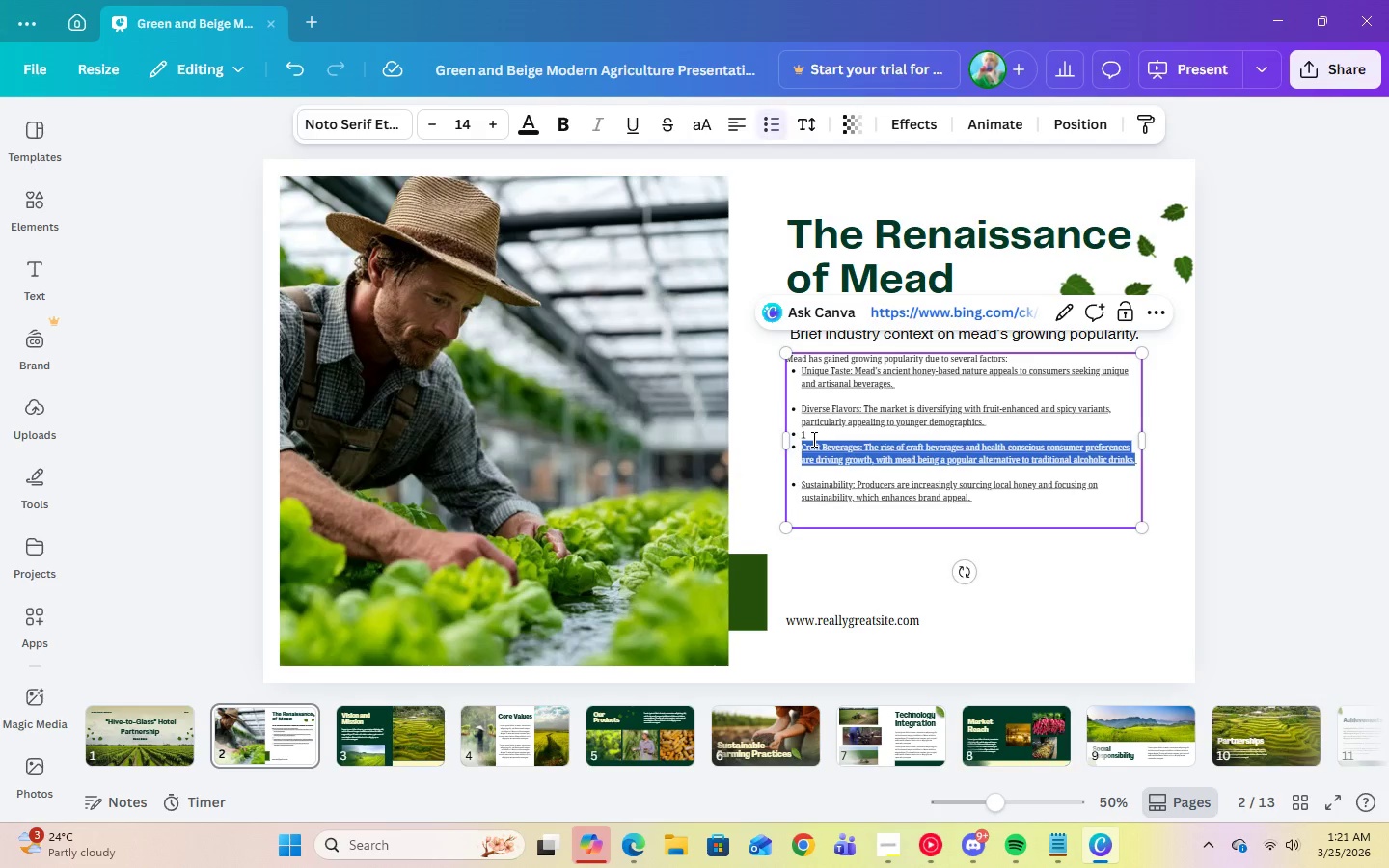 
key(Backspace)
 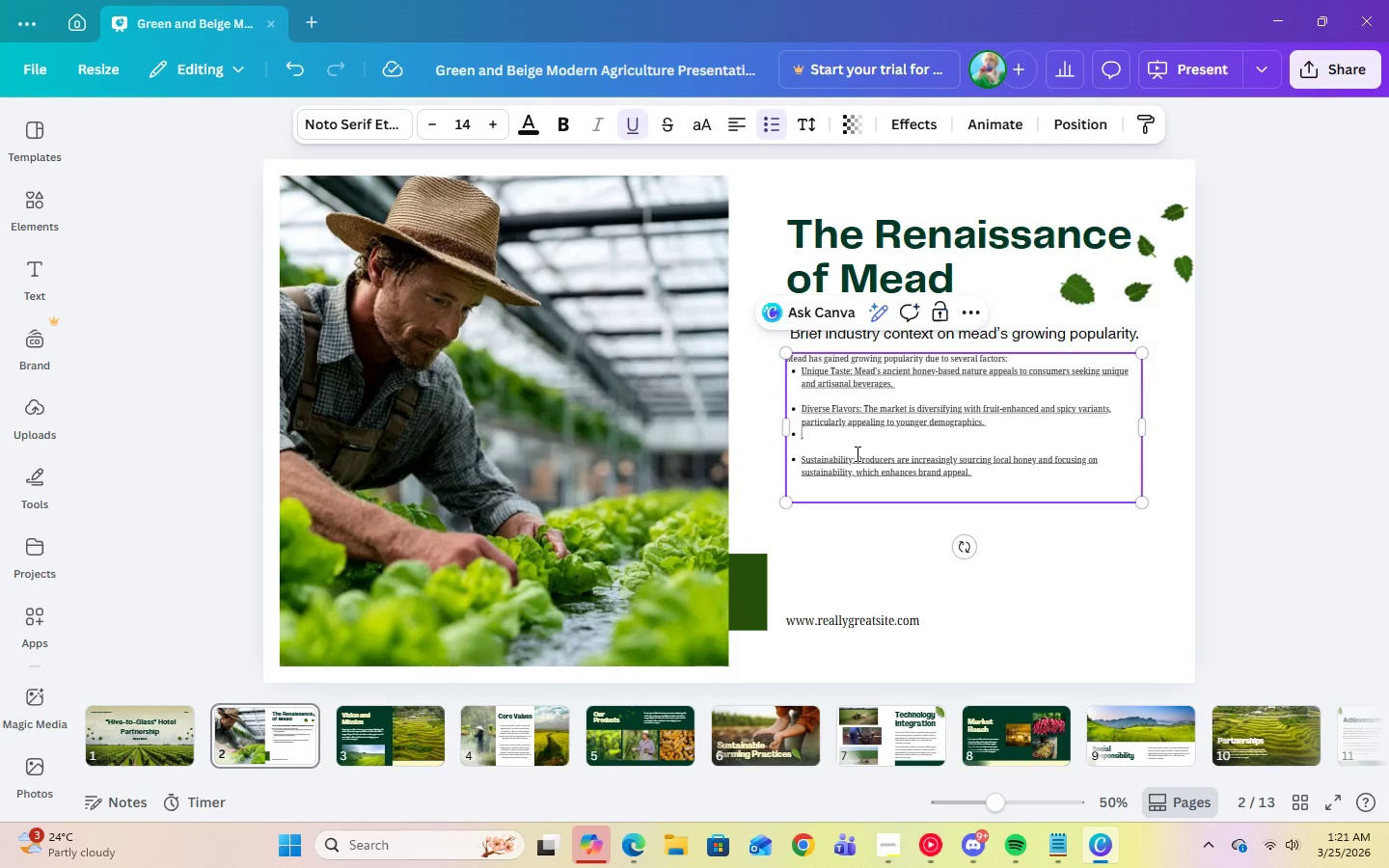 
key(Backspace)
 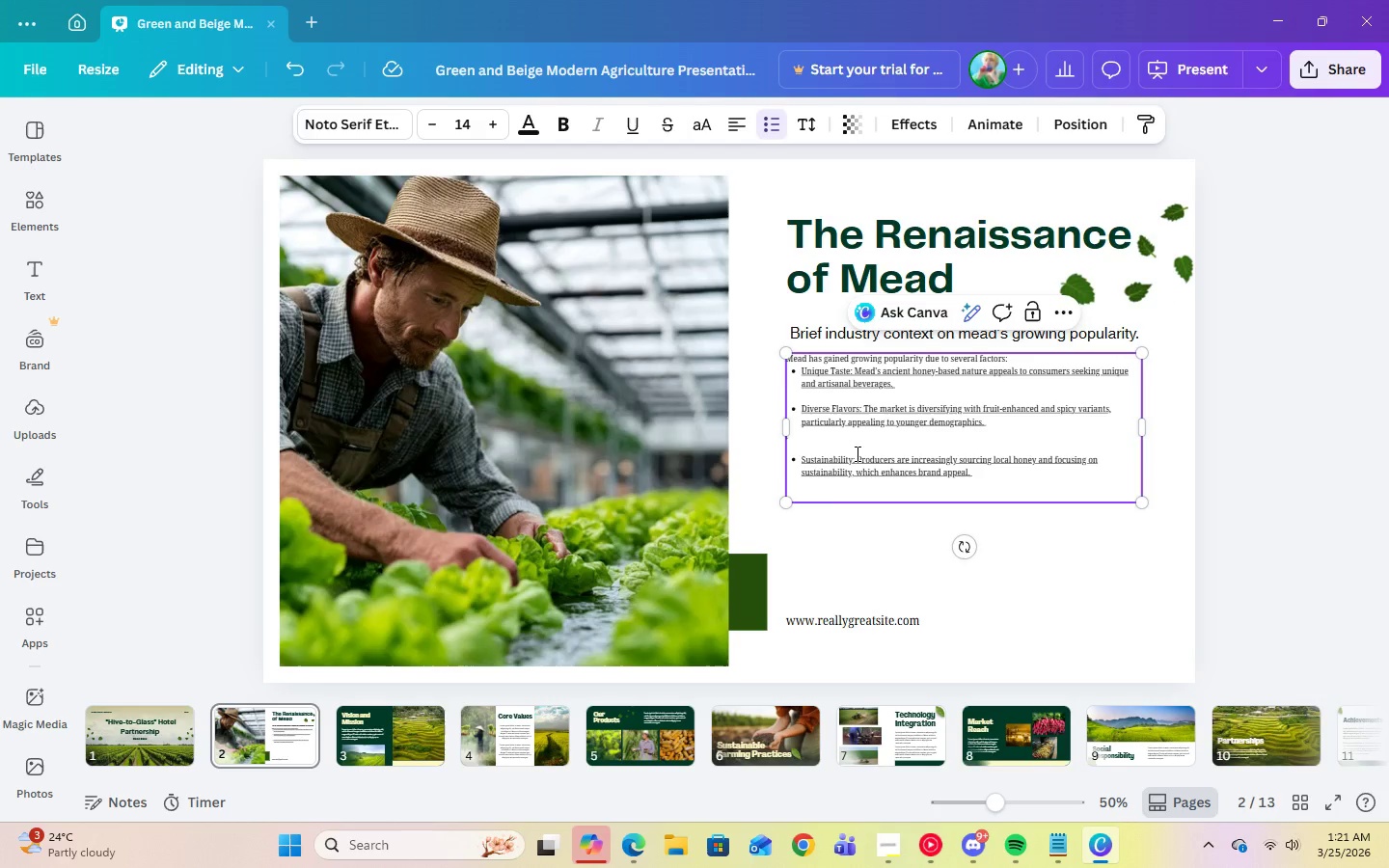 
key(Backspace)
 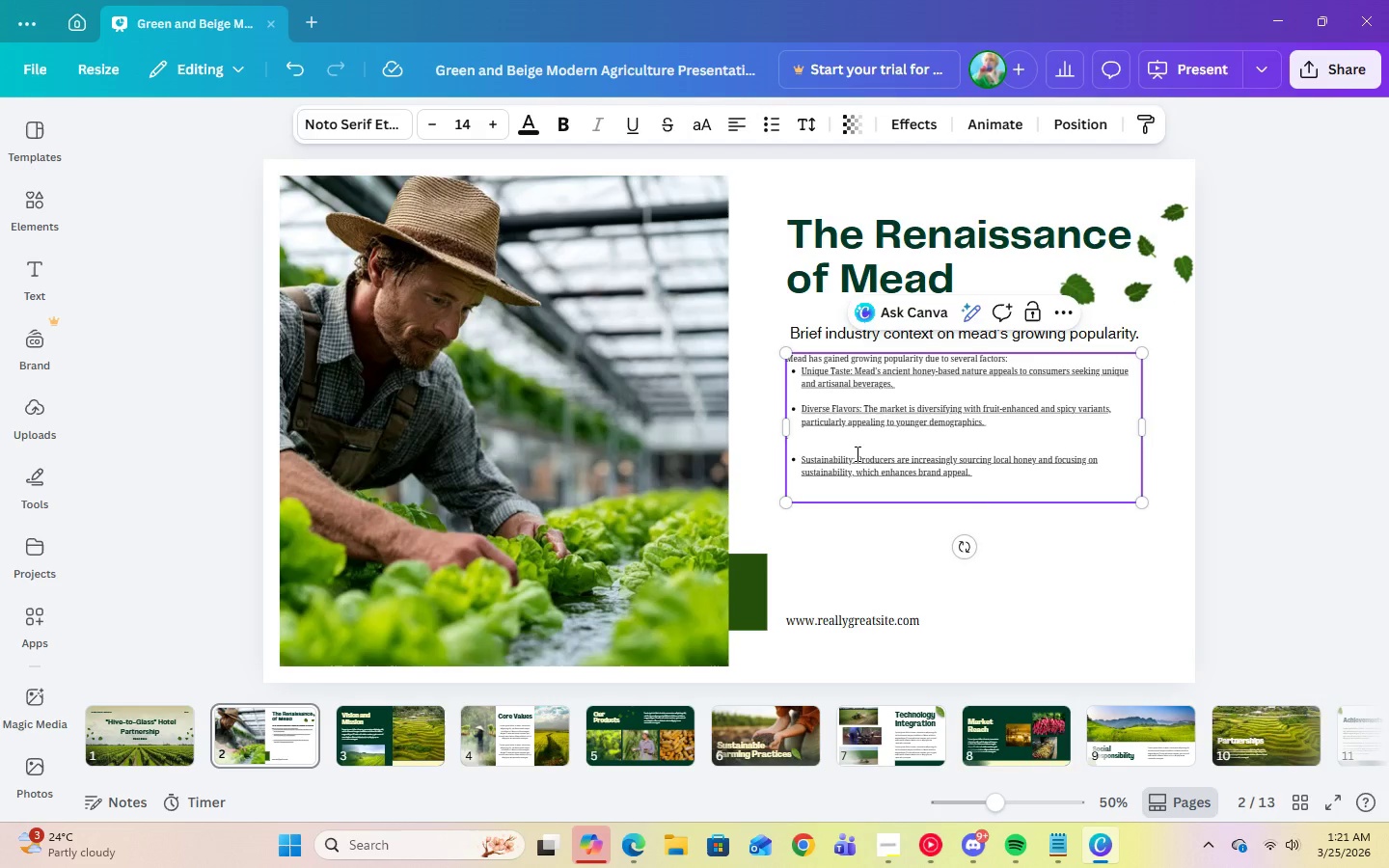 
key(Backspace)
 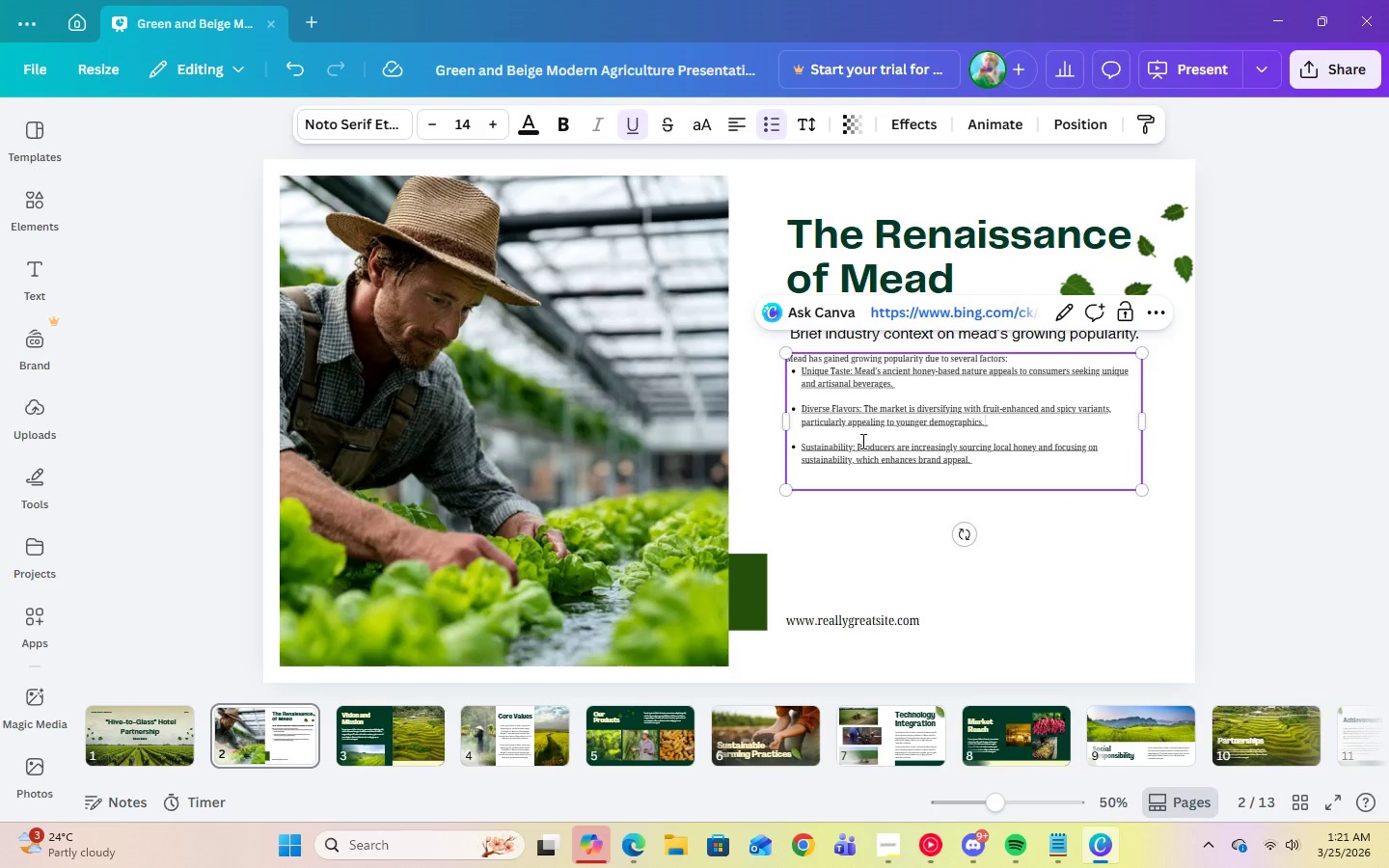 
key(Backspace)
 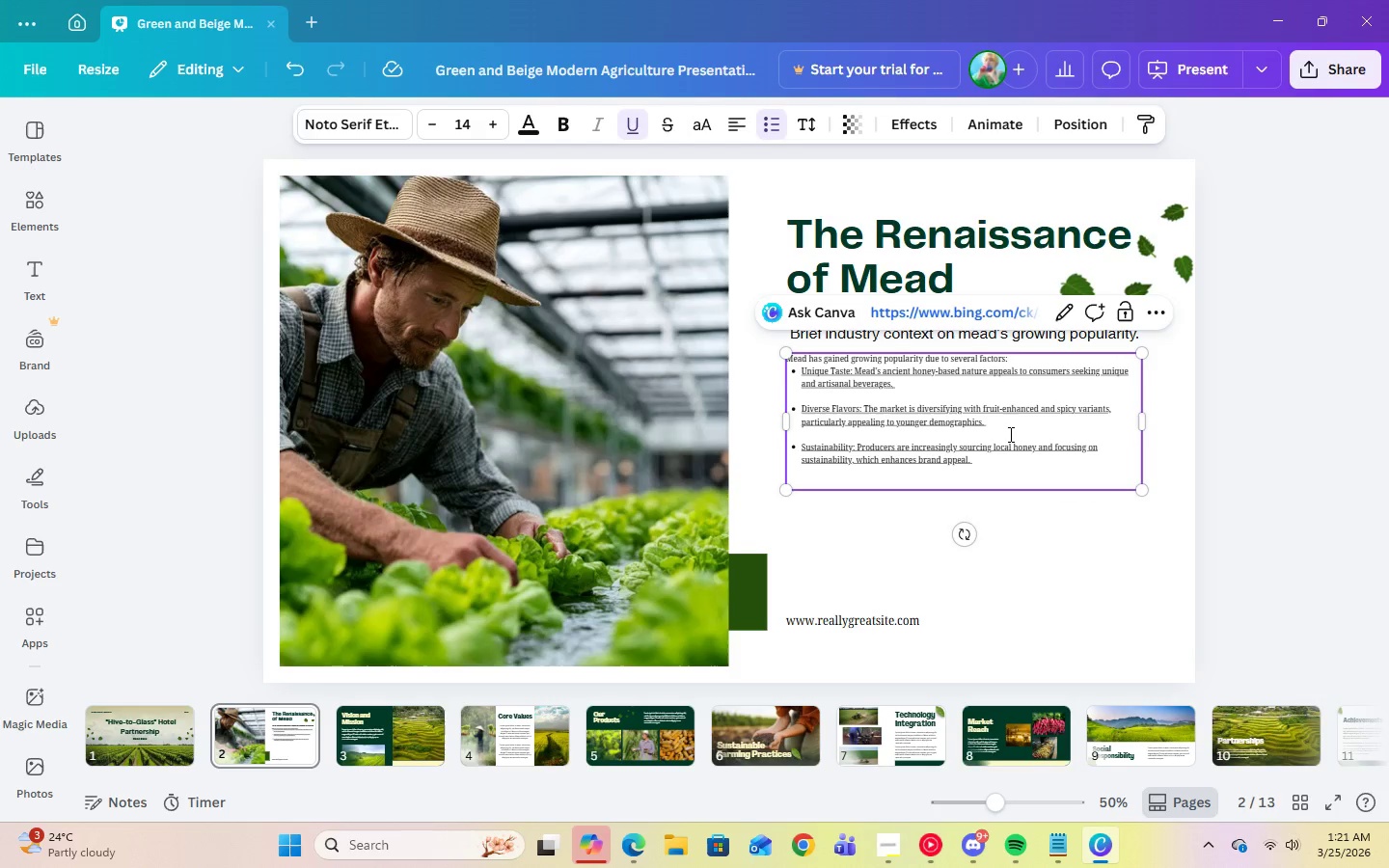 
left_click([981, 430])
 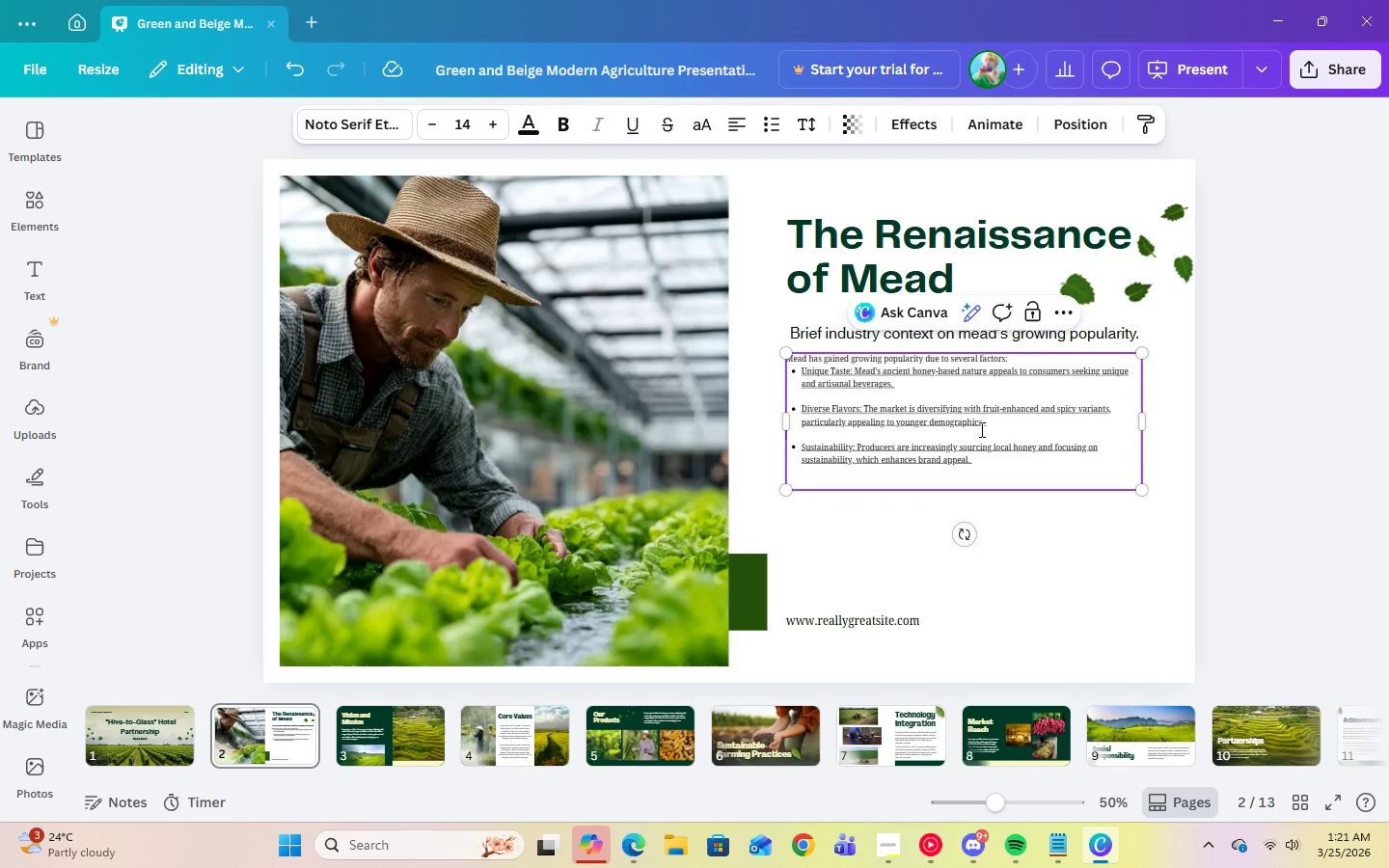 
key(Backspace)
 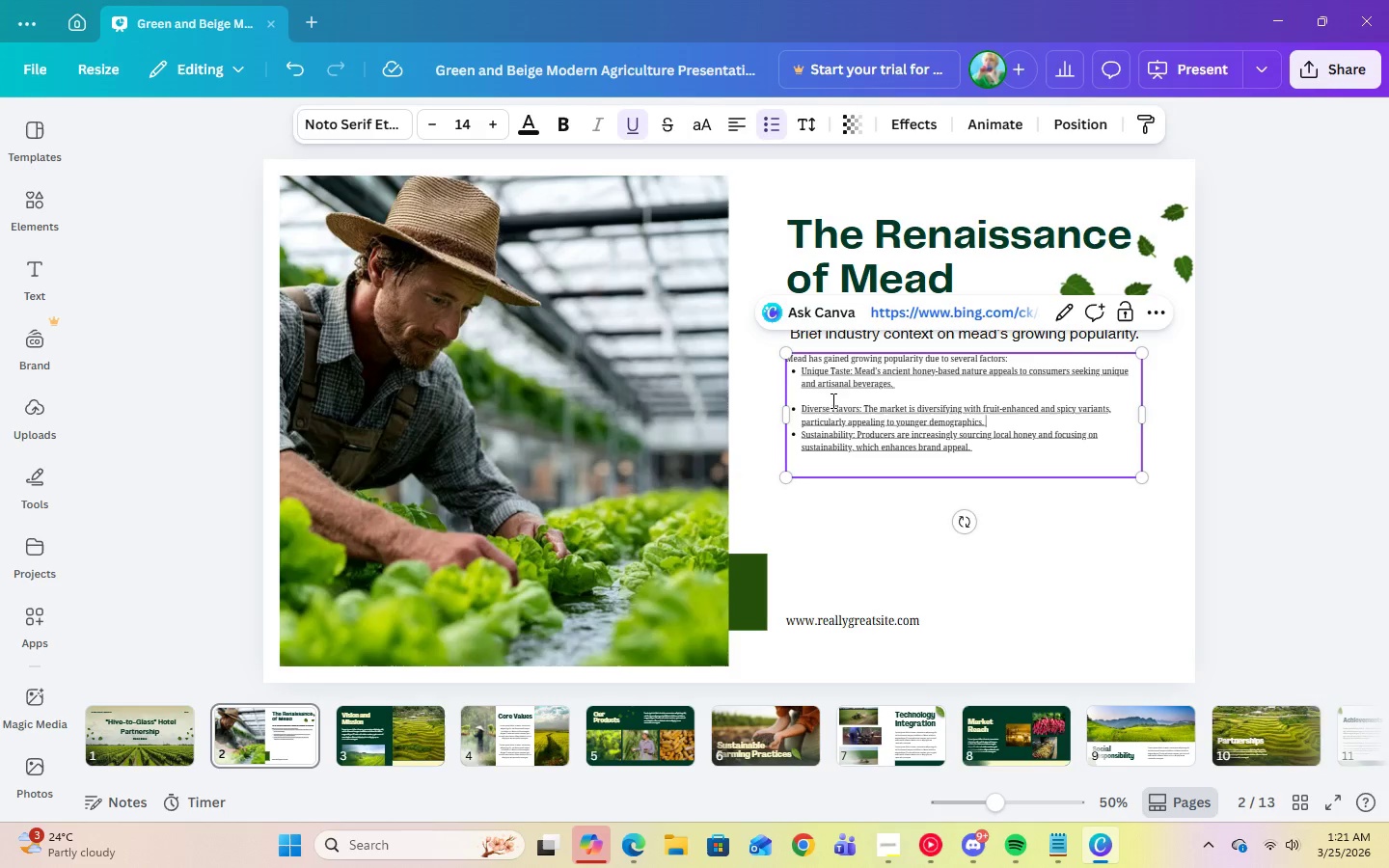 
left_click([830, 391])
 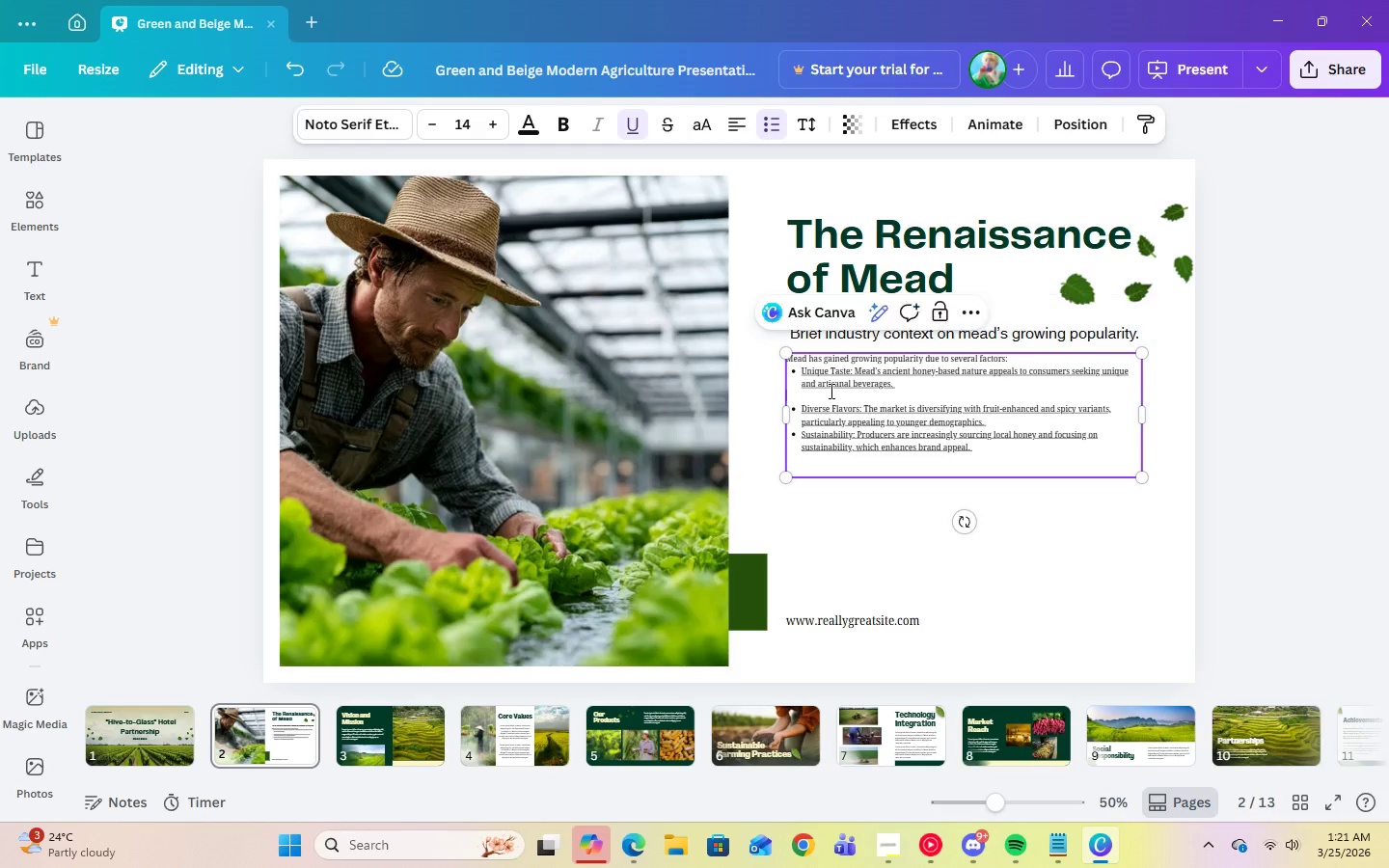 
key(Backspace)
 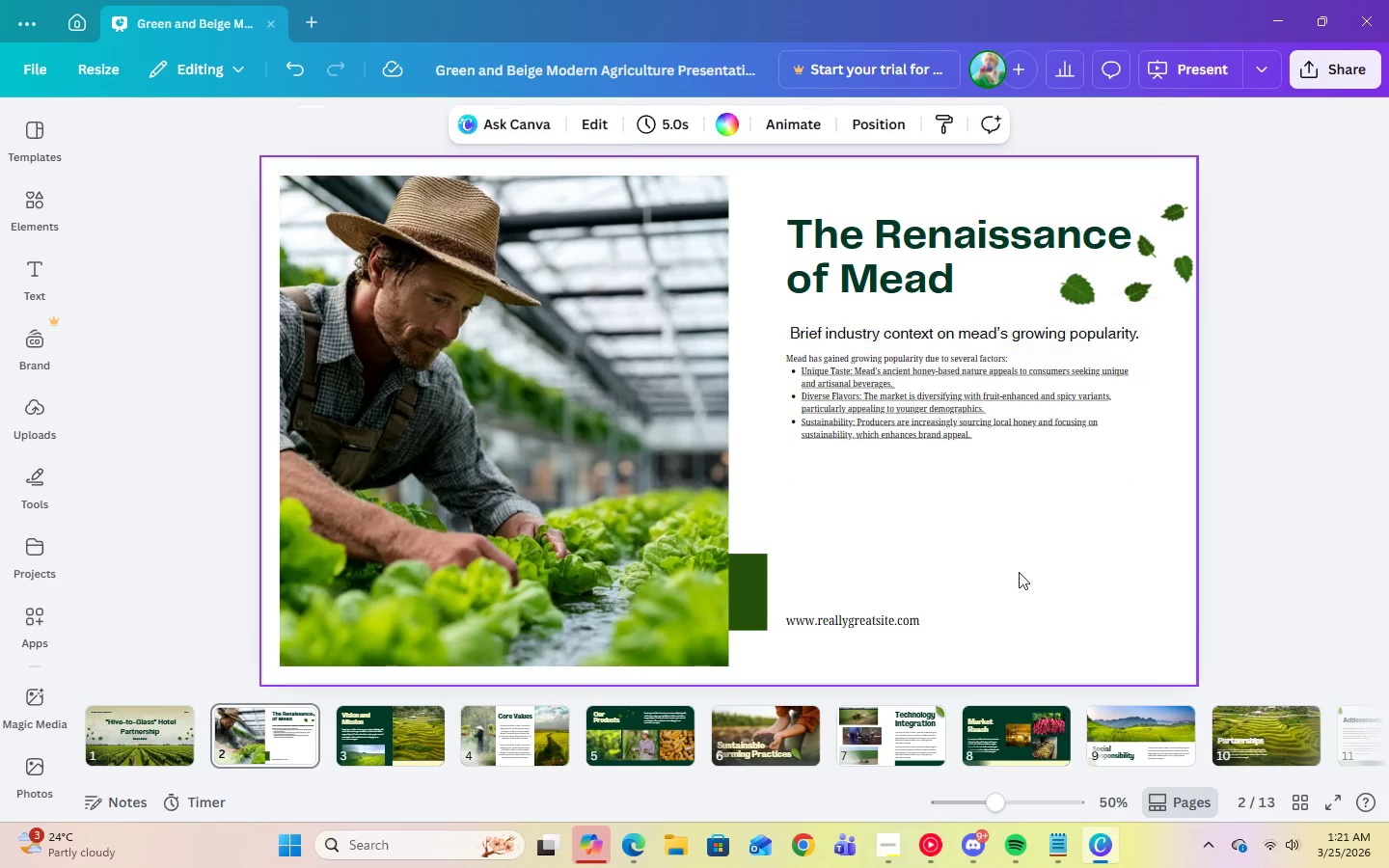 
double_click([921, 430])
 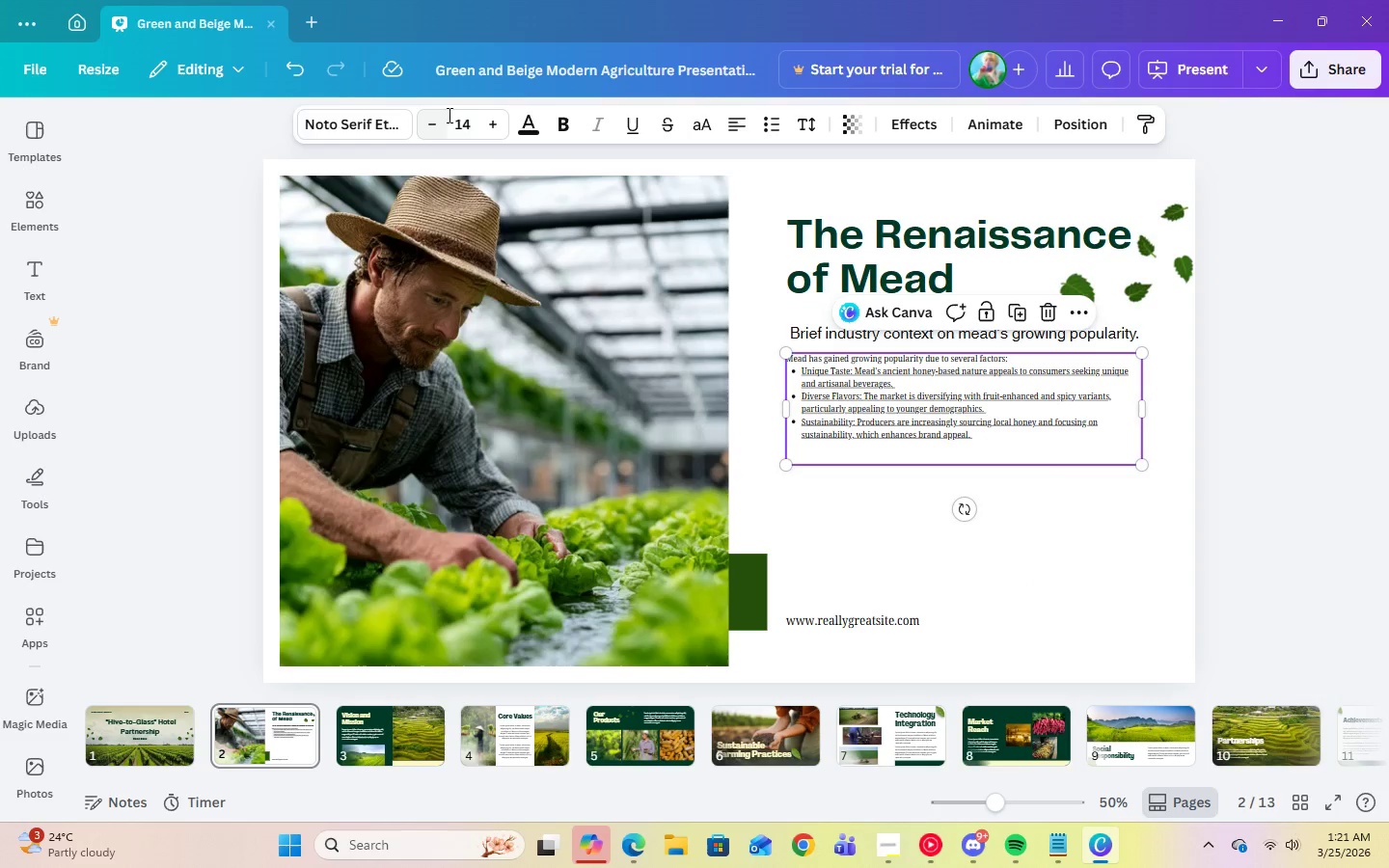 
left_click([461, 121])
 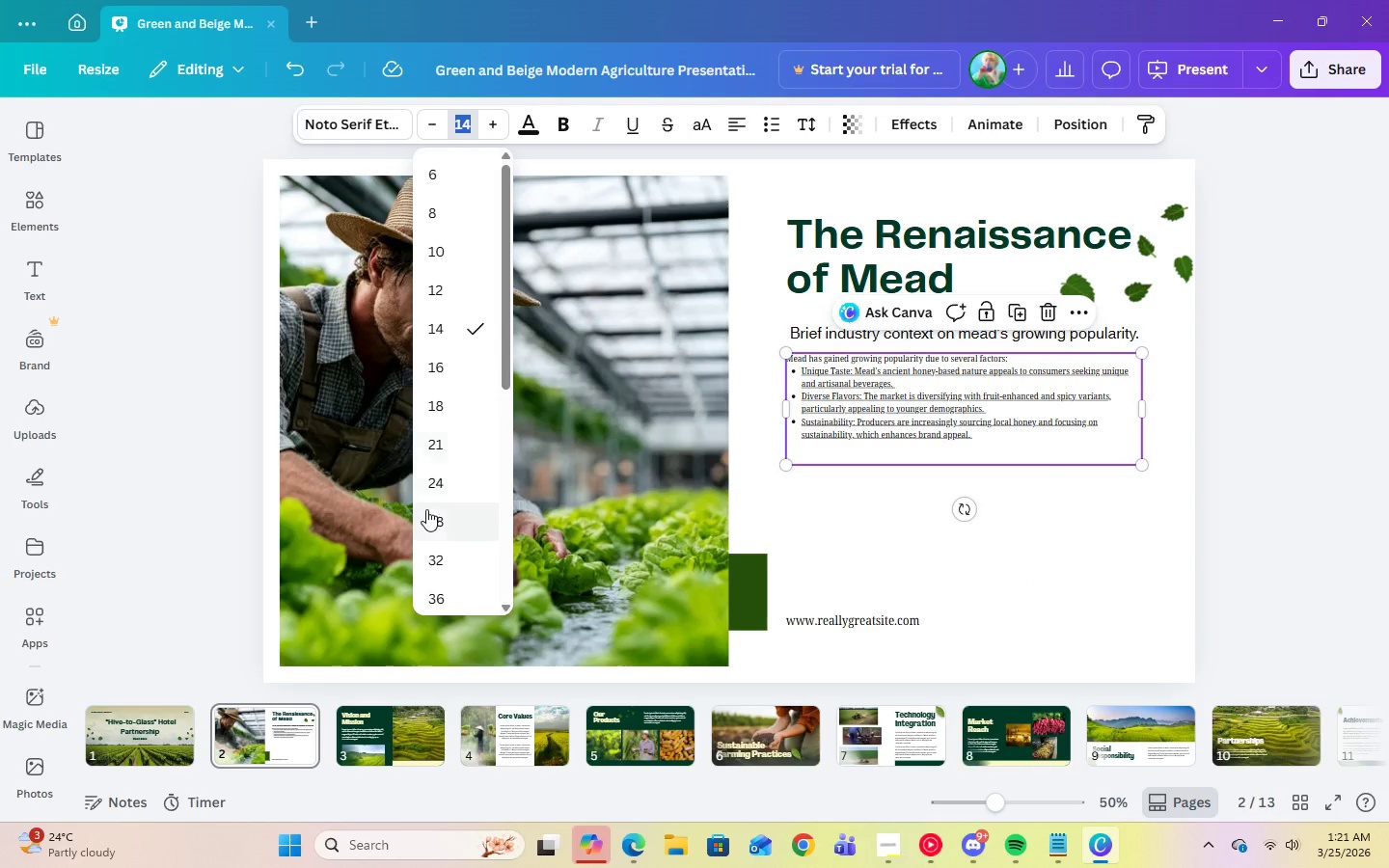 
left_click([437, 481])
 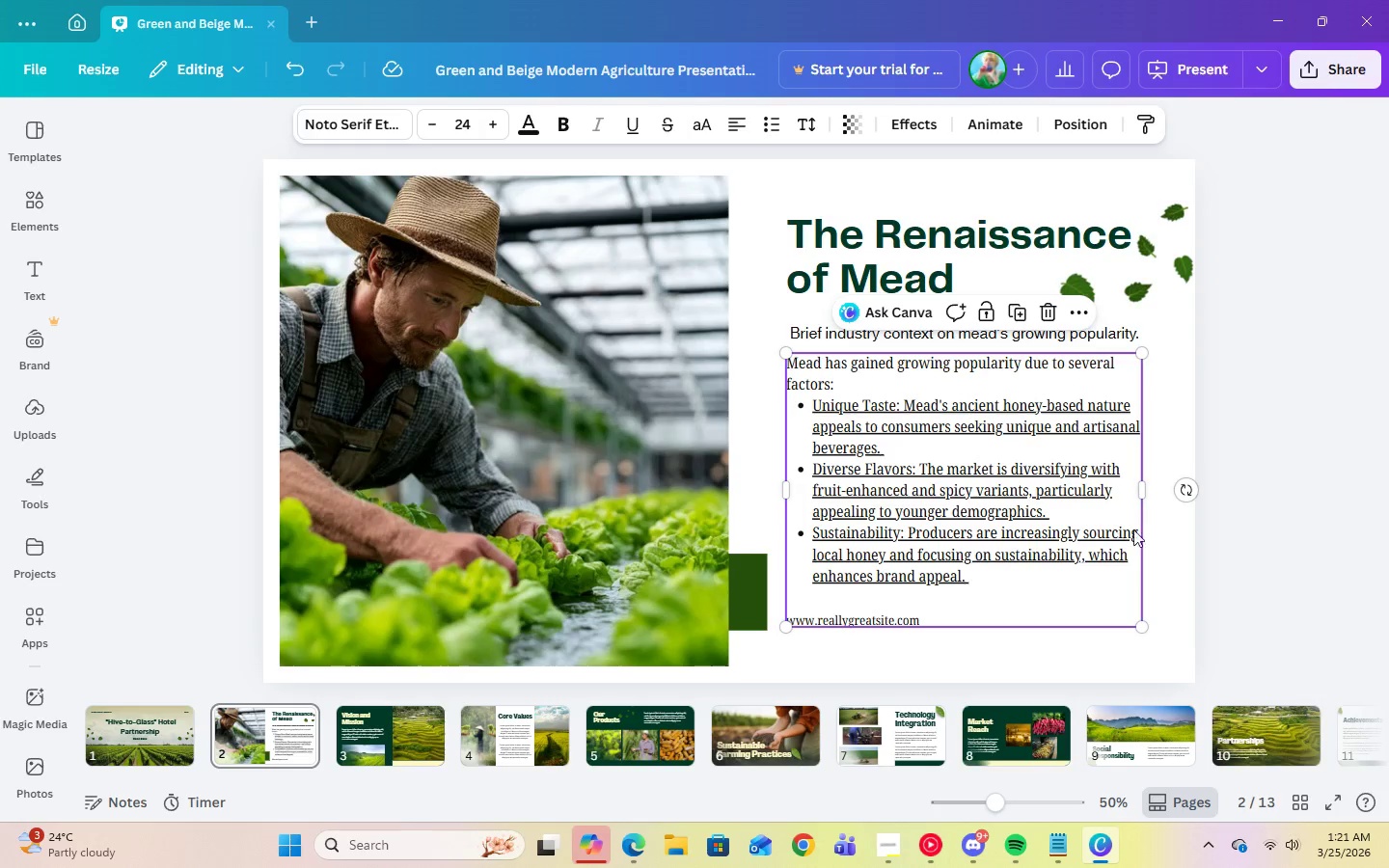 
left_click([1264, 533])
 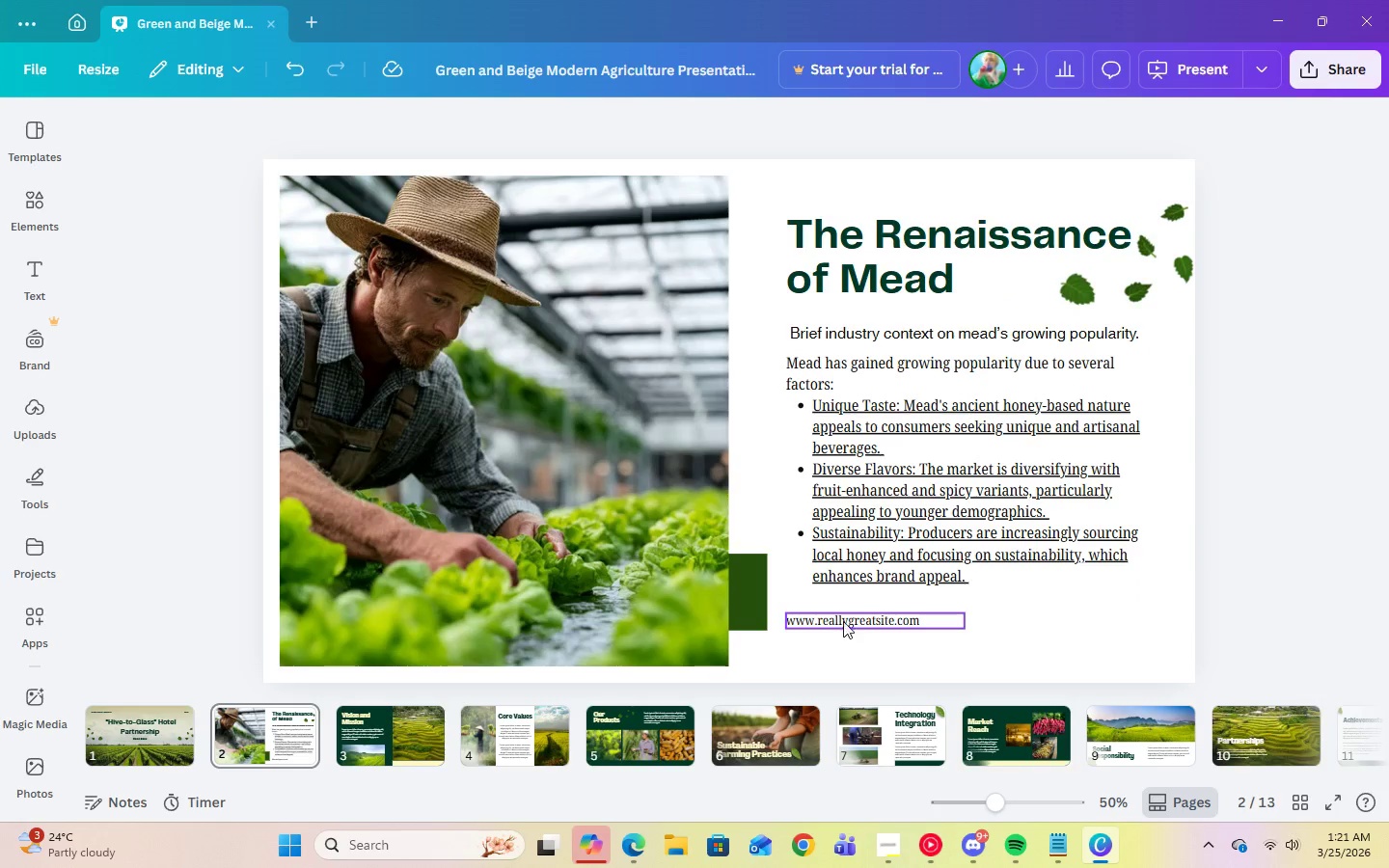 
left_click([851, 564])
 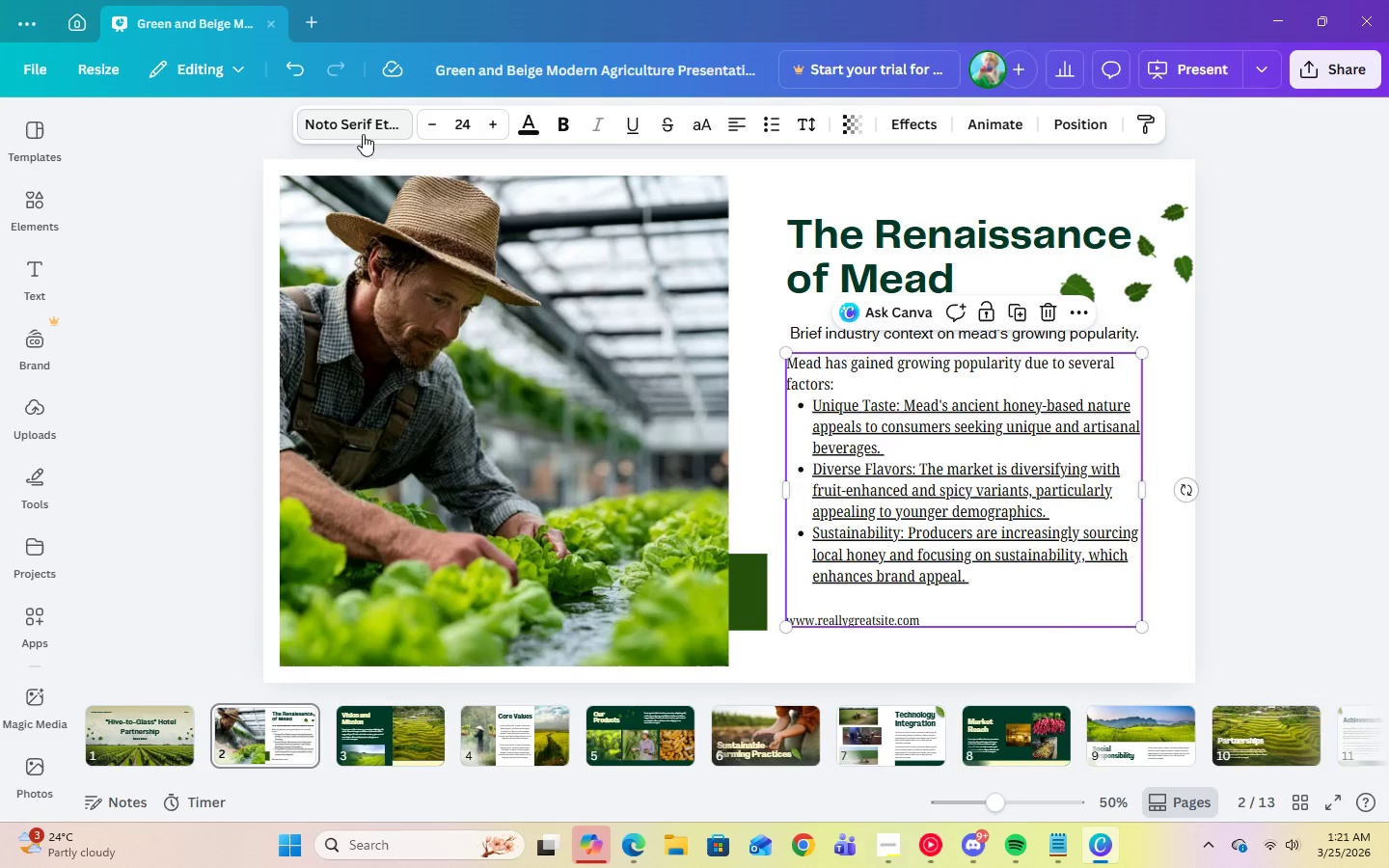 
left_click([364, 131])
 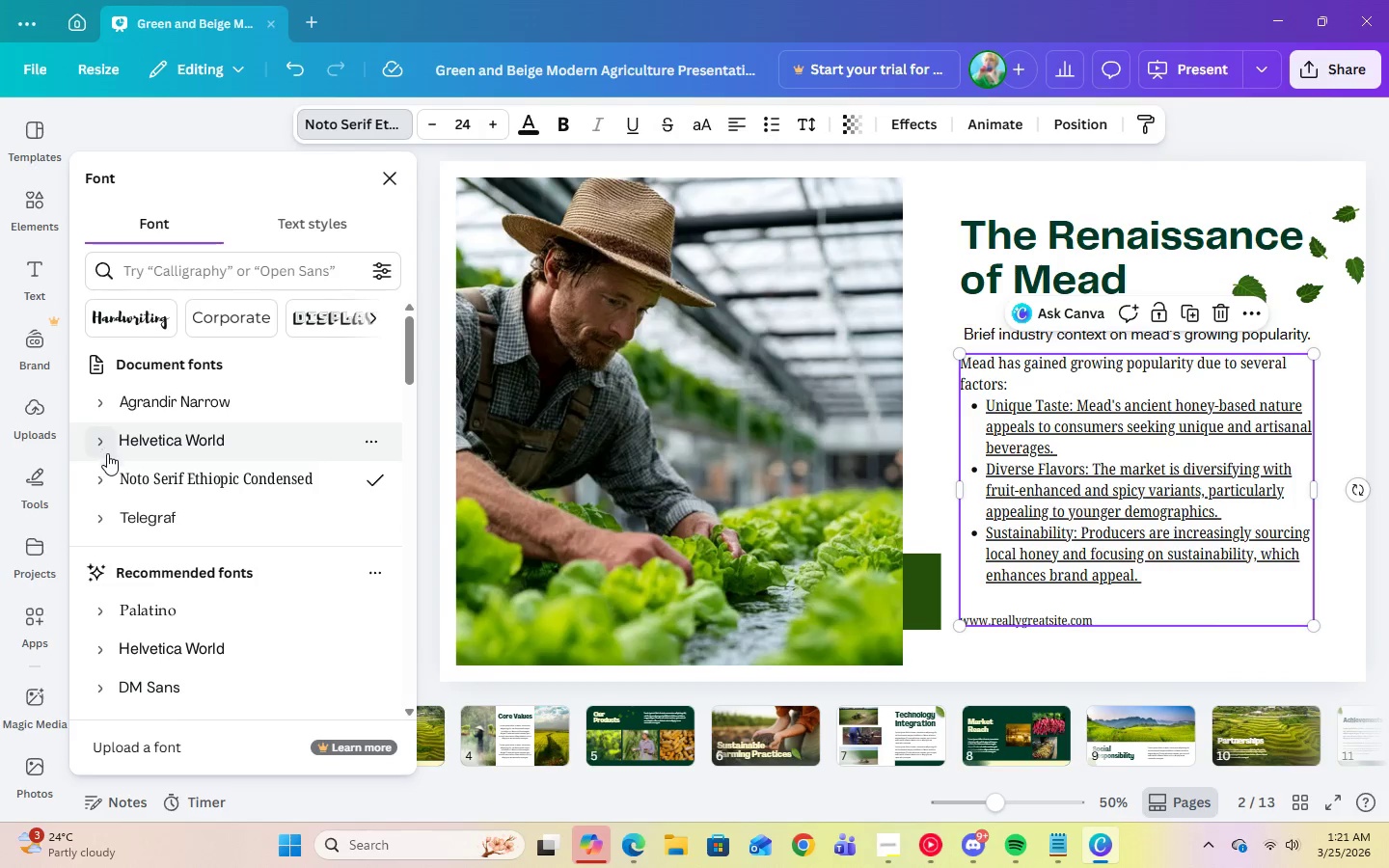 
left_click([105, 442])
 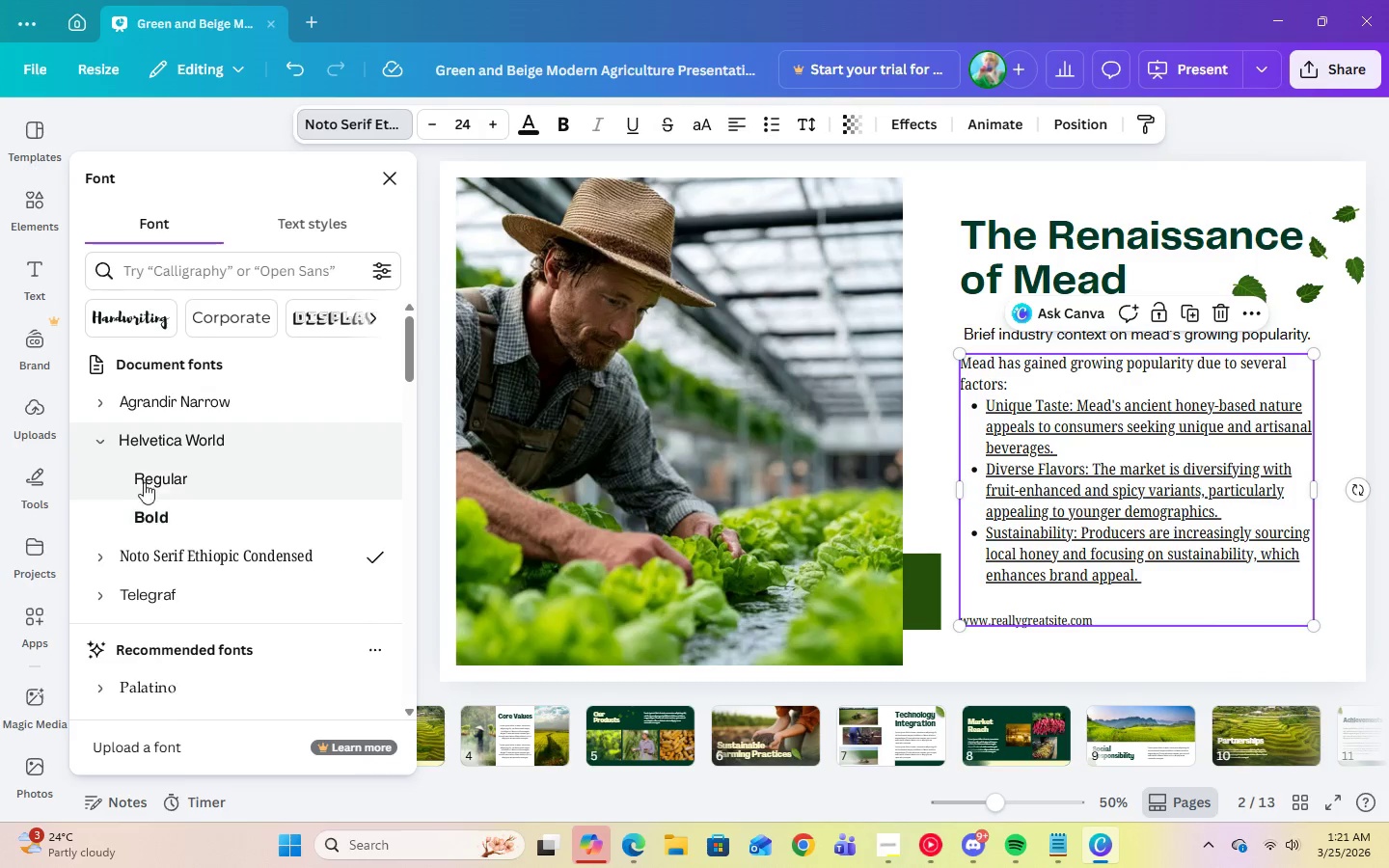 
left_click([144, 477])
 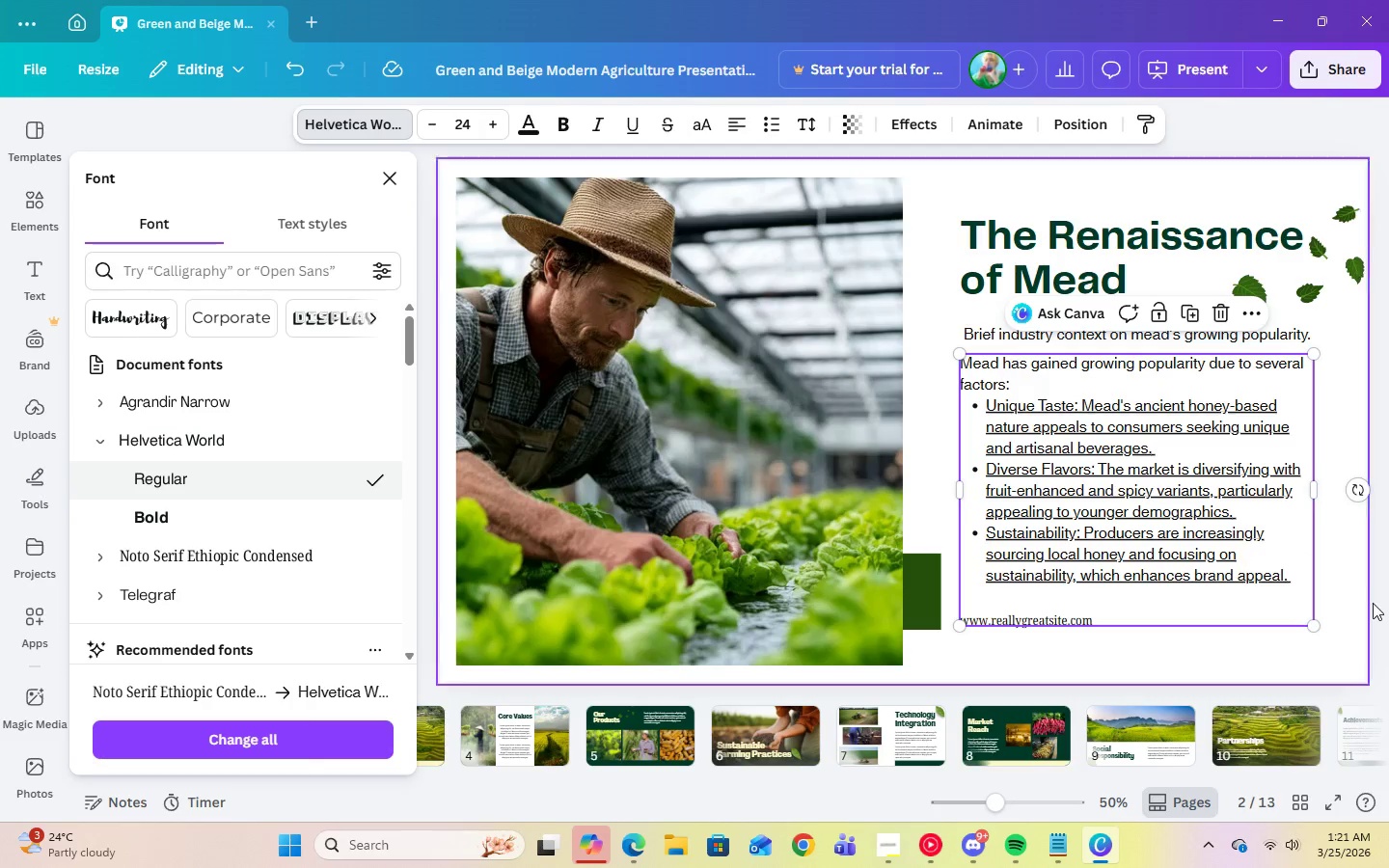 
left_click([1388, 603])
 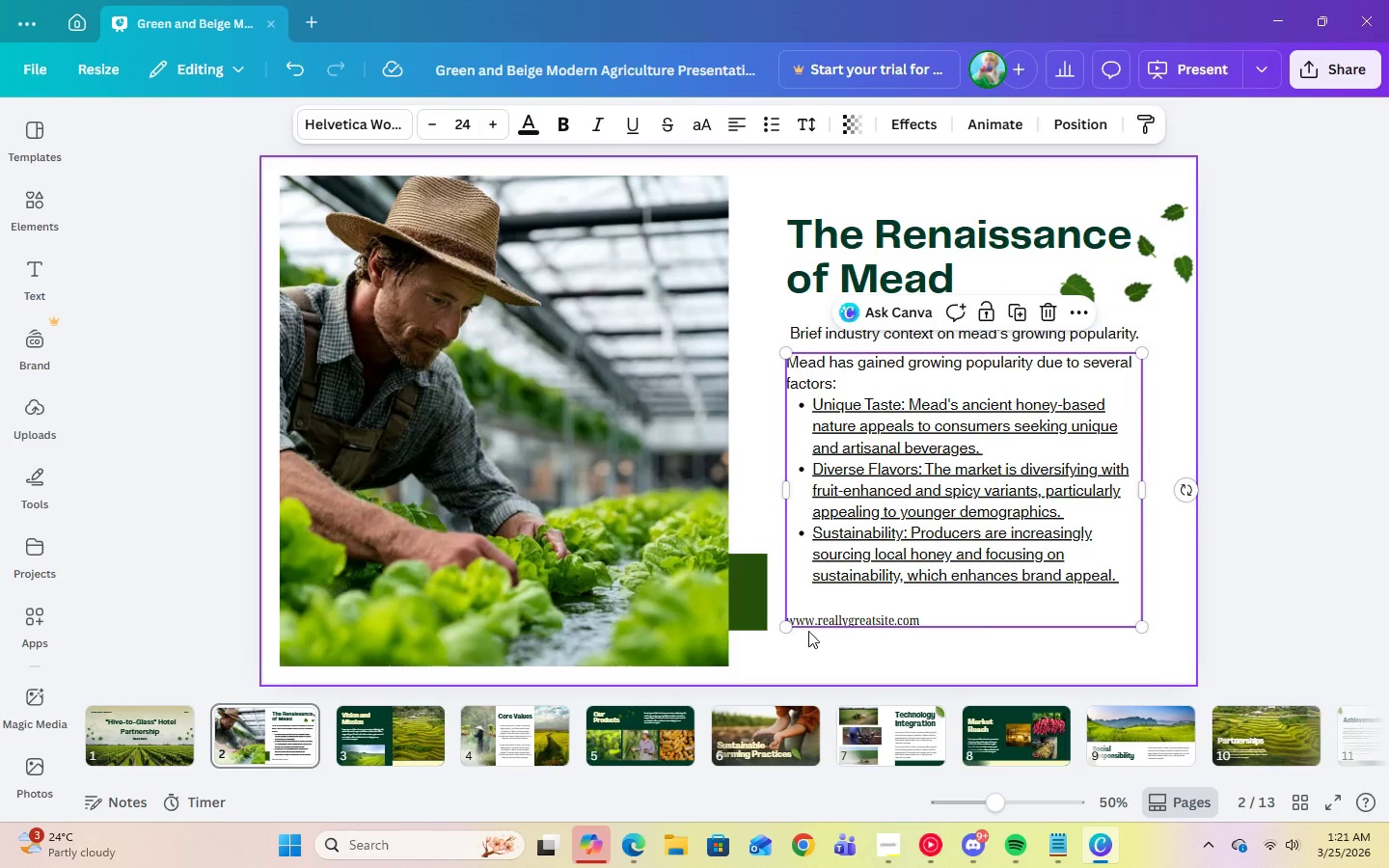 
left_click([816, 623])
 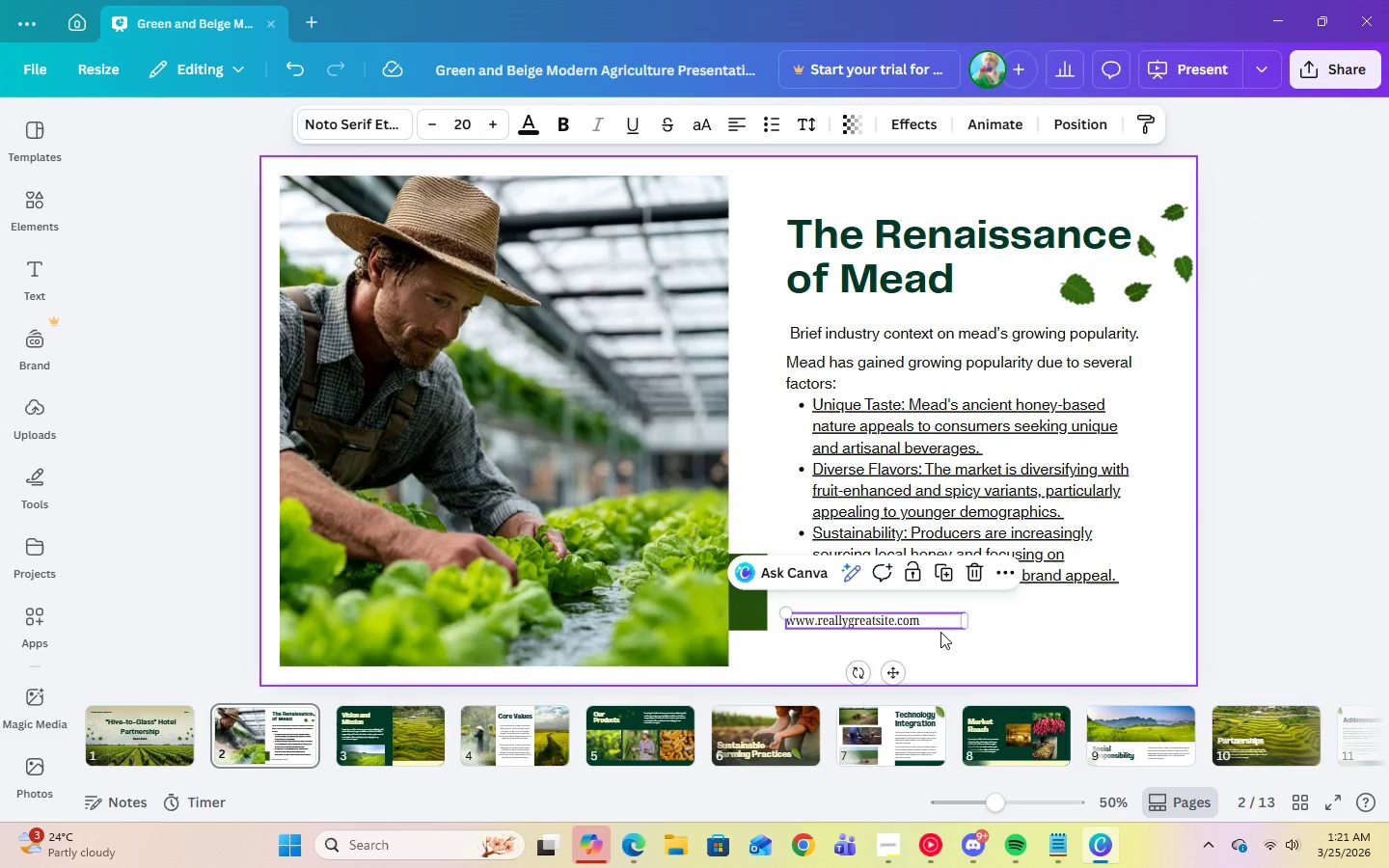 
left_click([940, 632])
 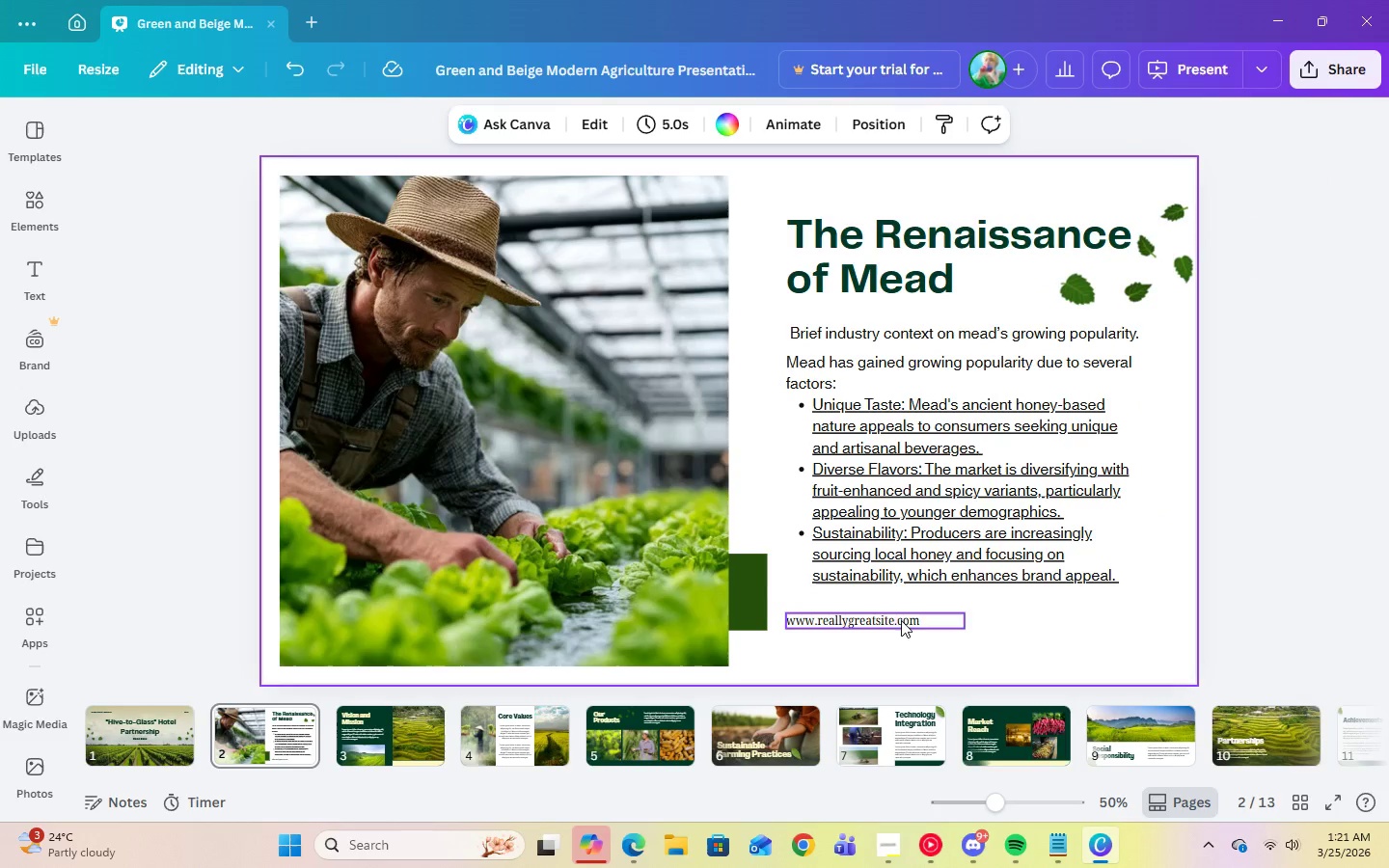 
left_click([889, 619])
 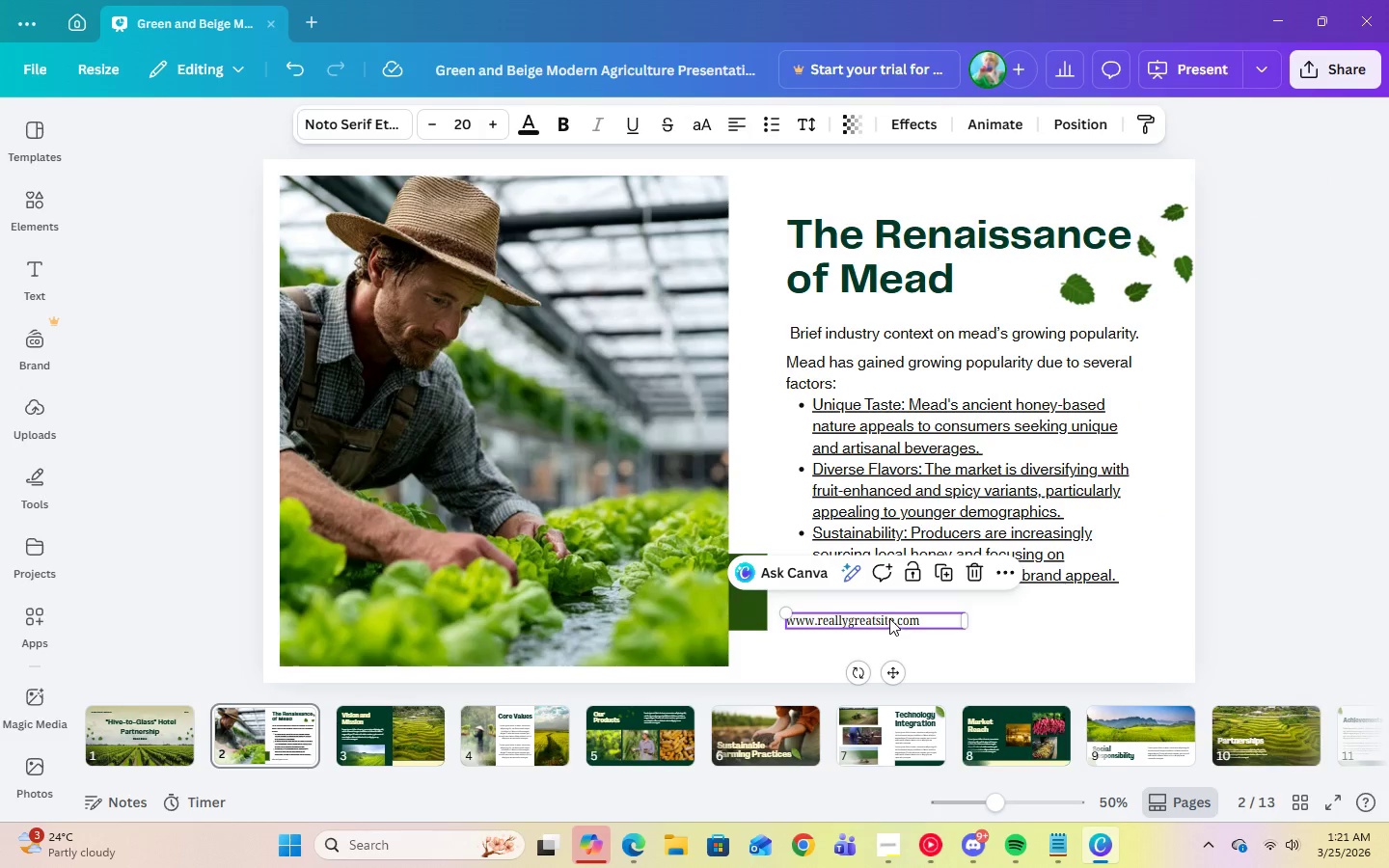 
key(Delete)
 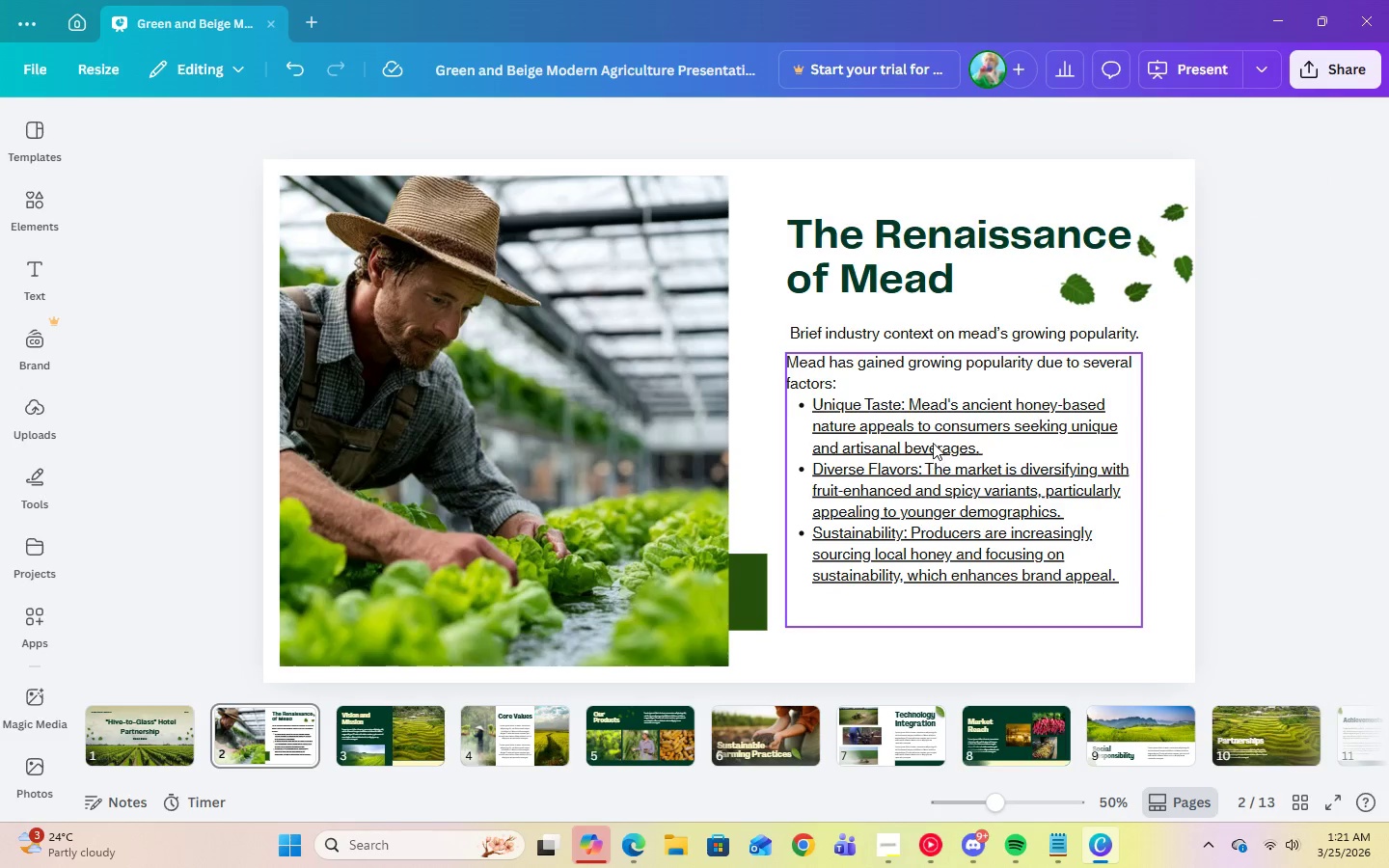 
left_click([933, 443])
 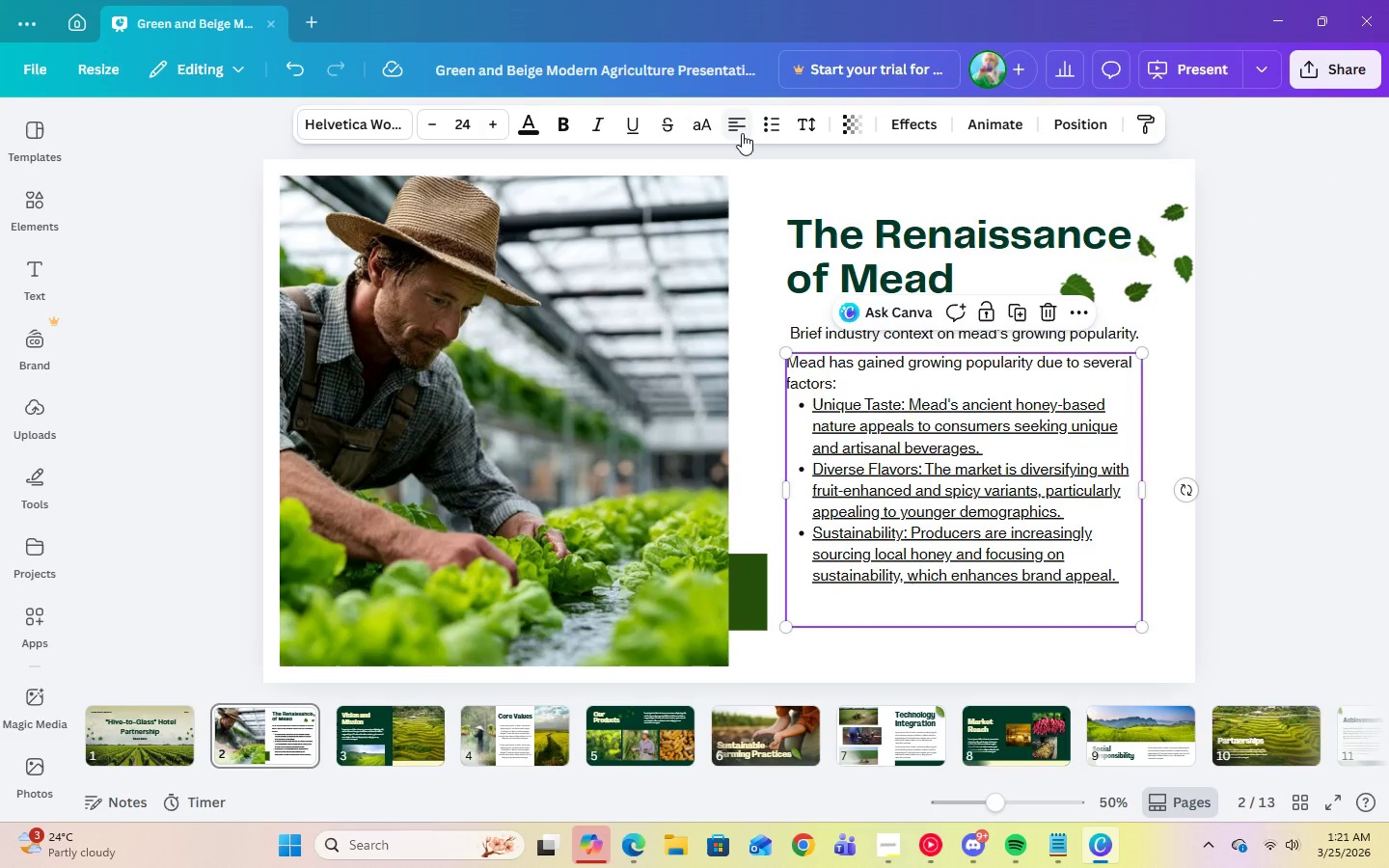 
left_click([809, 125])
 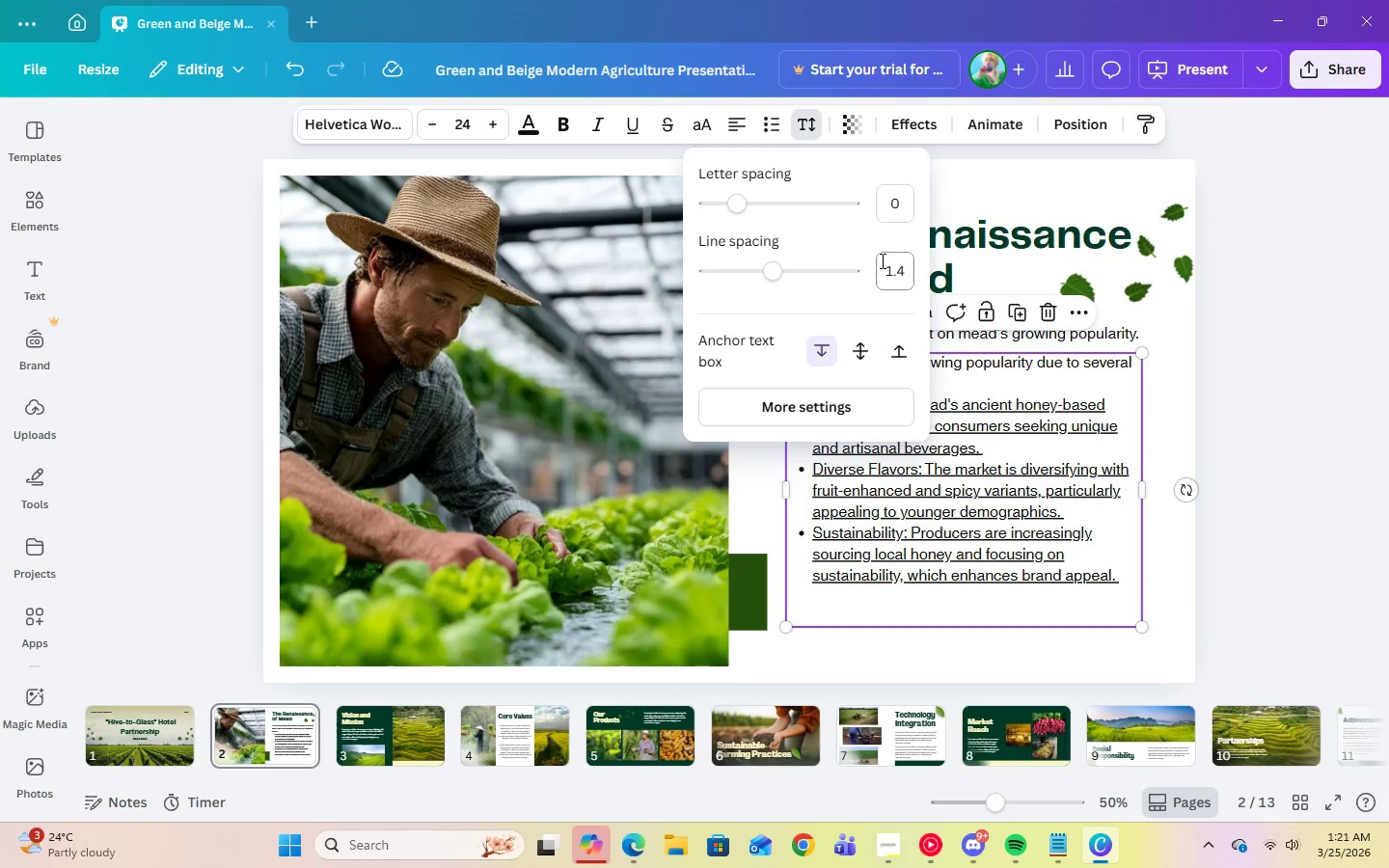 
left_click([885, 264])
 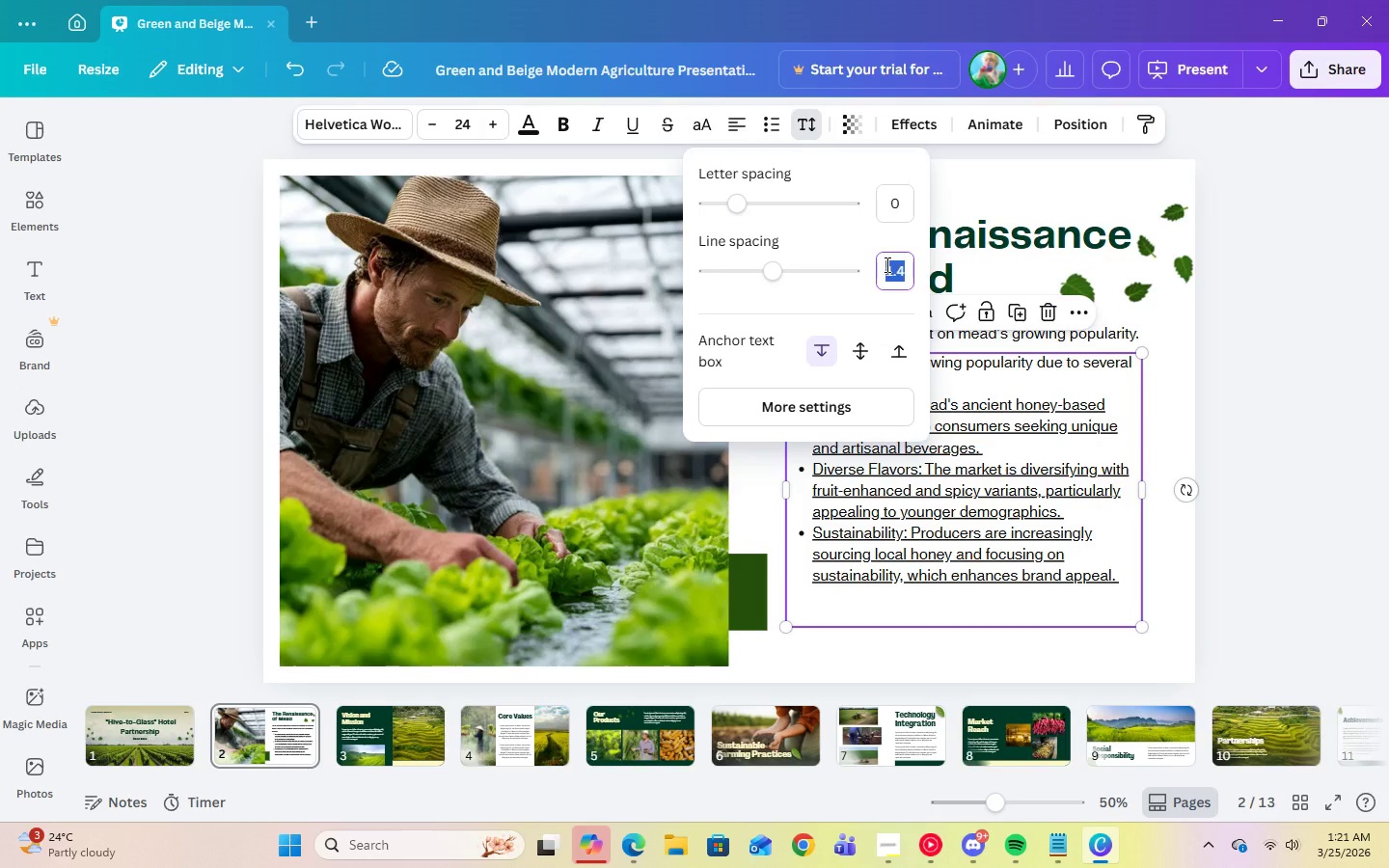 
key(Numpad2)
 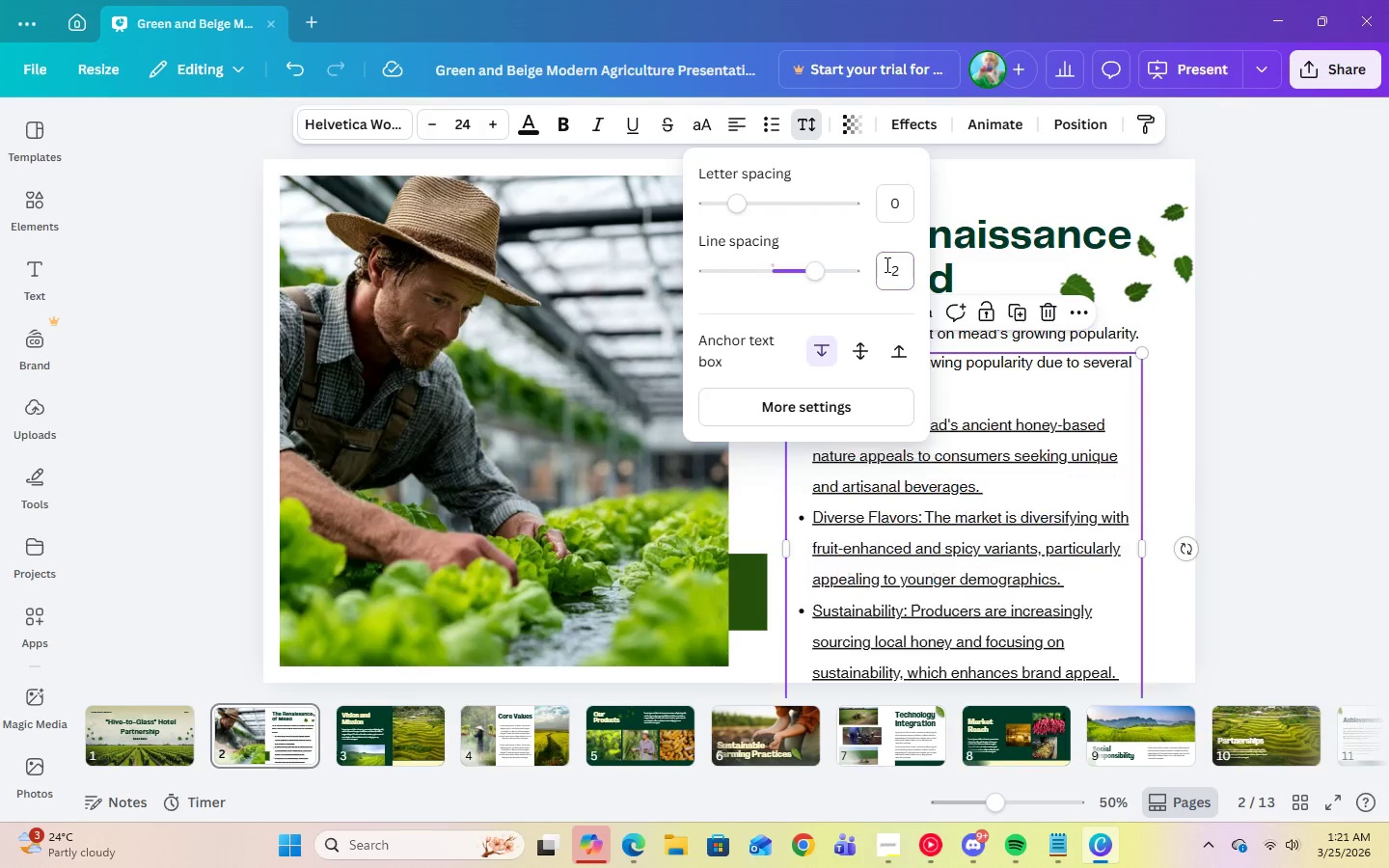 
key(Enter)
 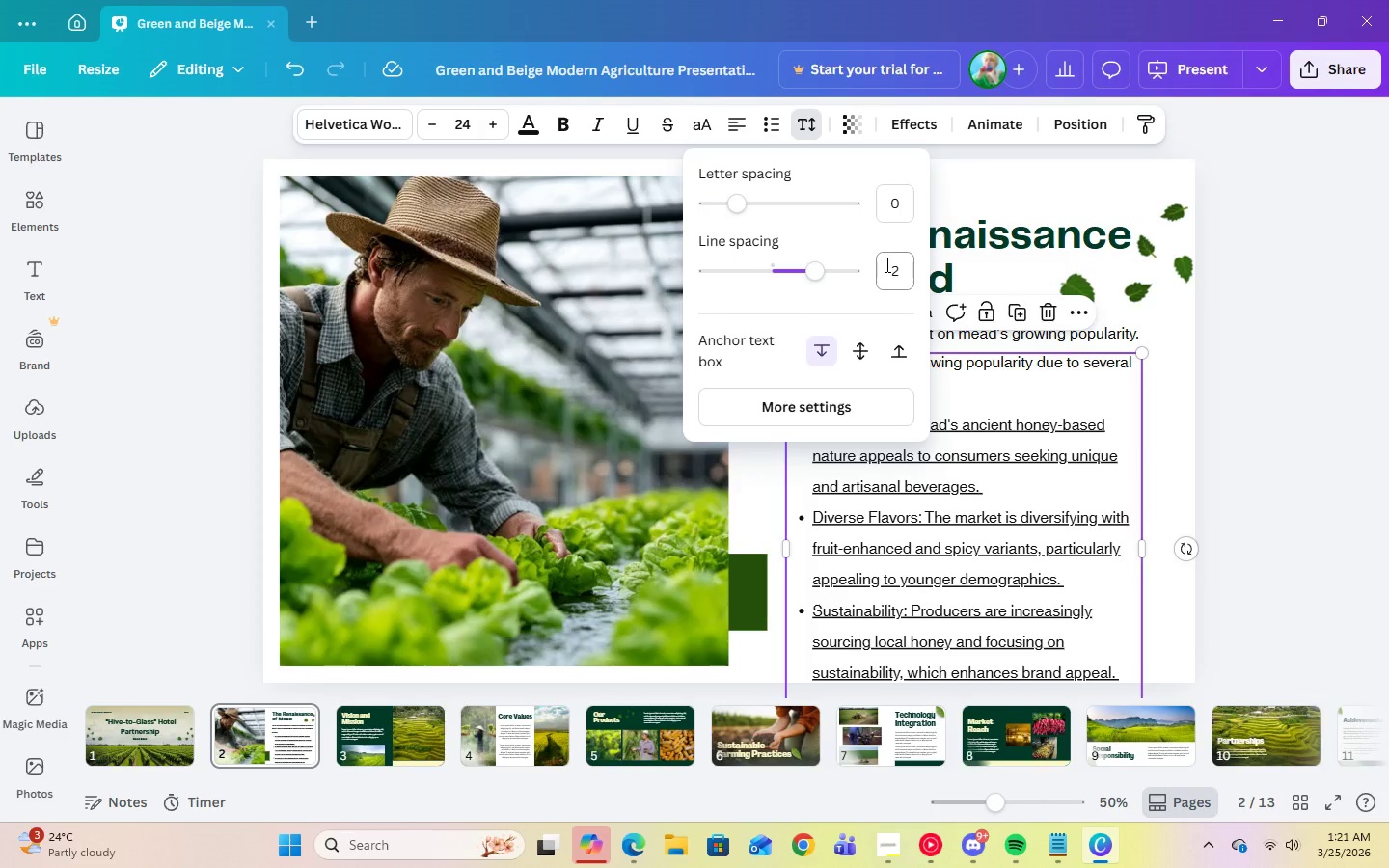 
left_click([885, 264])
 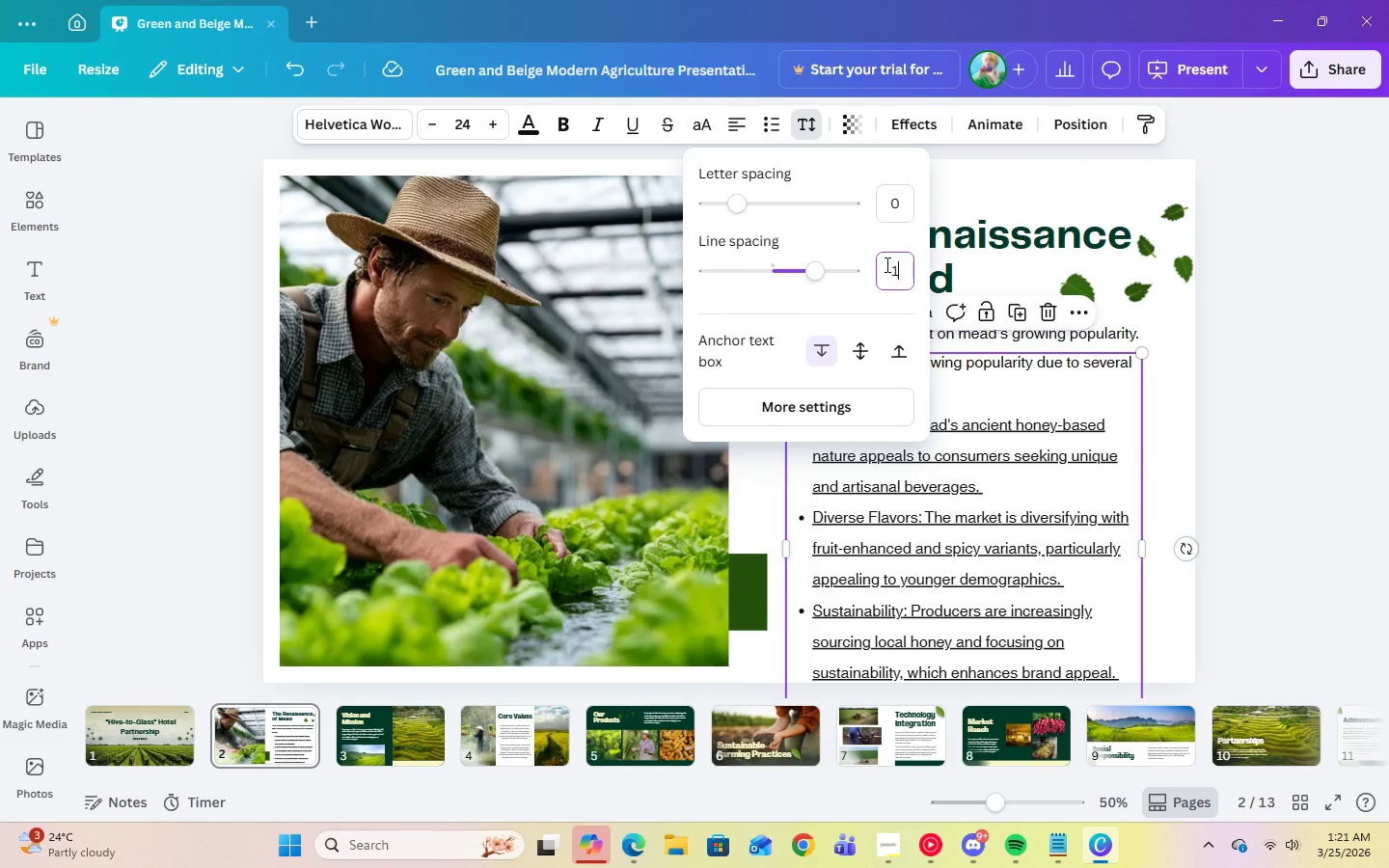 
key(Numpad1)
 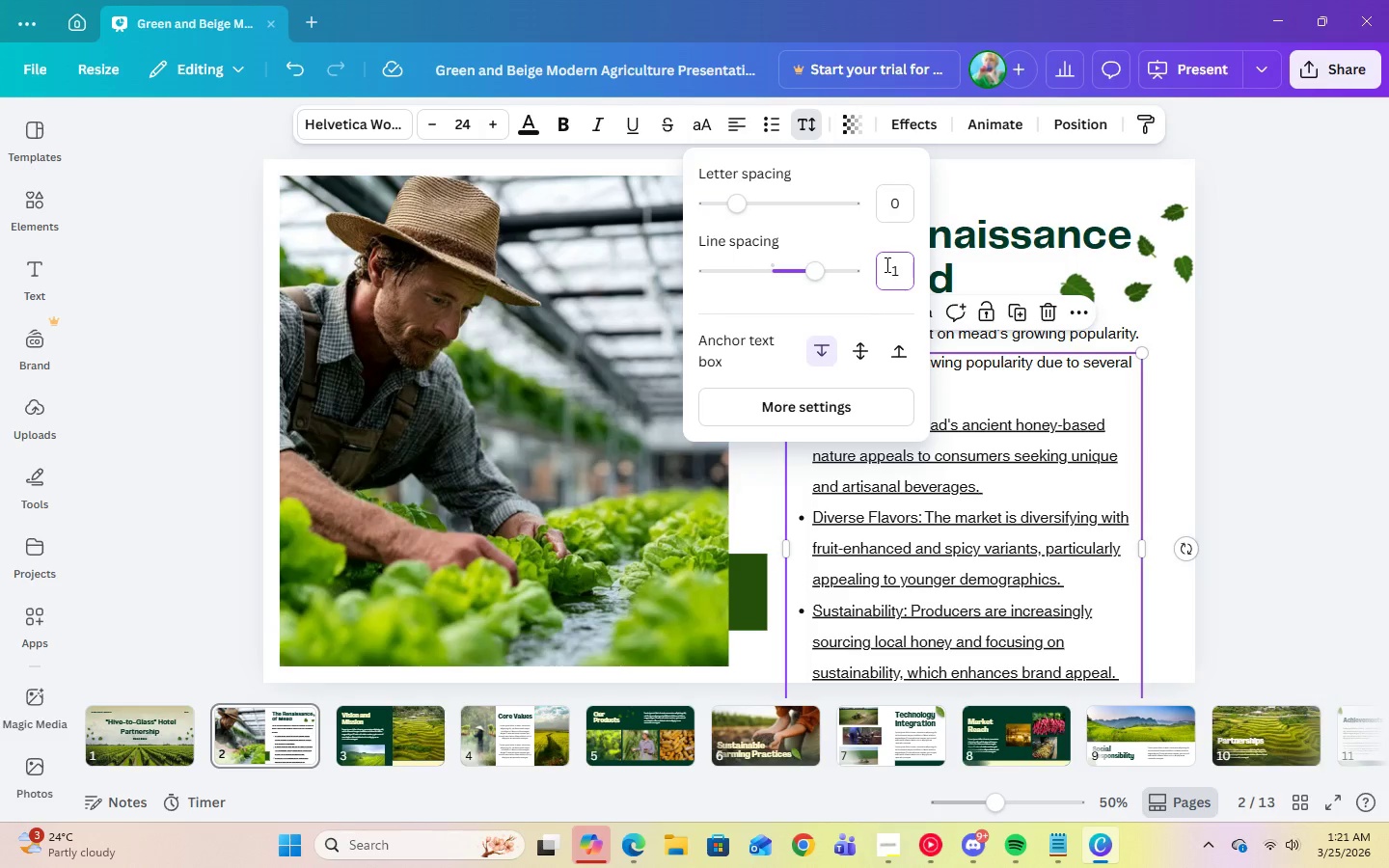 
key(Period)
 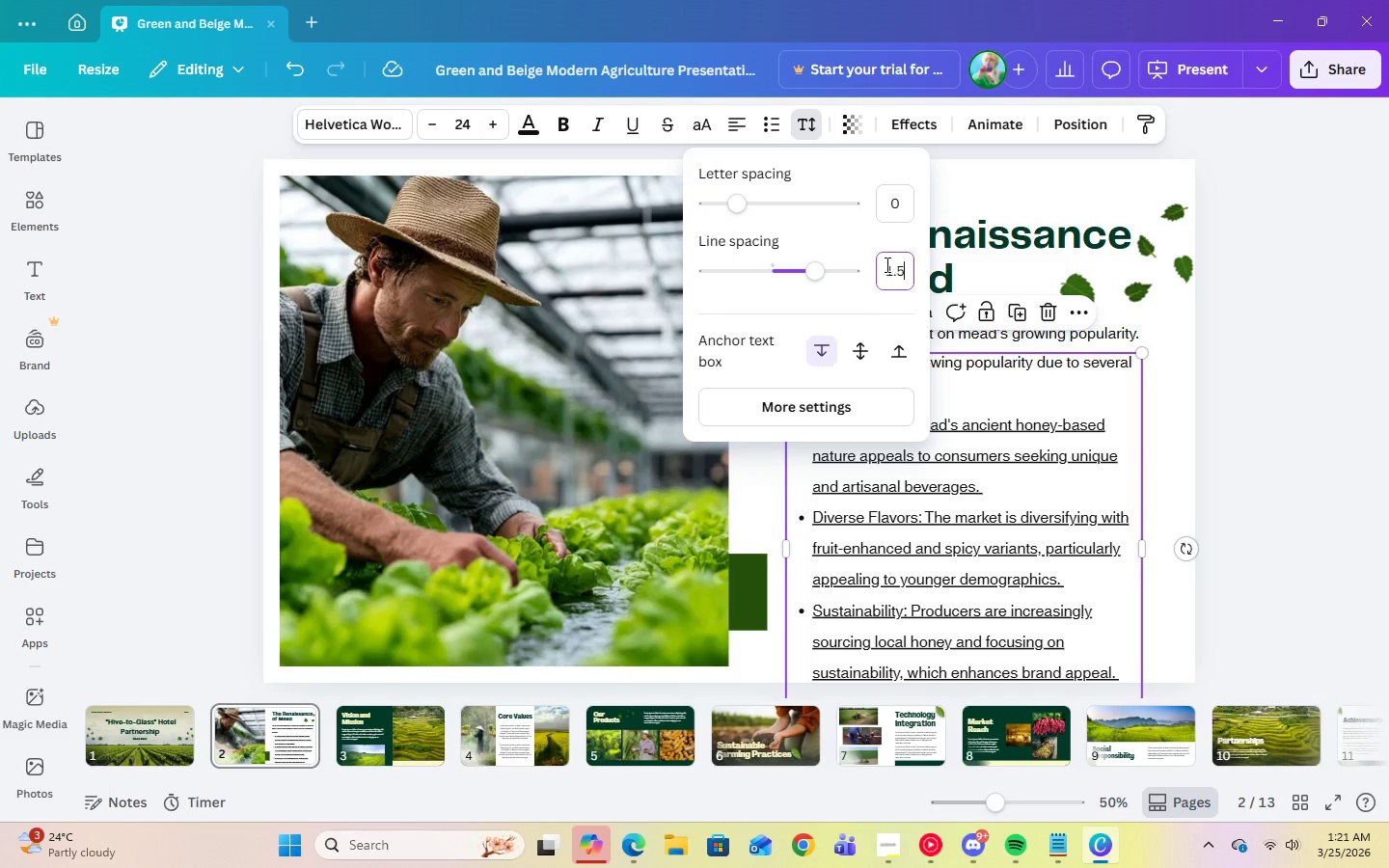 
key(Numpad5)
 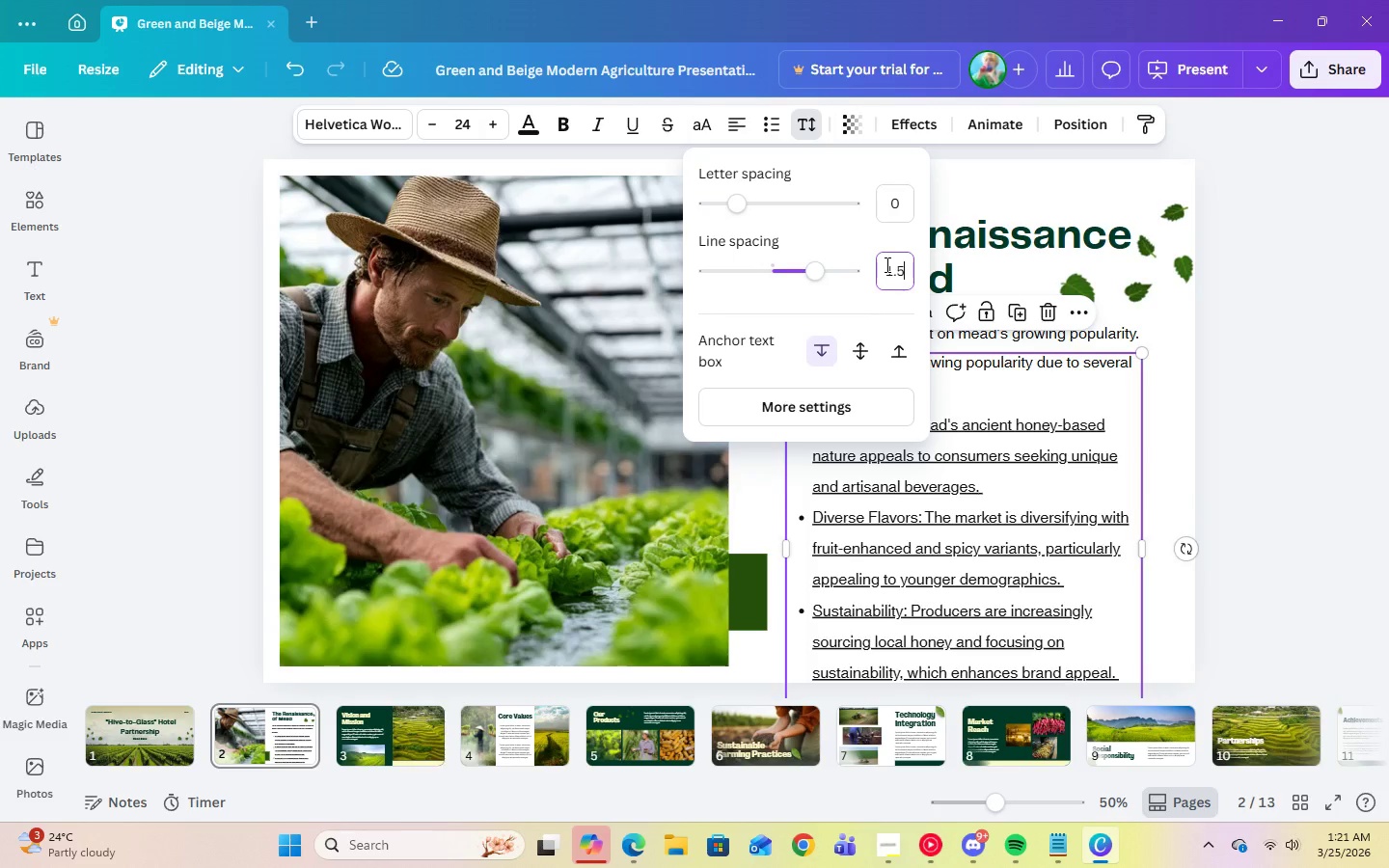 
key(Enter)
 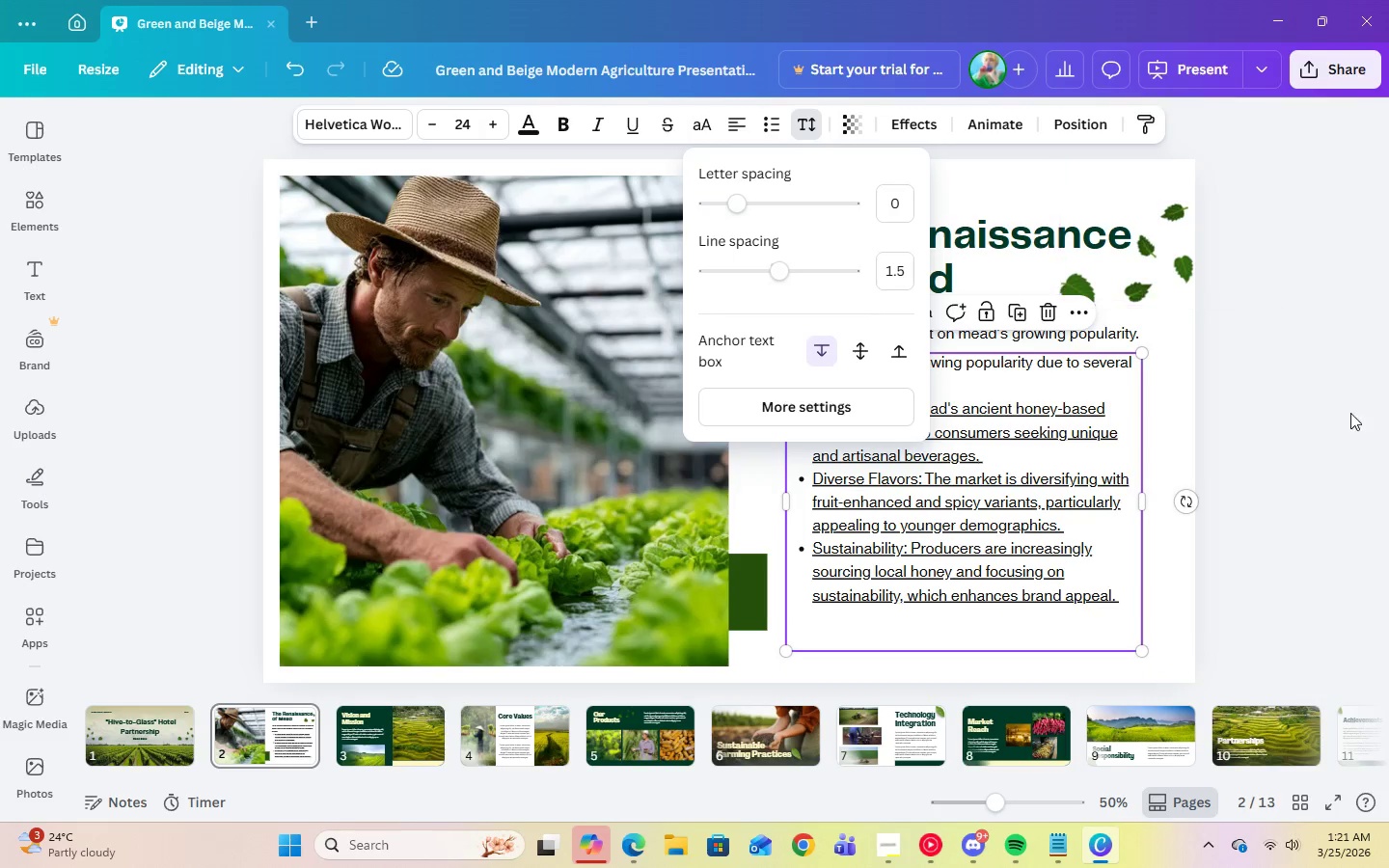 
left_click([1373, 440])
 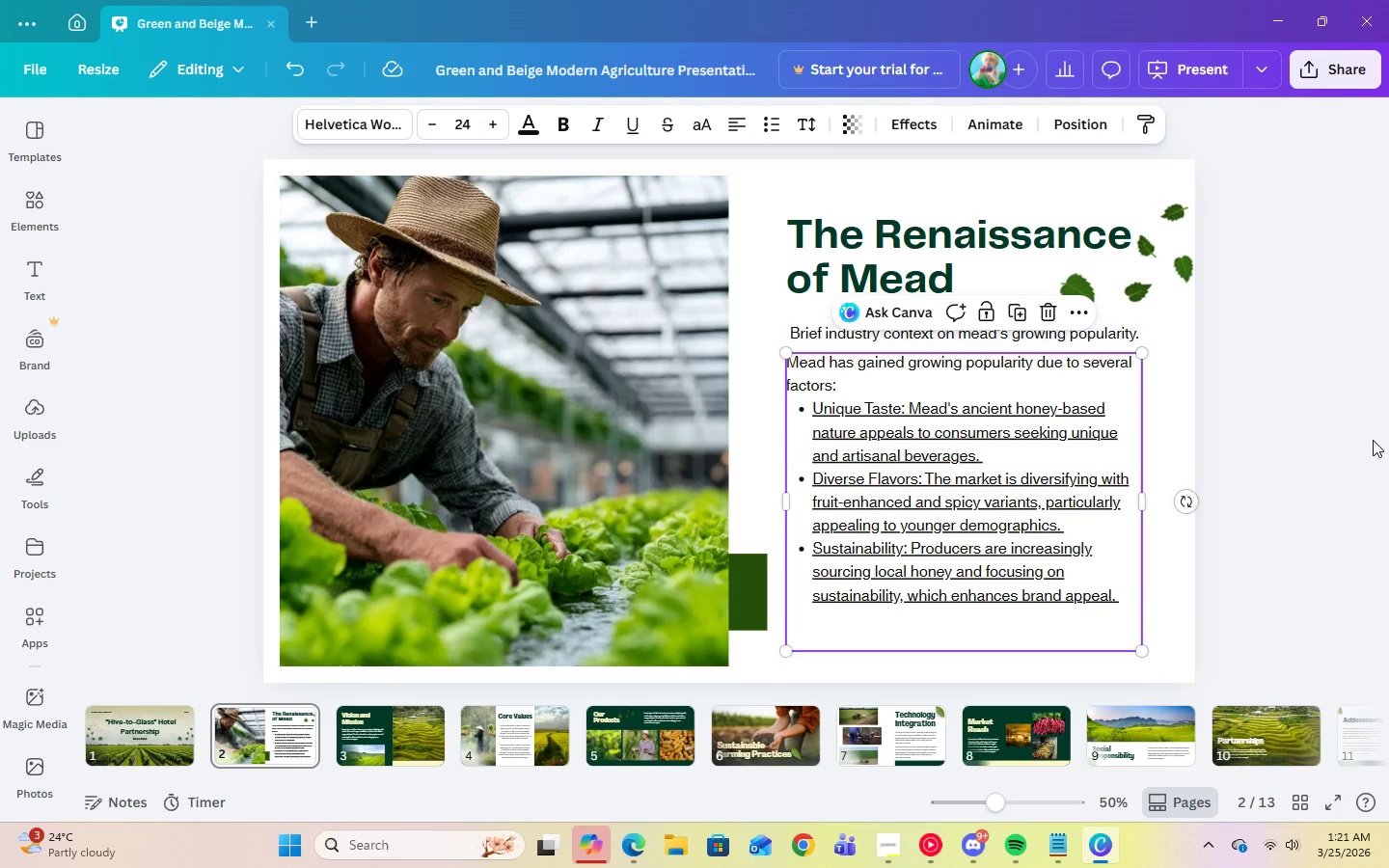 
wait(10.53)
 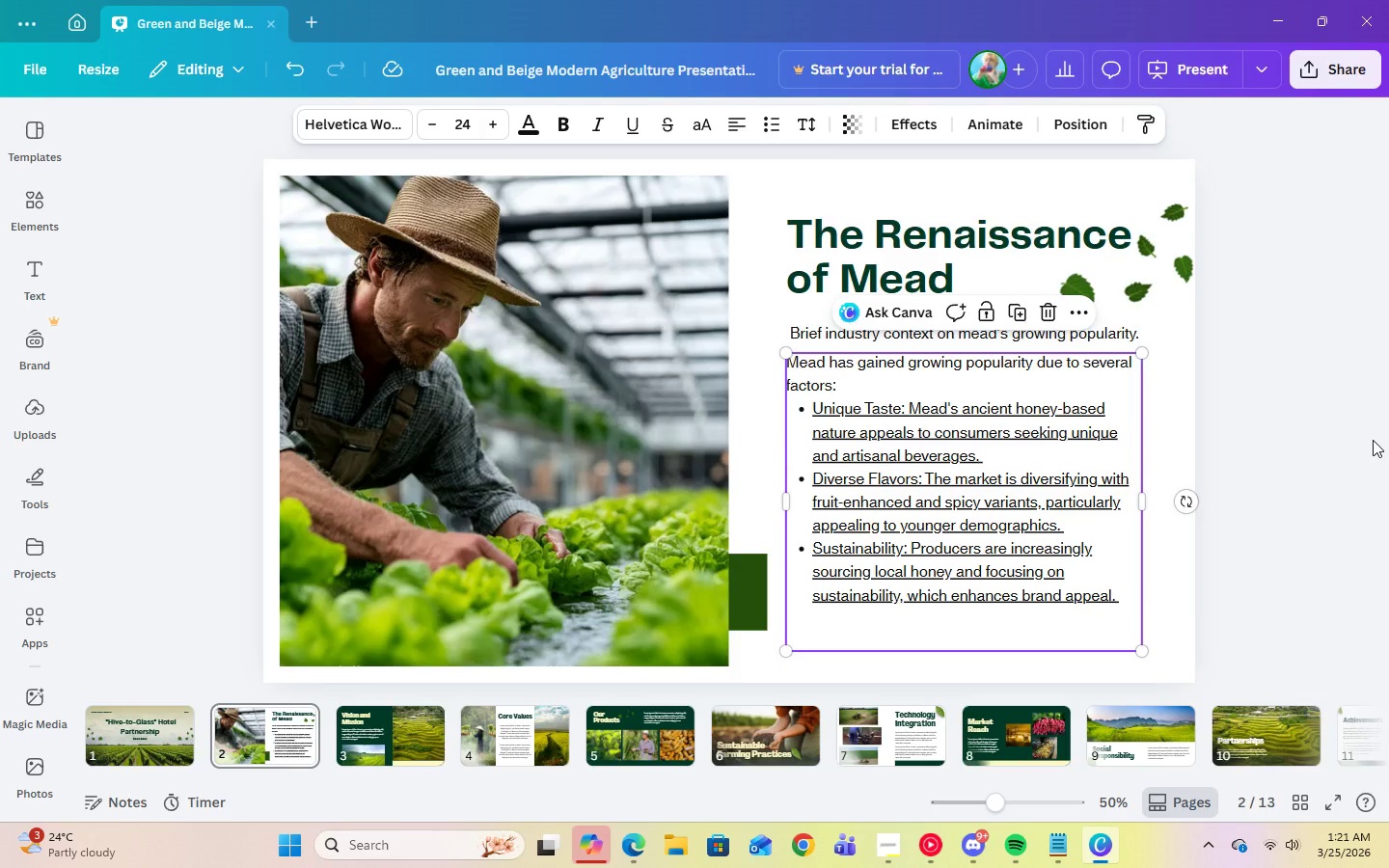 
left_click([813, 410])
 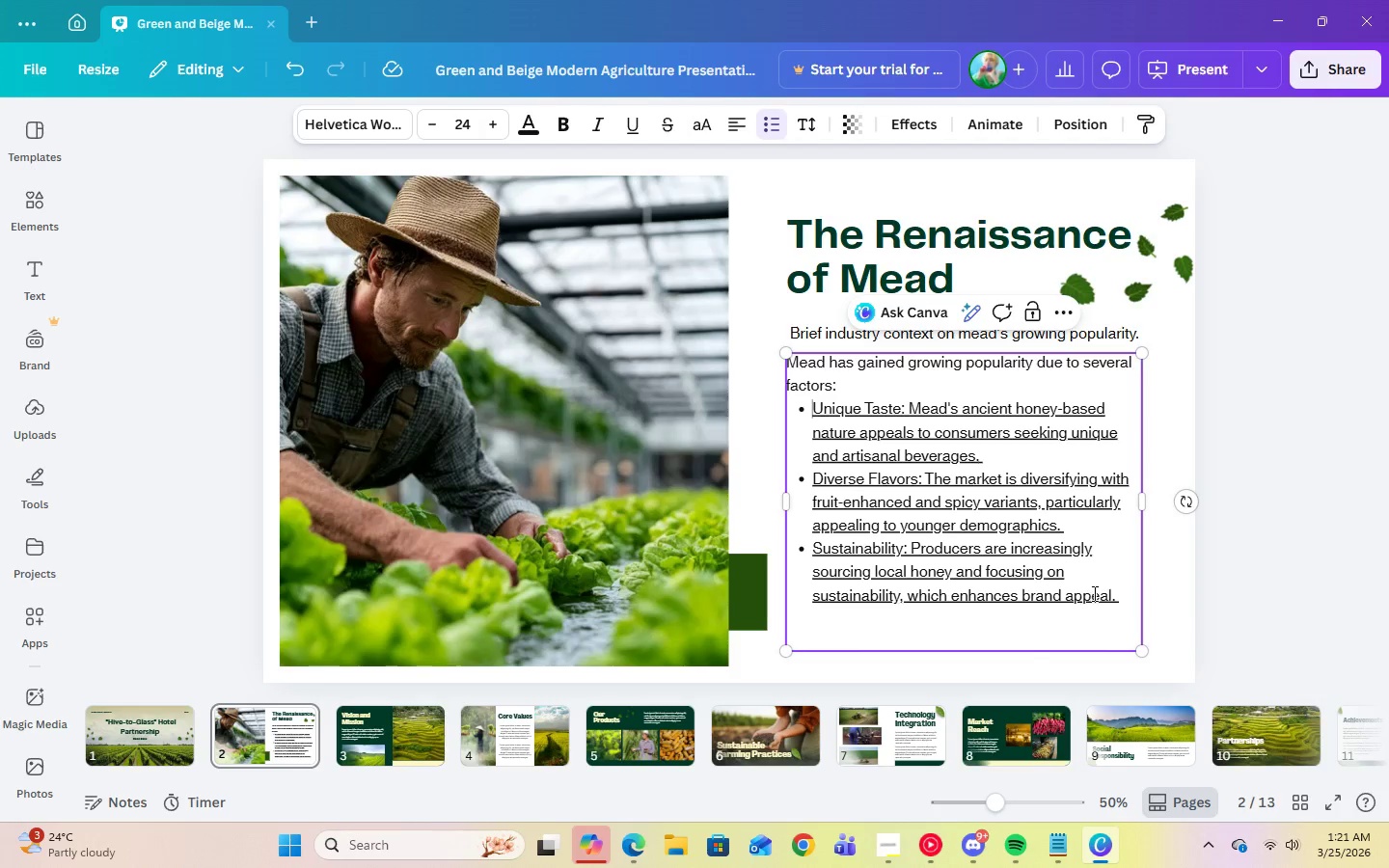 
left_click([1119, 598])
 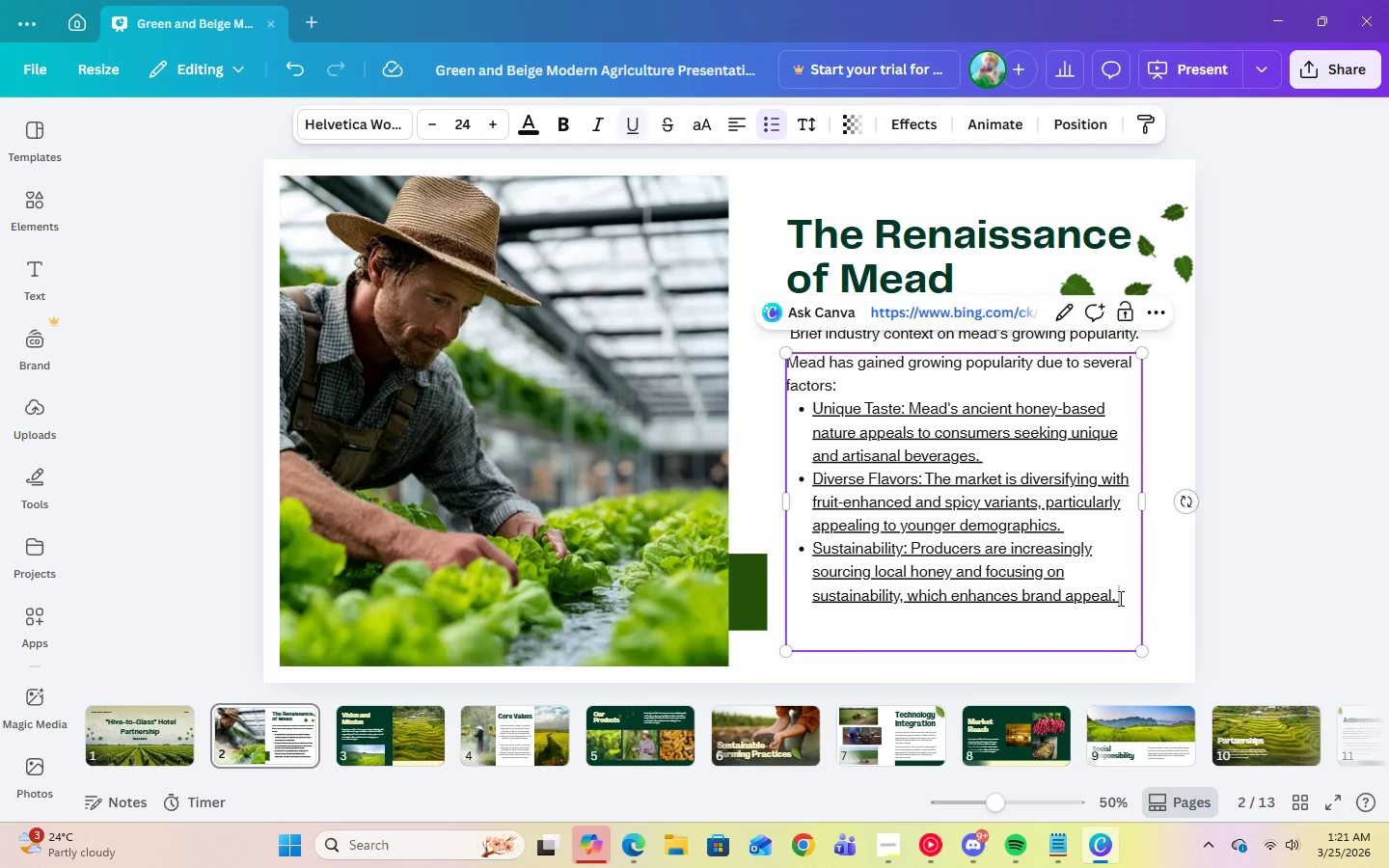 
left_click_drag(start_coordinate=[1119, 598], to_coordinate=[805, 419])
 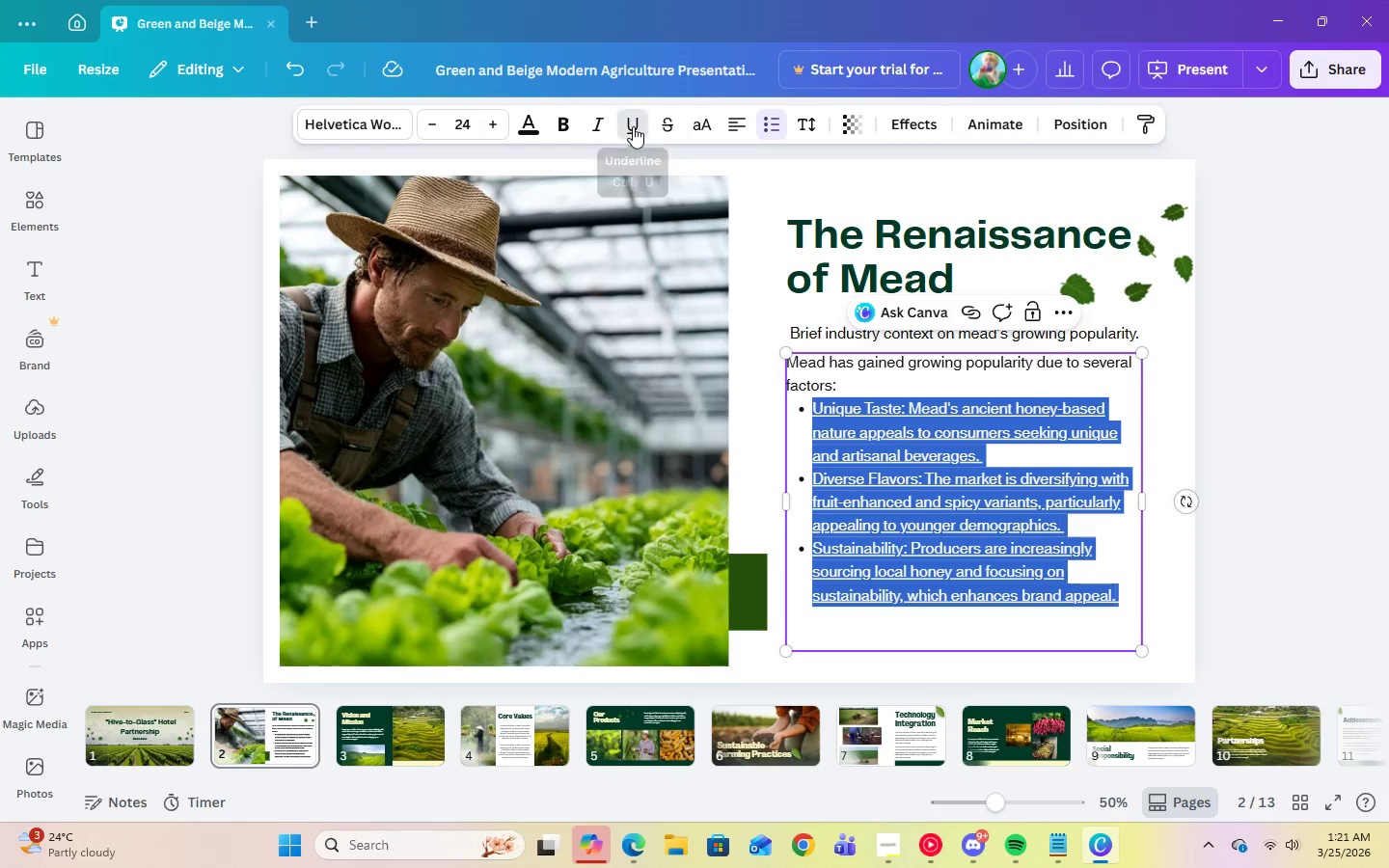 
double_click([633, 126])
 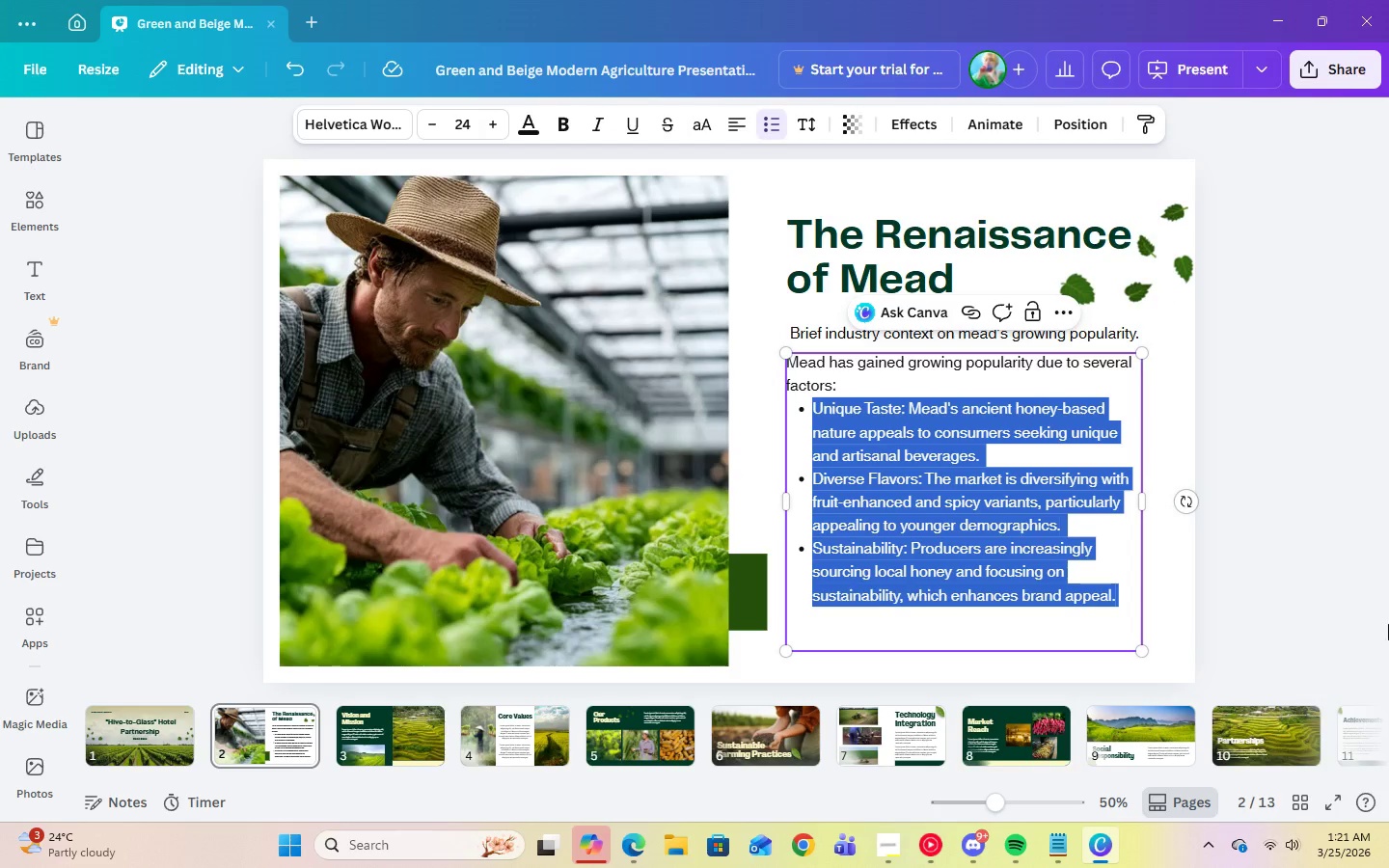 
left_click([1379, 621])
 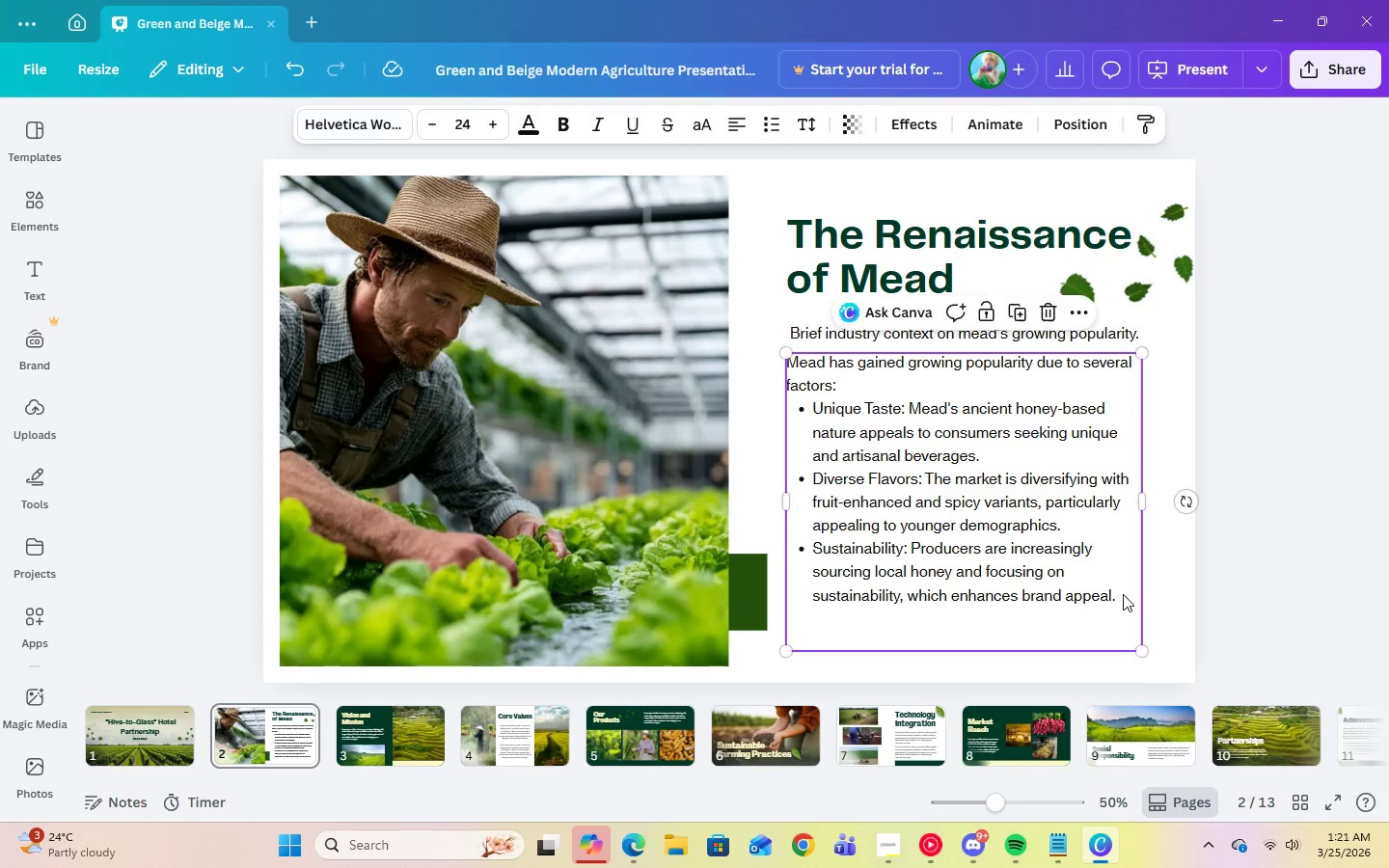 
double_click([1127, 601])
 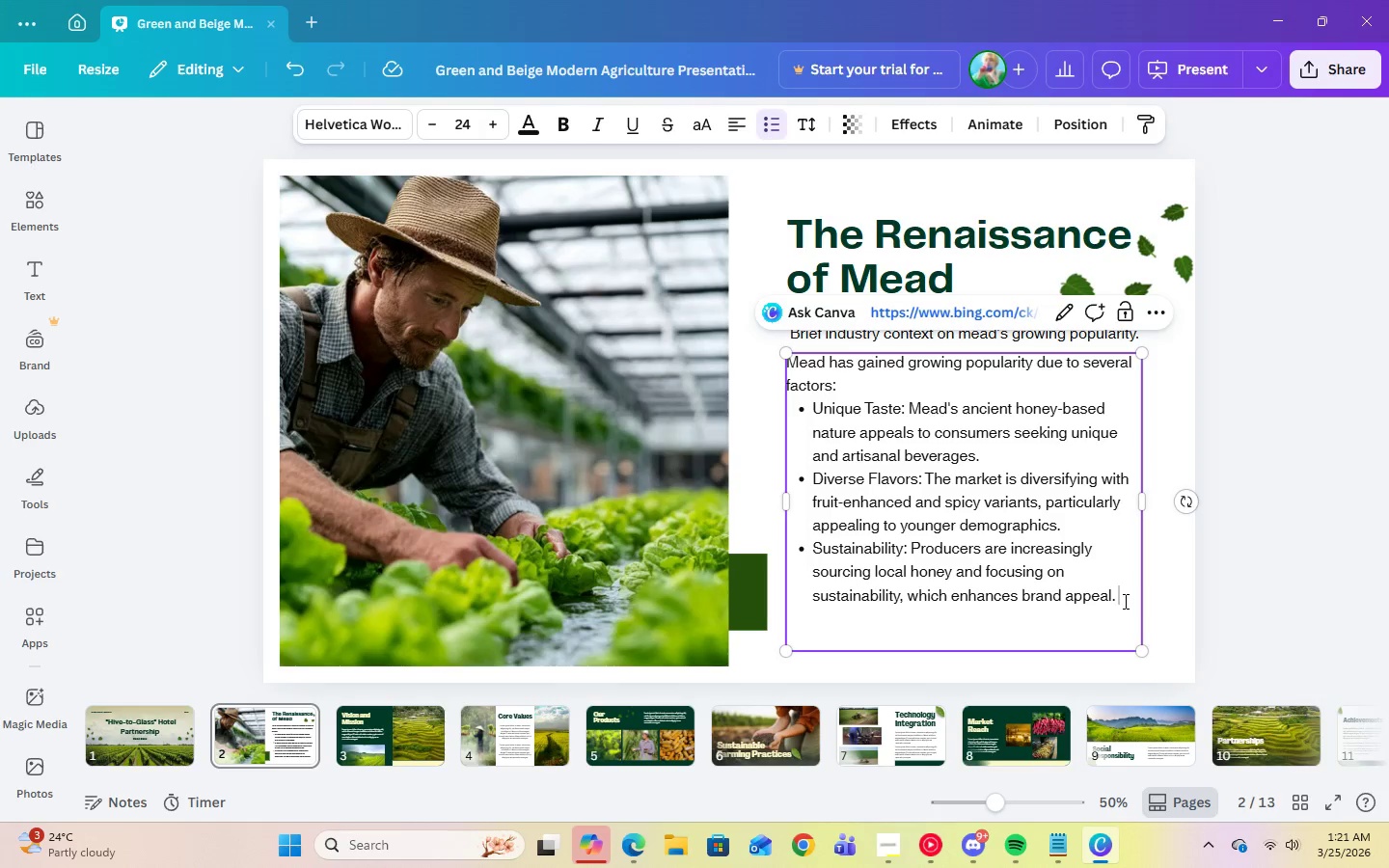 
left_click_drag(start_coordinate=[1124, 601], to_coordinate=[799, 398])
 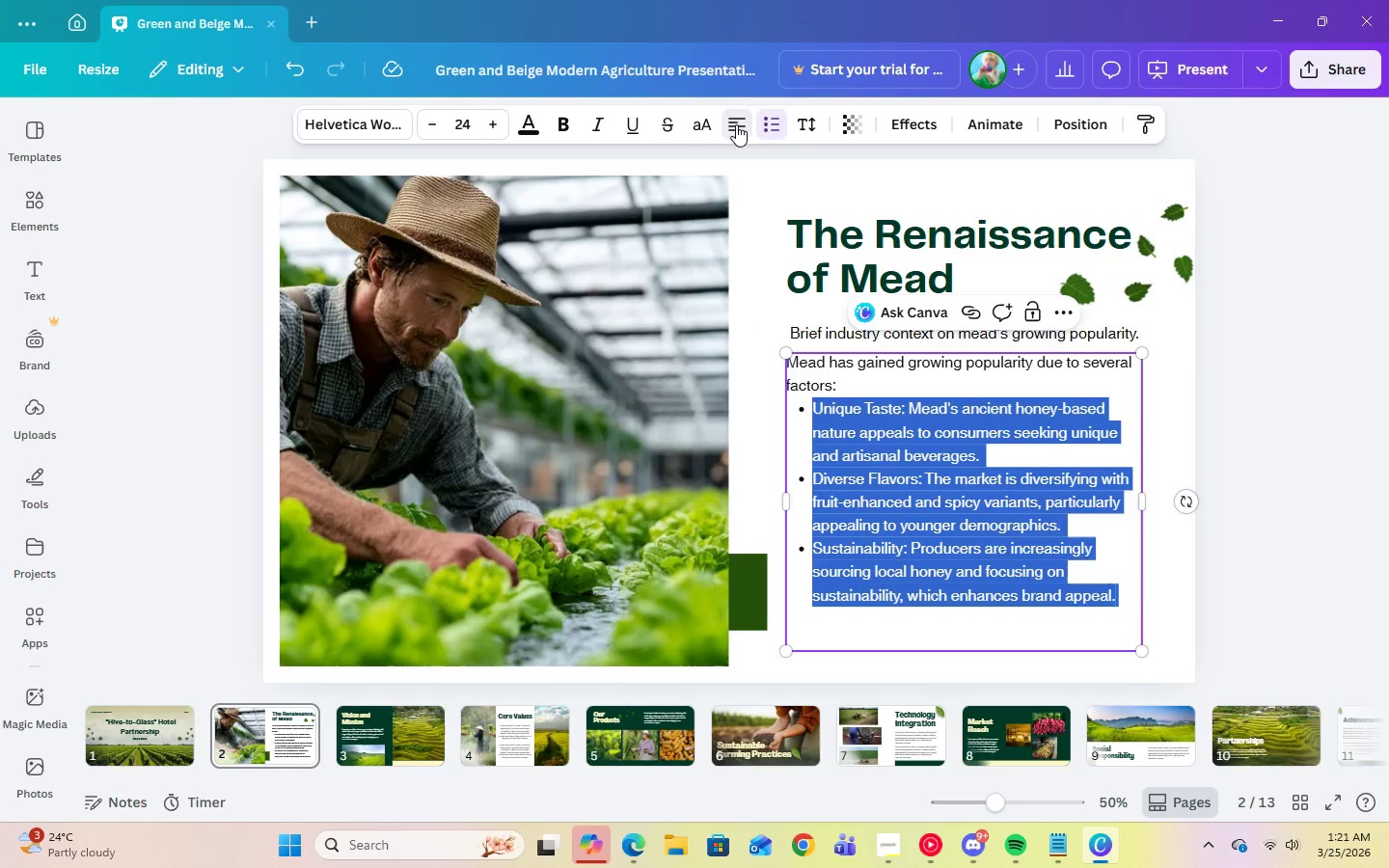 
double_click([736, 124])
 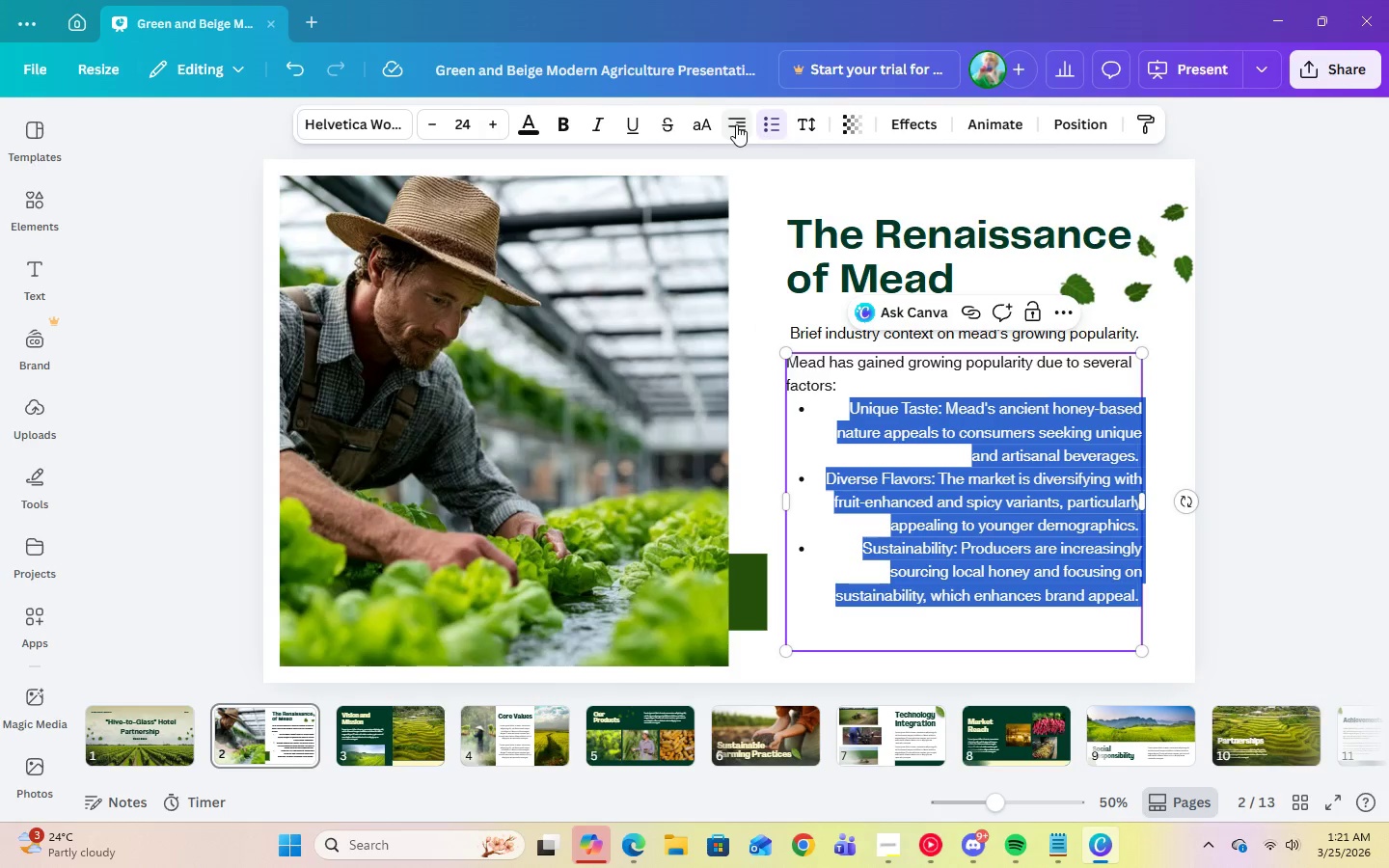 
triple_click([736, 124])
 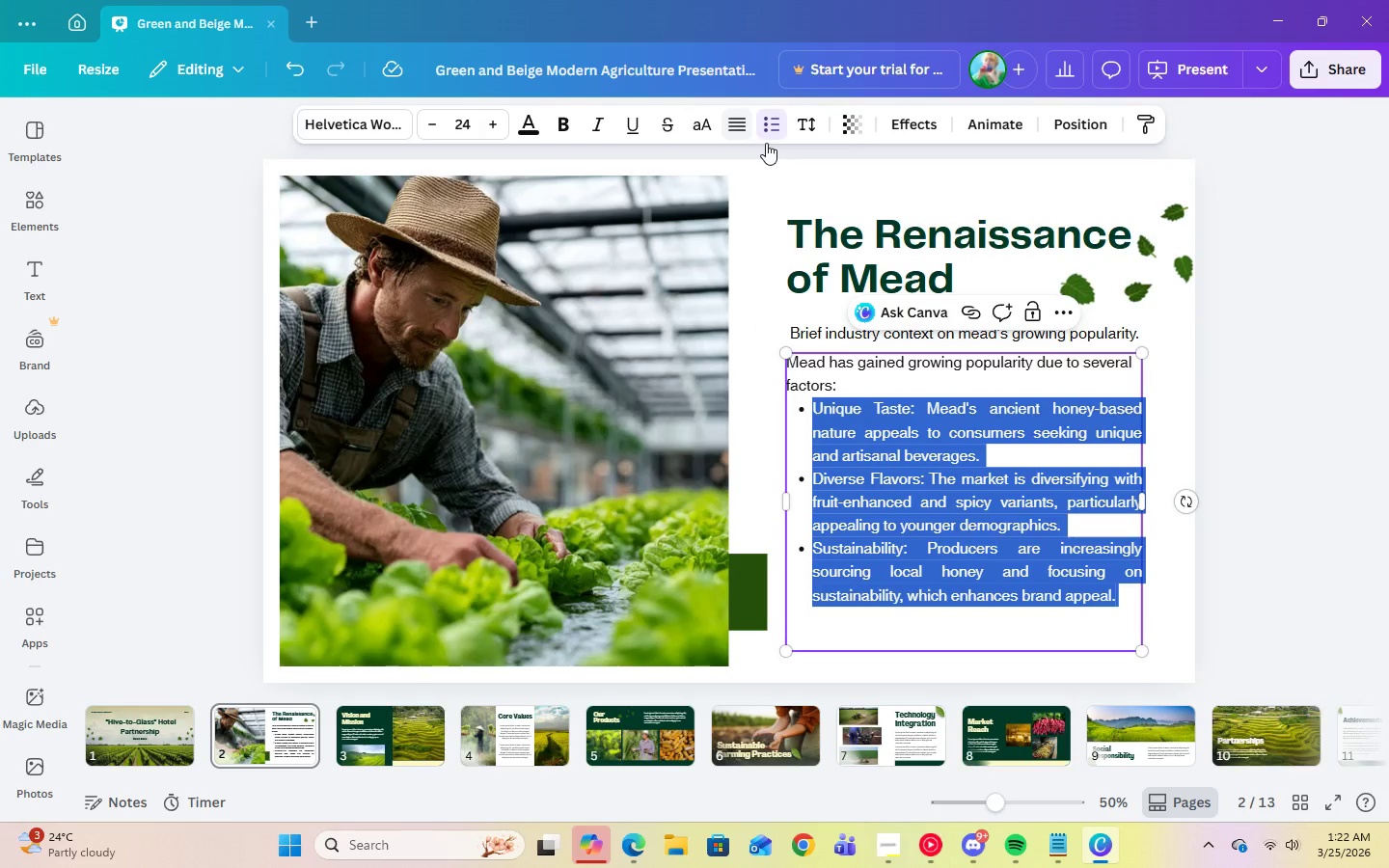 
left_click([1318, 463])
 